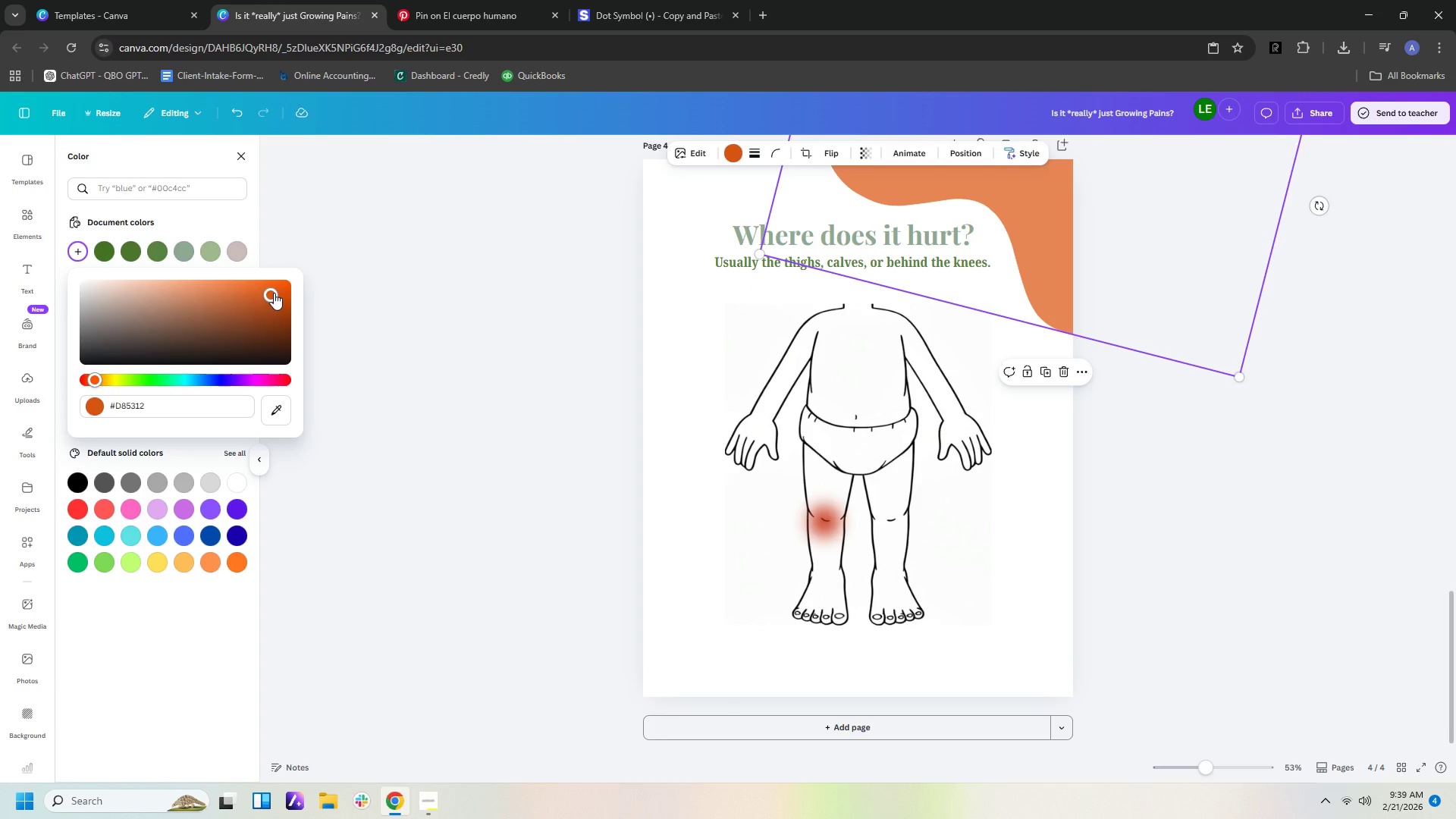 
double_click([264, 291])
 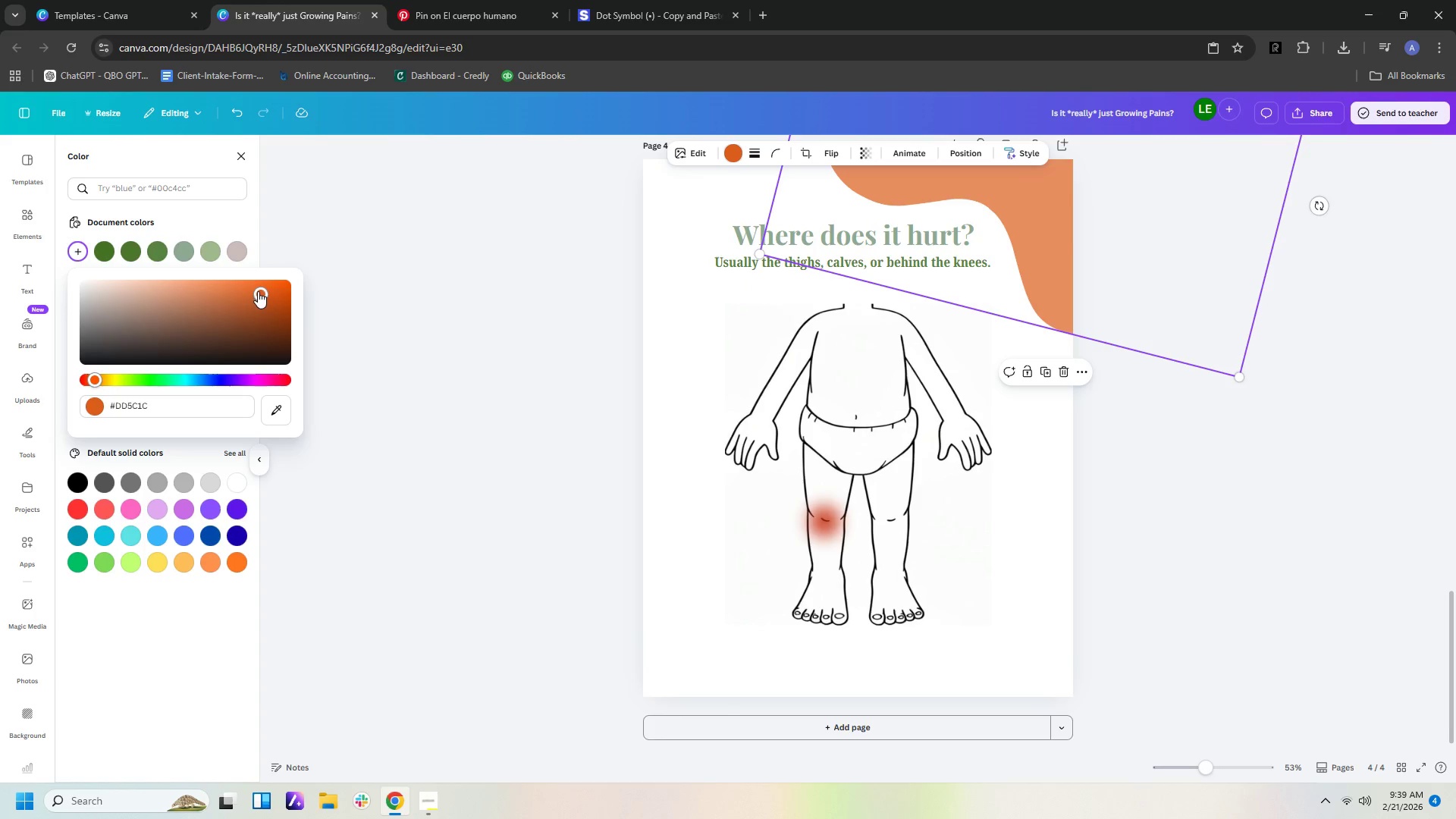 
left_click([258, 291])
 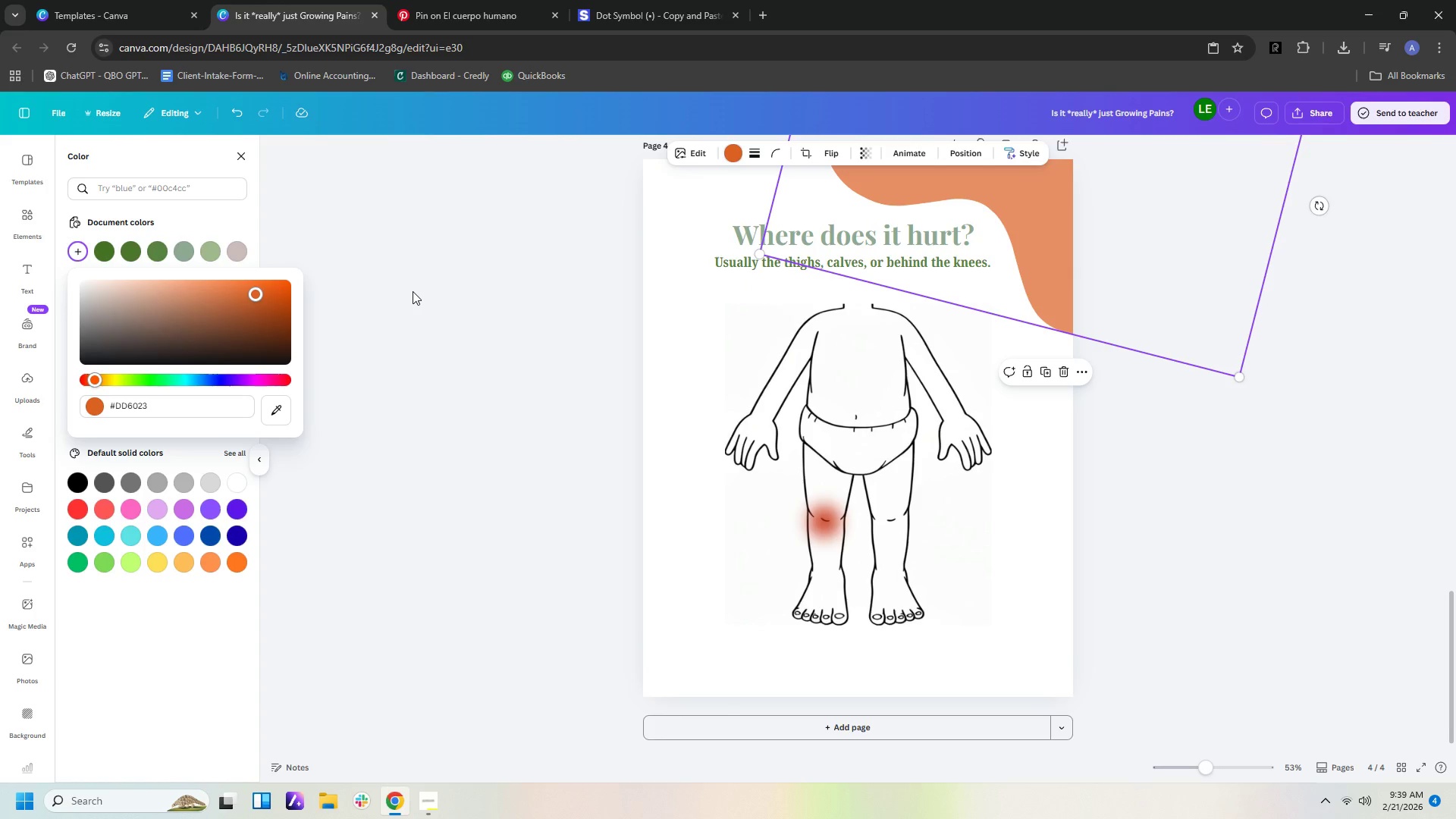 
left_click([522, 270])
 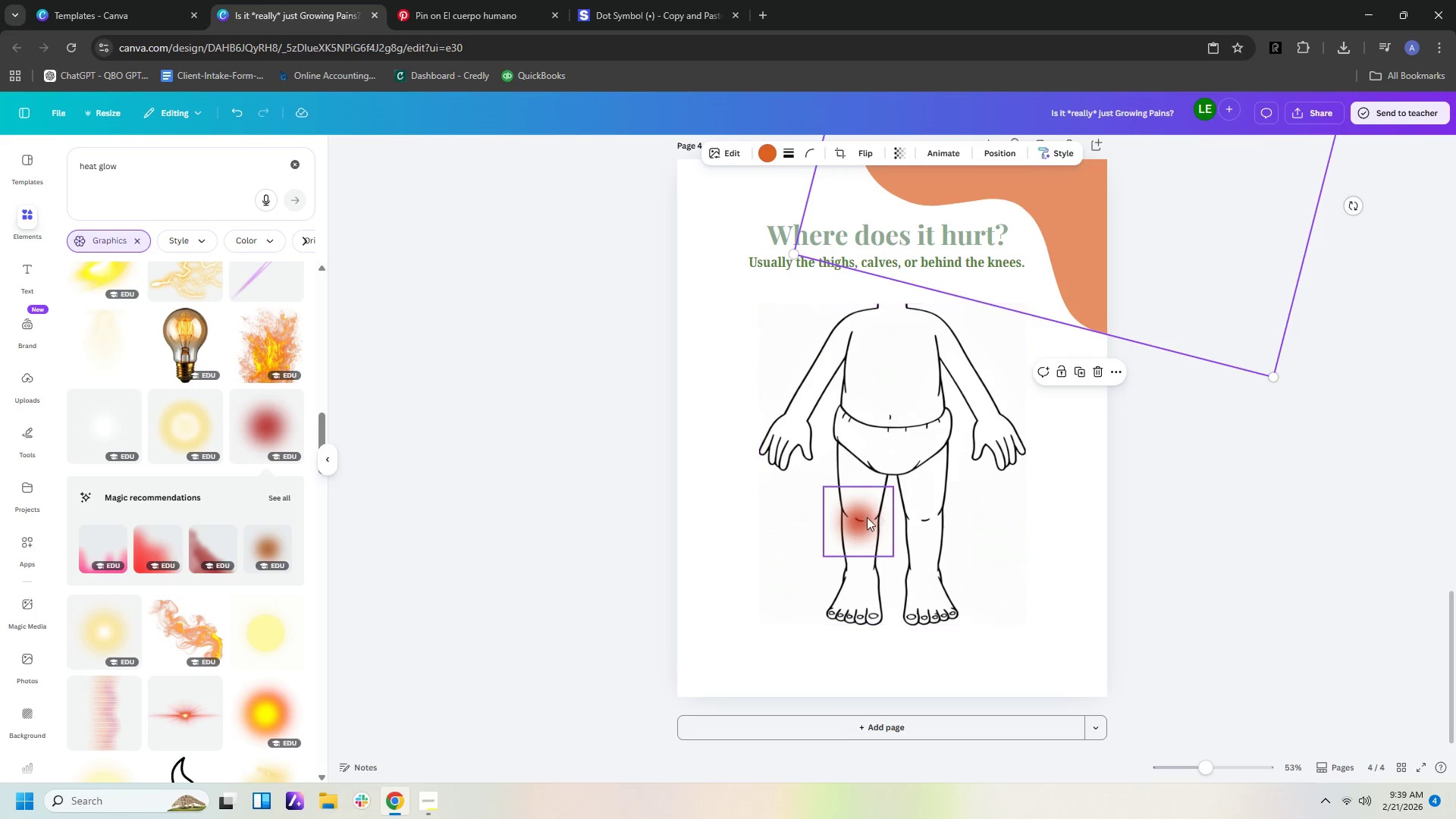 
left_click([860, 521])
 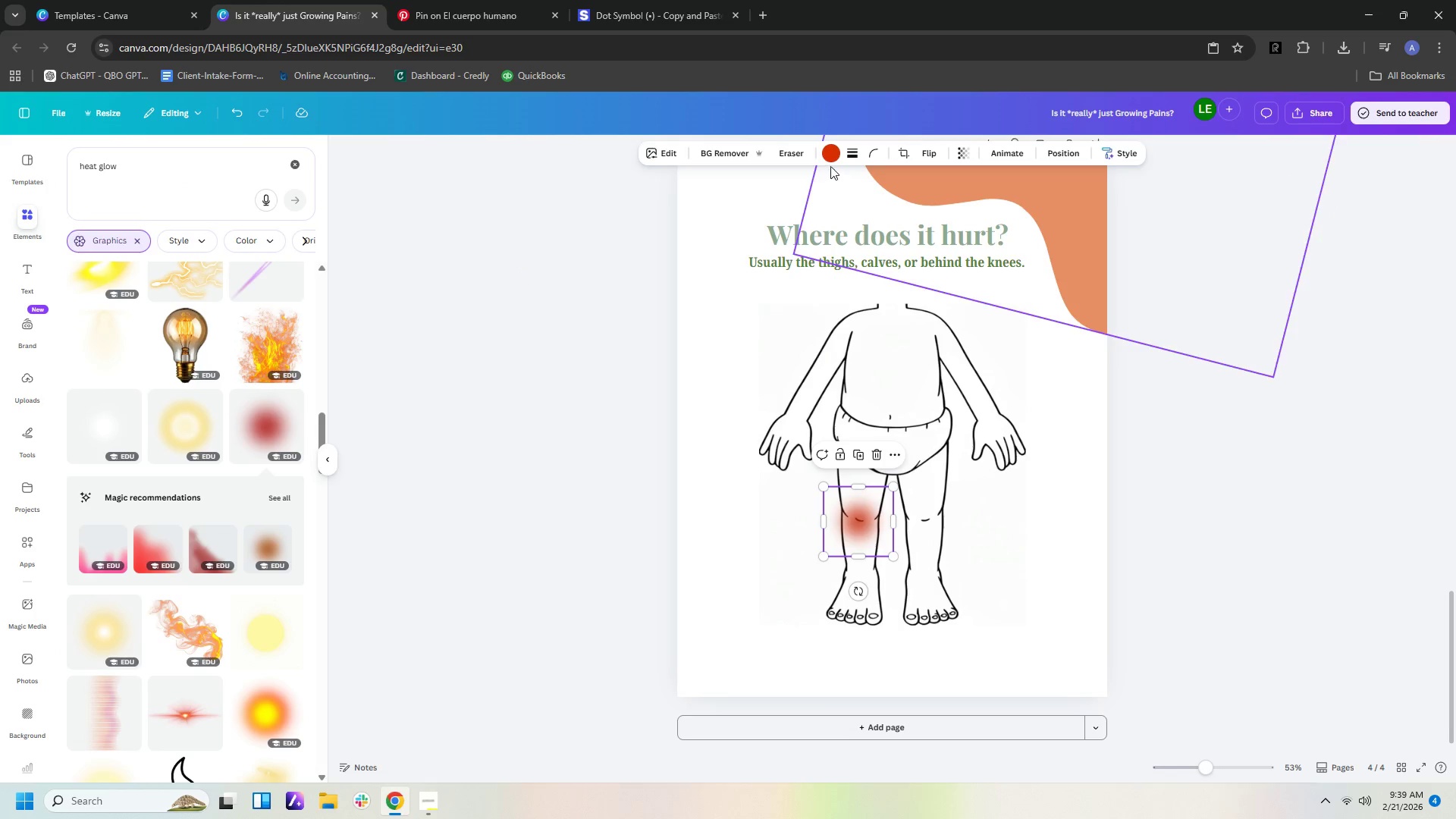 
left_click([831, 157])
 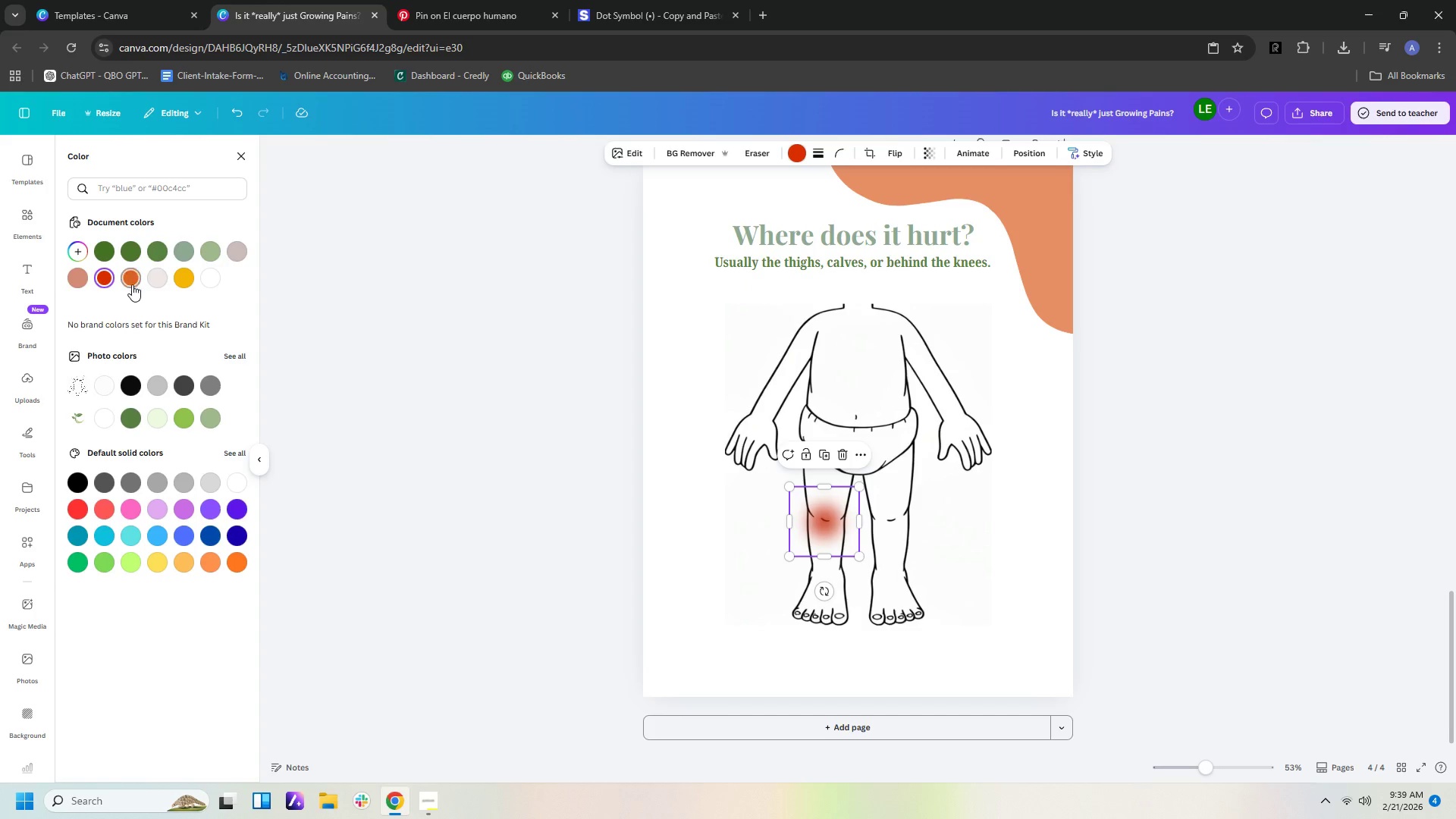 
left_click([132, 283])
 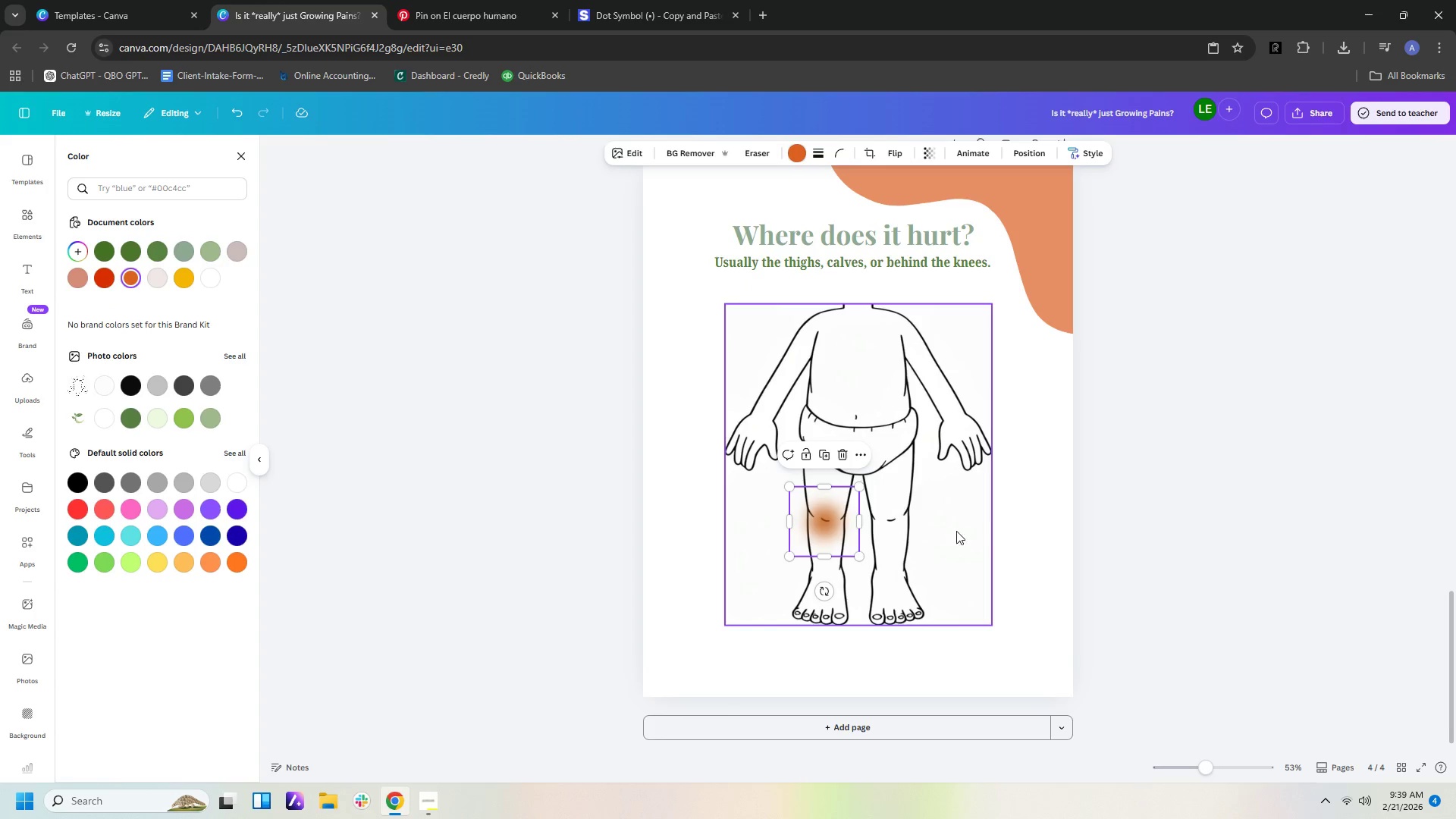 
left_click([990, 541])
 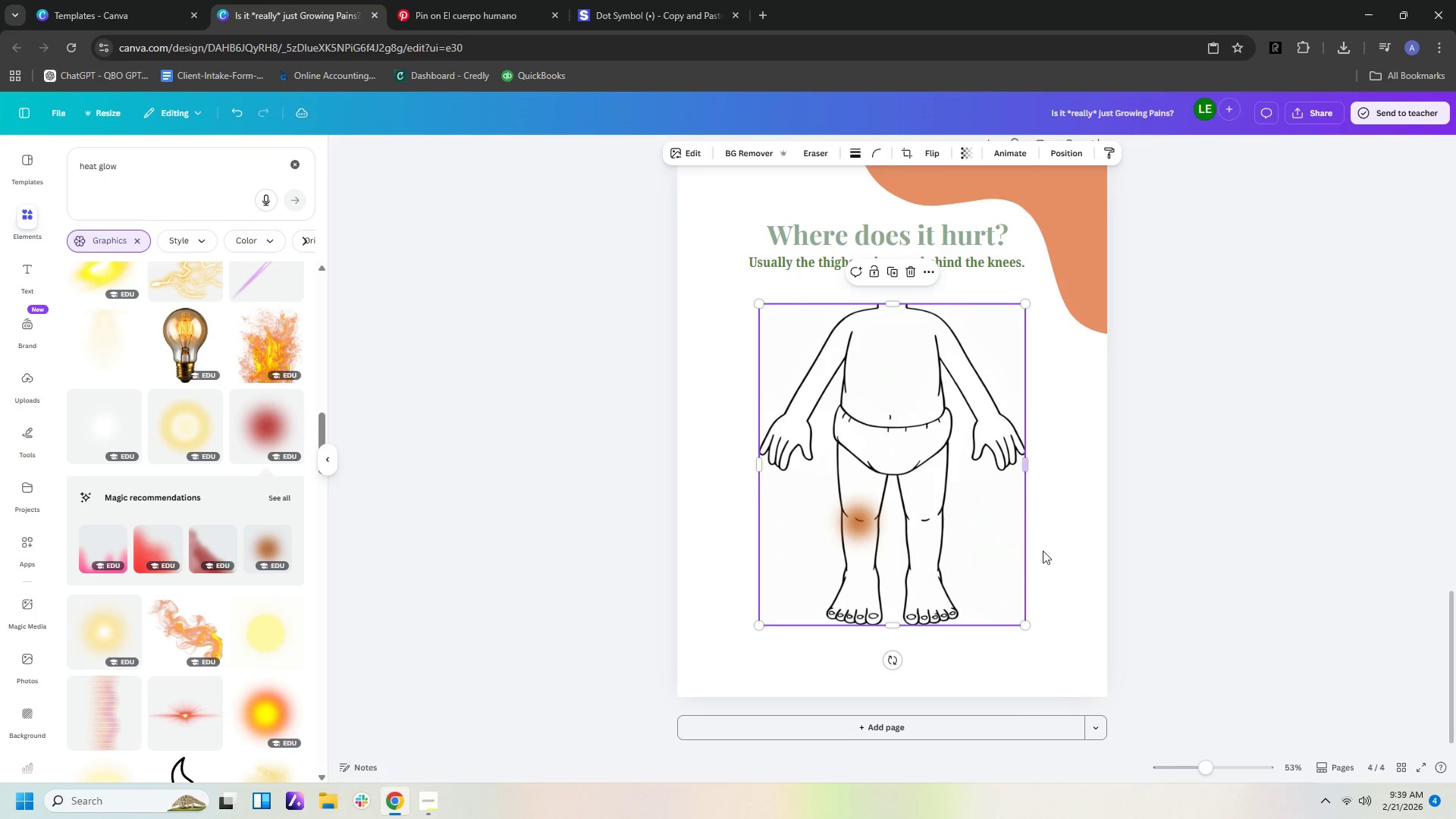 
left_click([1050, 551])
 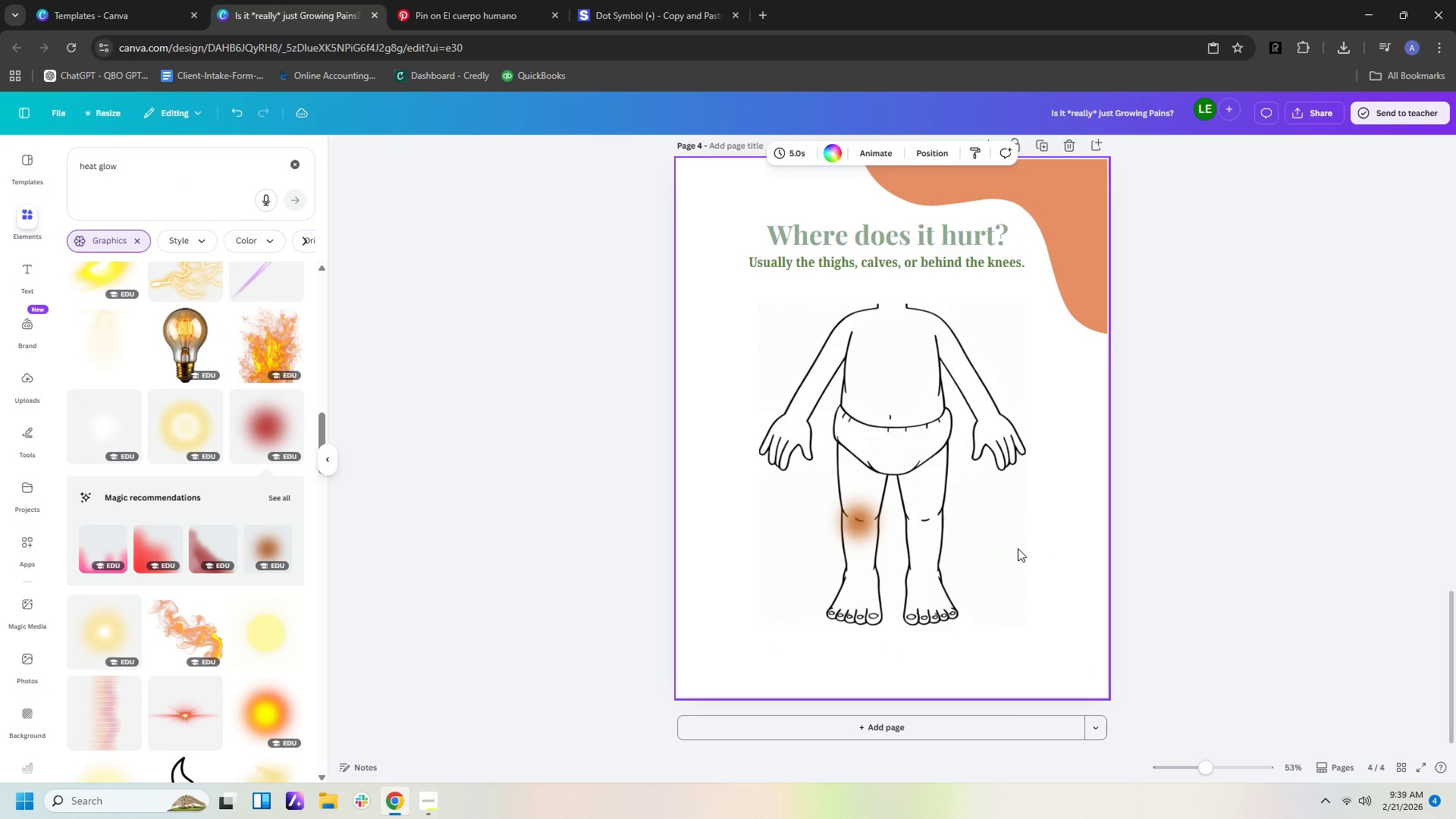 
left_click([852, 521])
 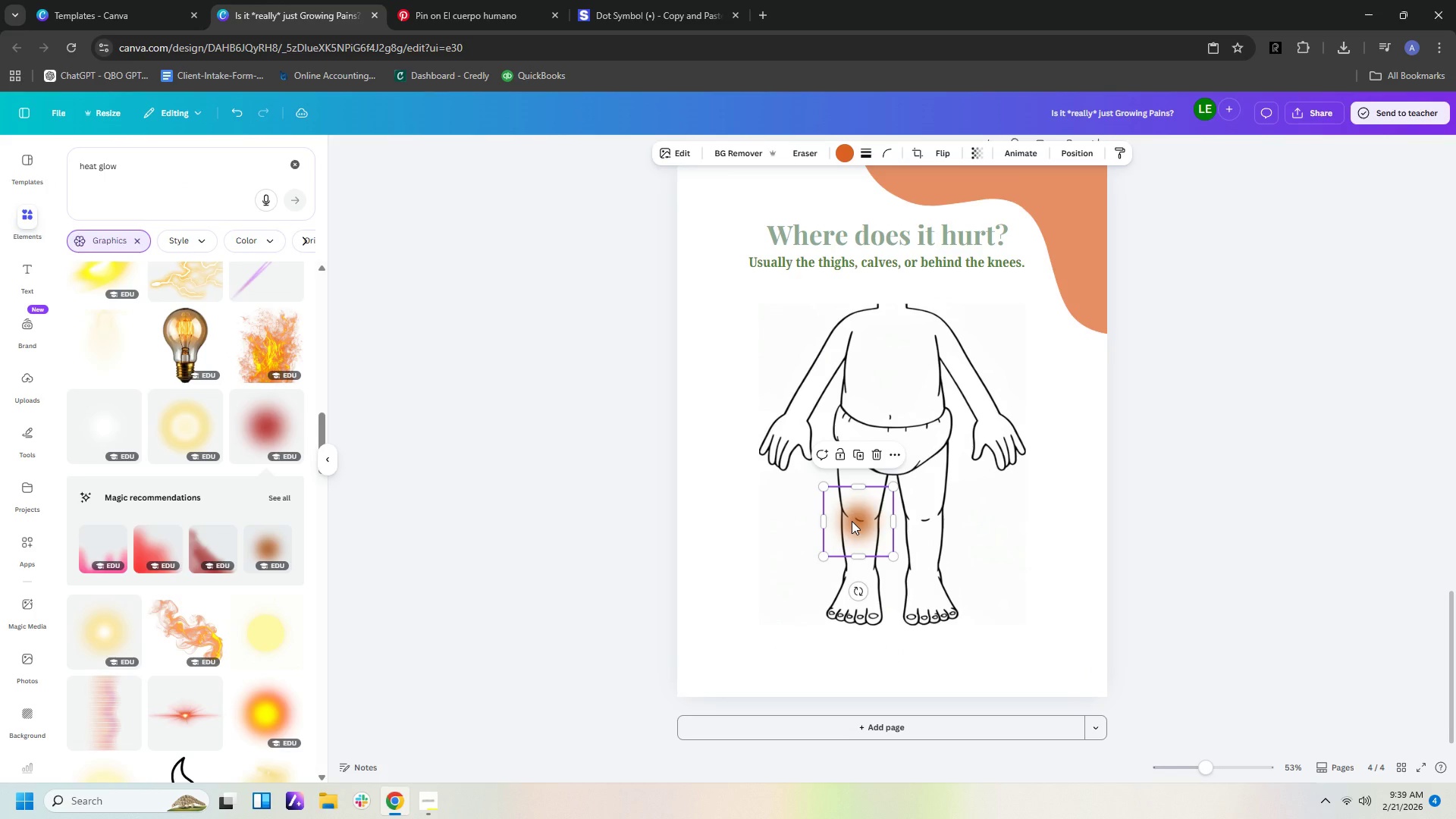 
key(Control+C)
 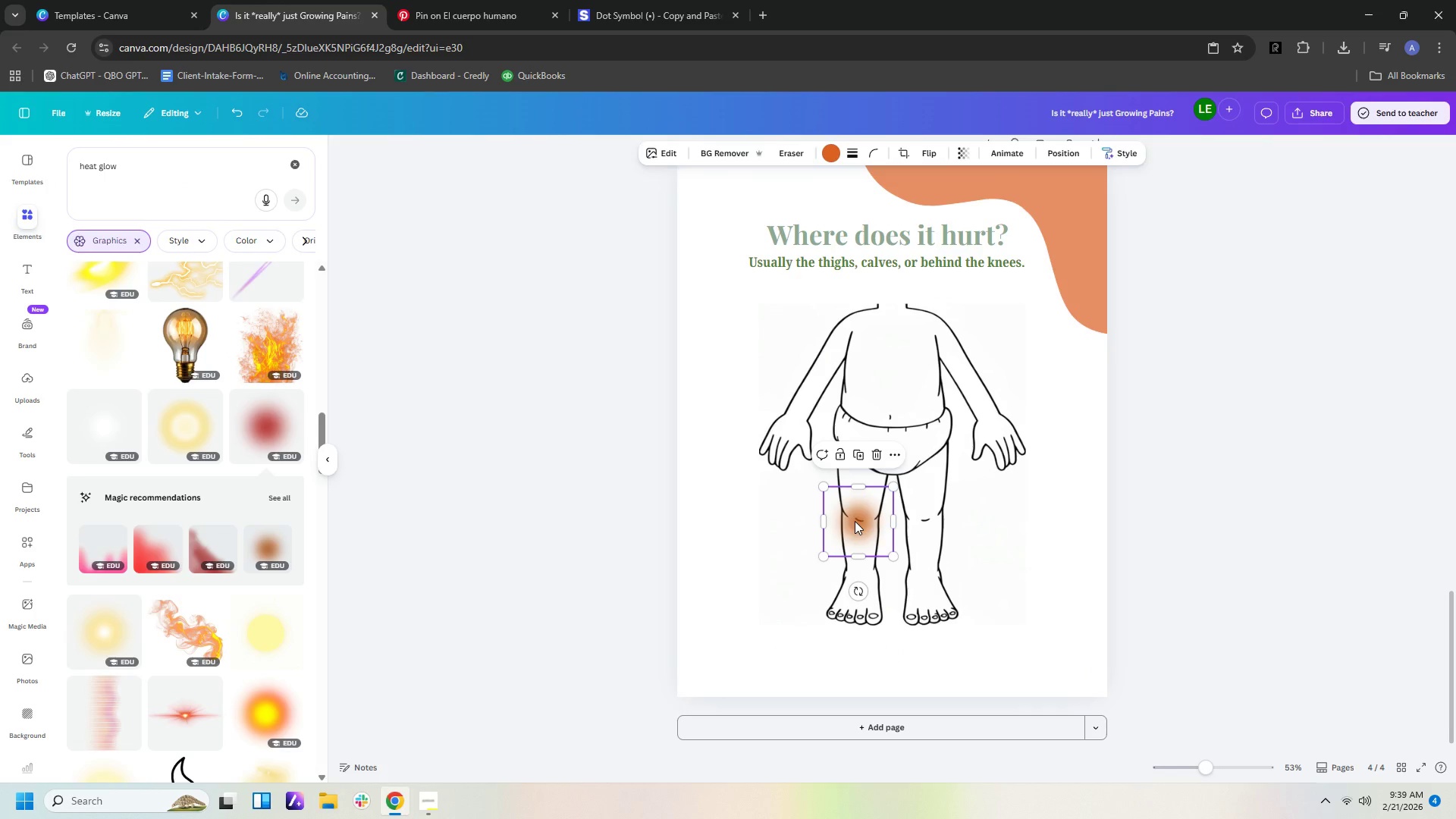 
key(Control+V)
 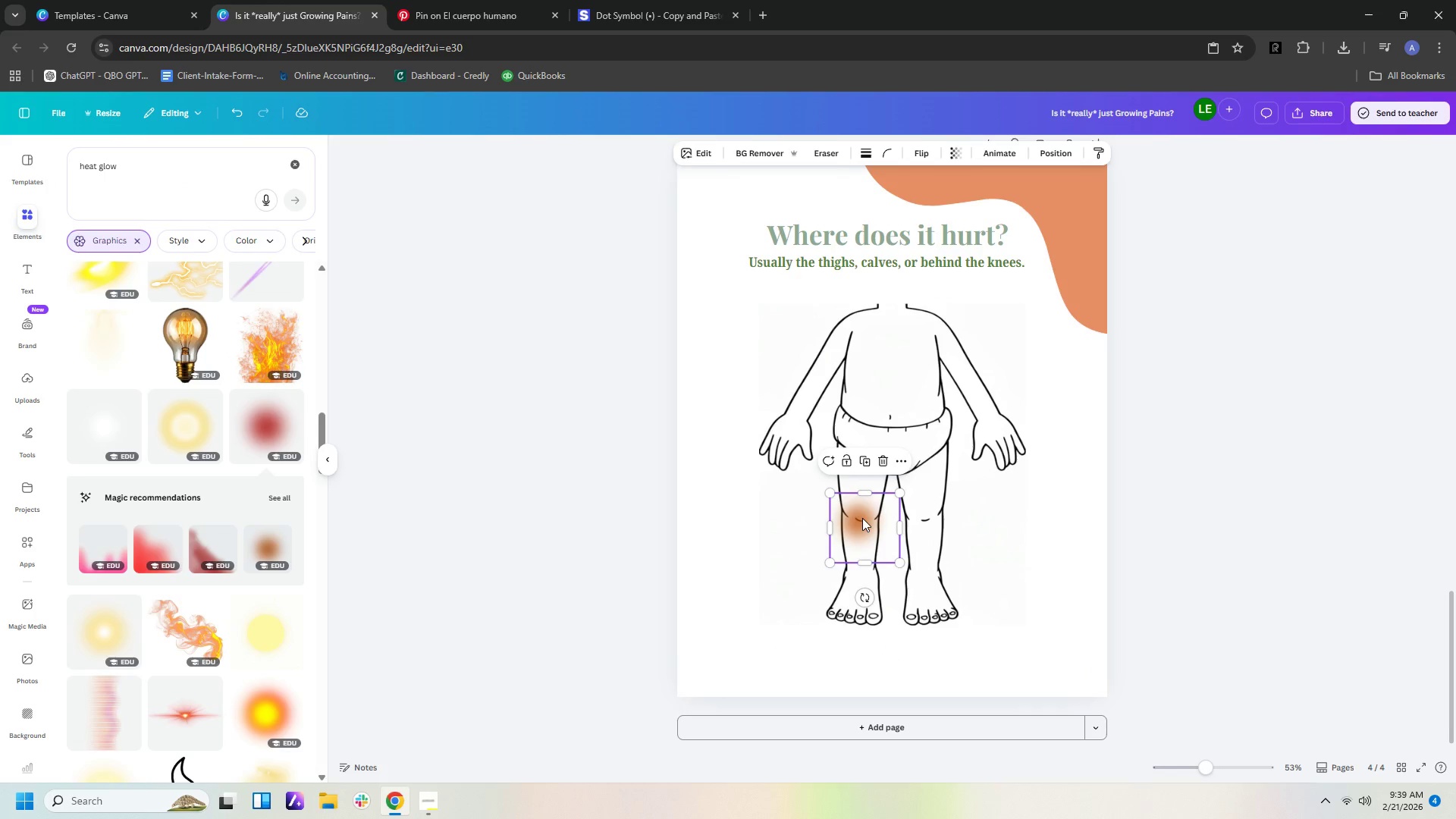 
left_click_drag(start_coordinate=[862, 518], to_coordinate=[921, 514])
 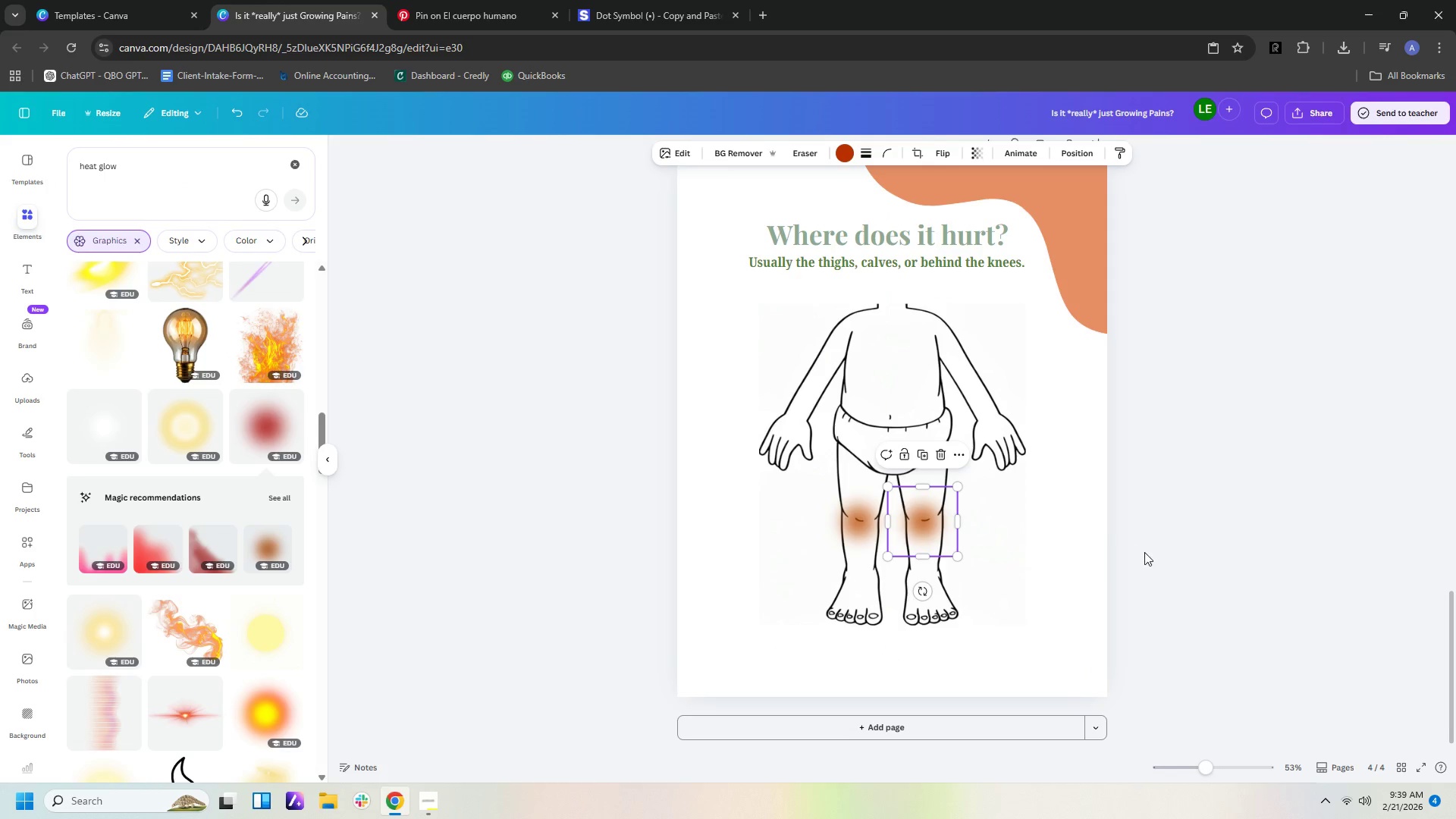 
key(Control+C)
 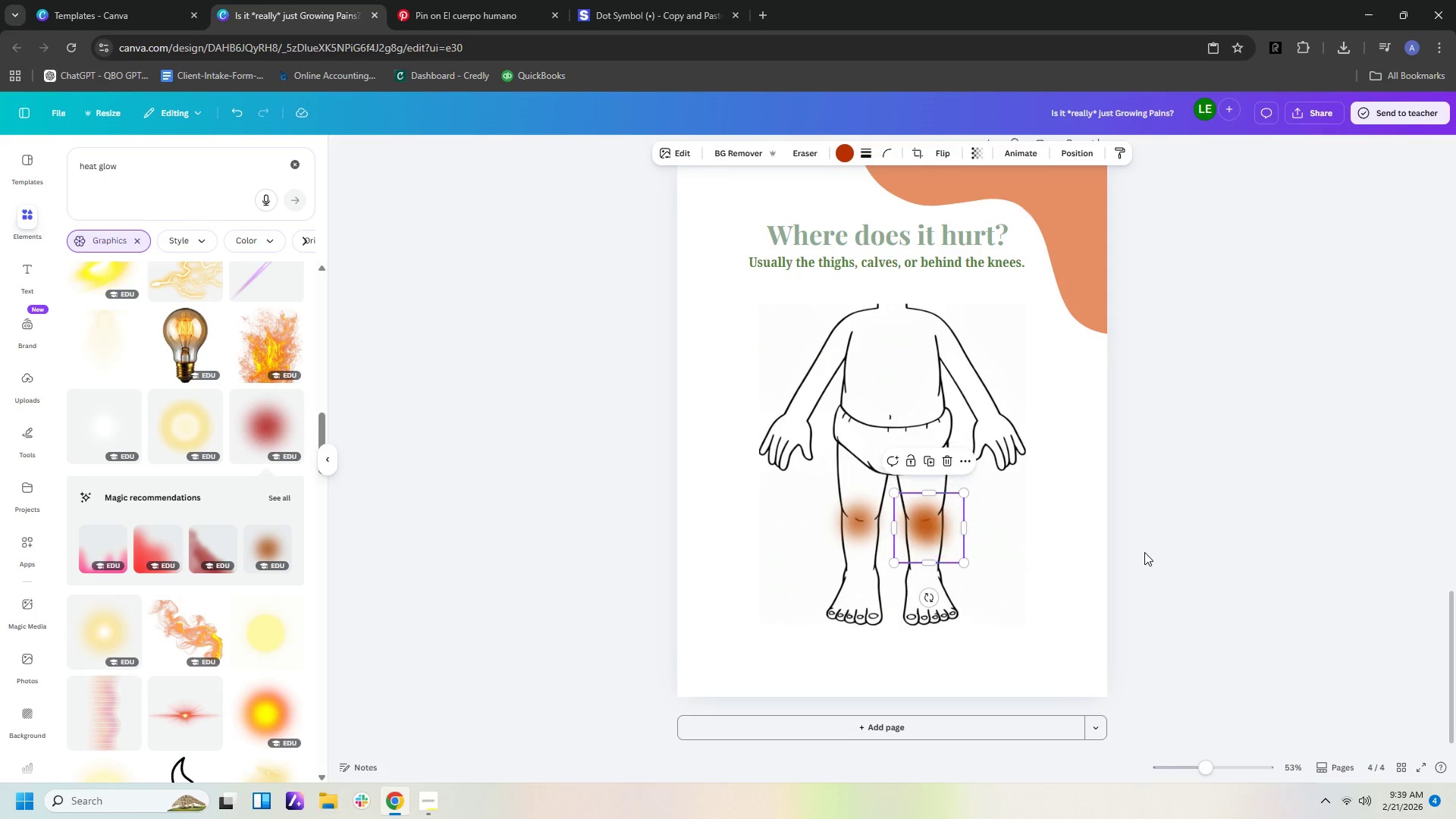 
key(Control+V)
 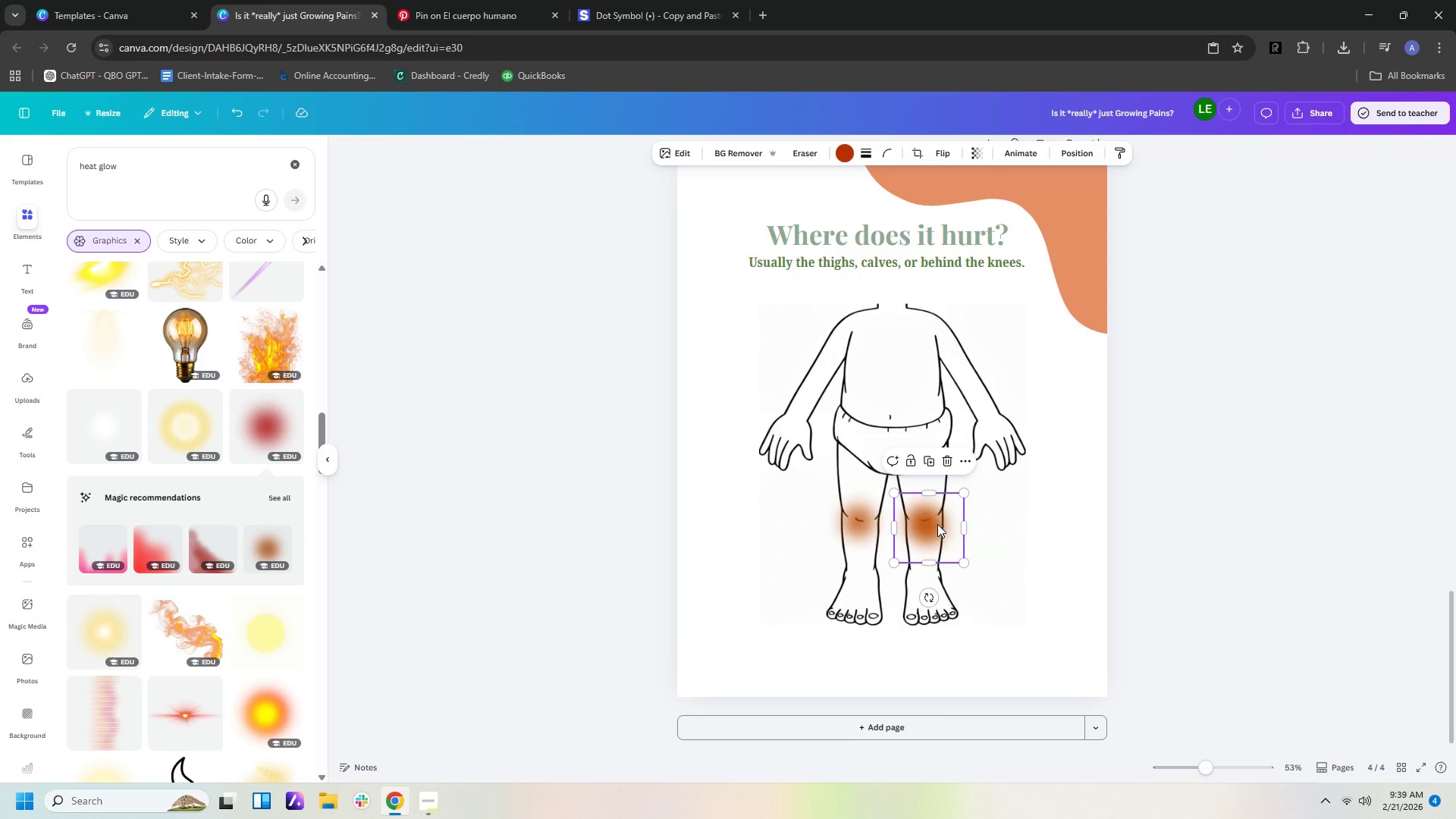 
left_click_drag(start_coordinate=[930, 528], to_coordinate=[945, 450])
 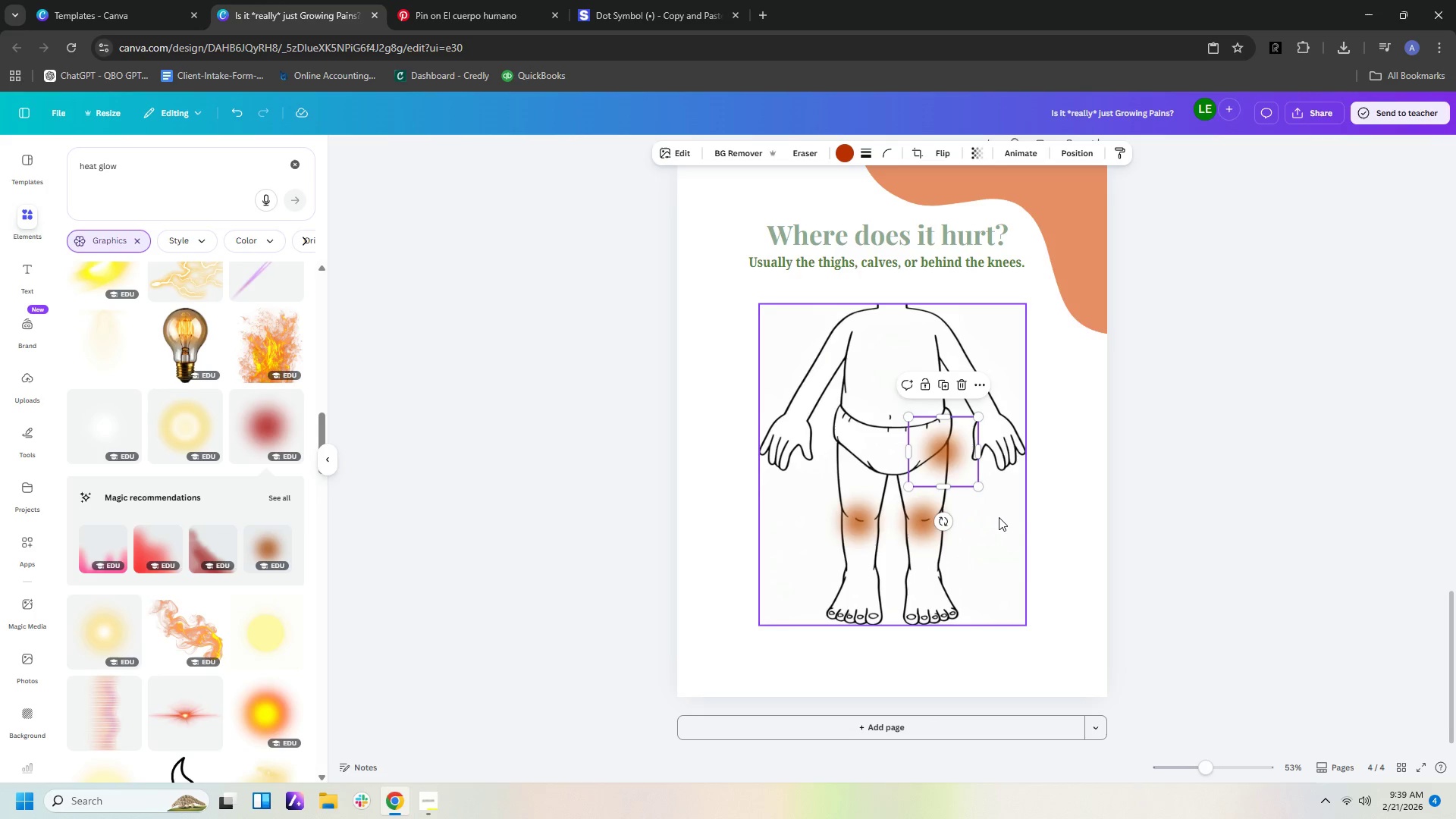 
key(Control+V)
 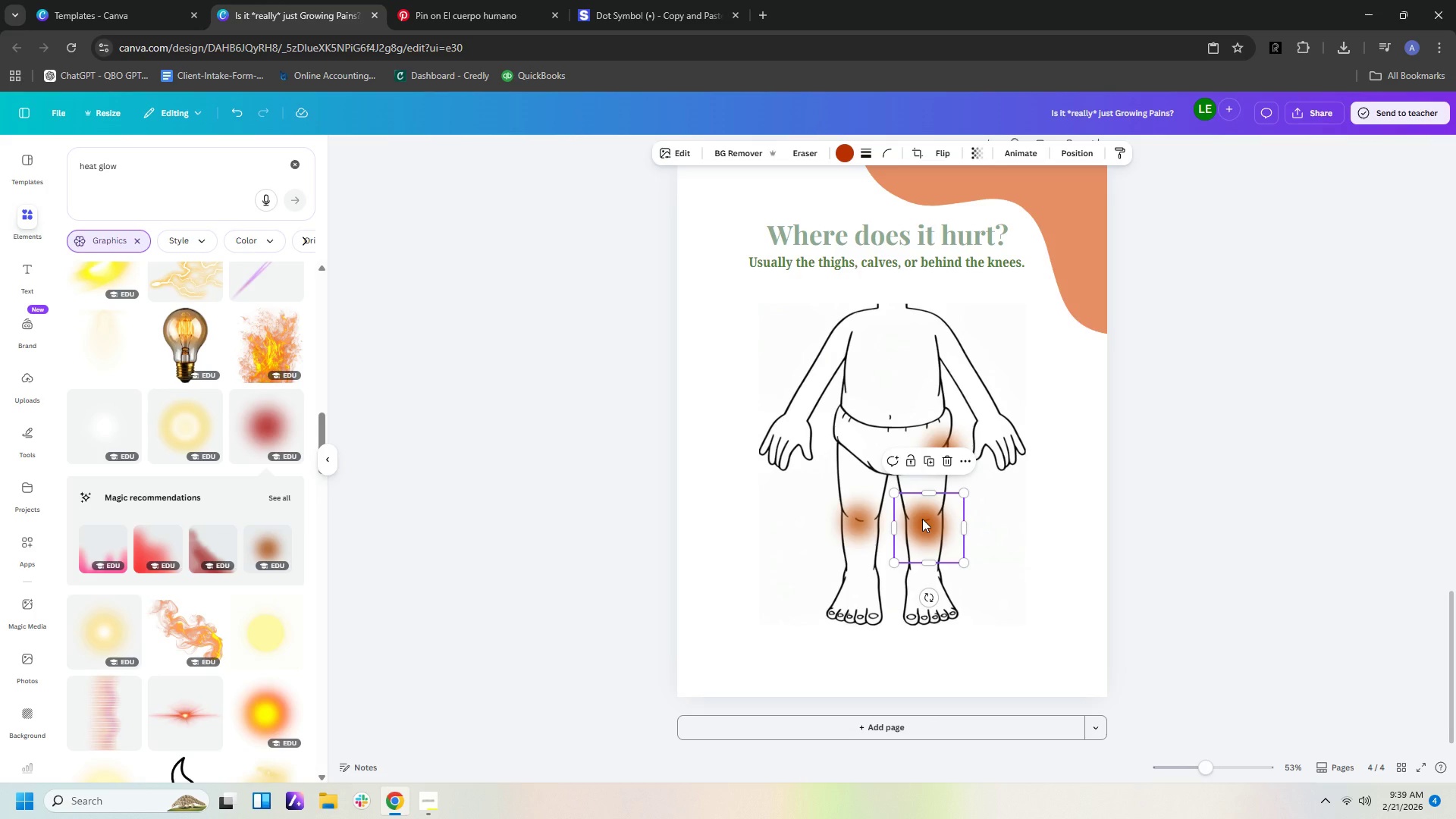 
left_click_drag(start_coordinate=[922, 519], to_coordinate=[836, 447])
 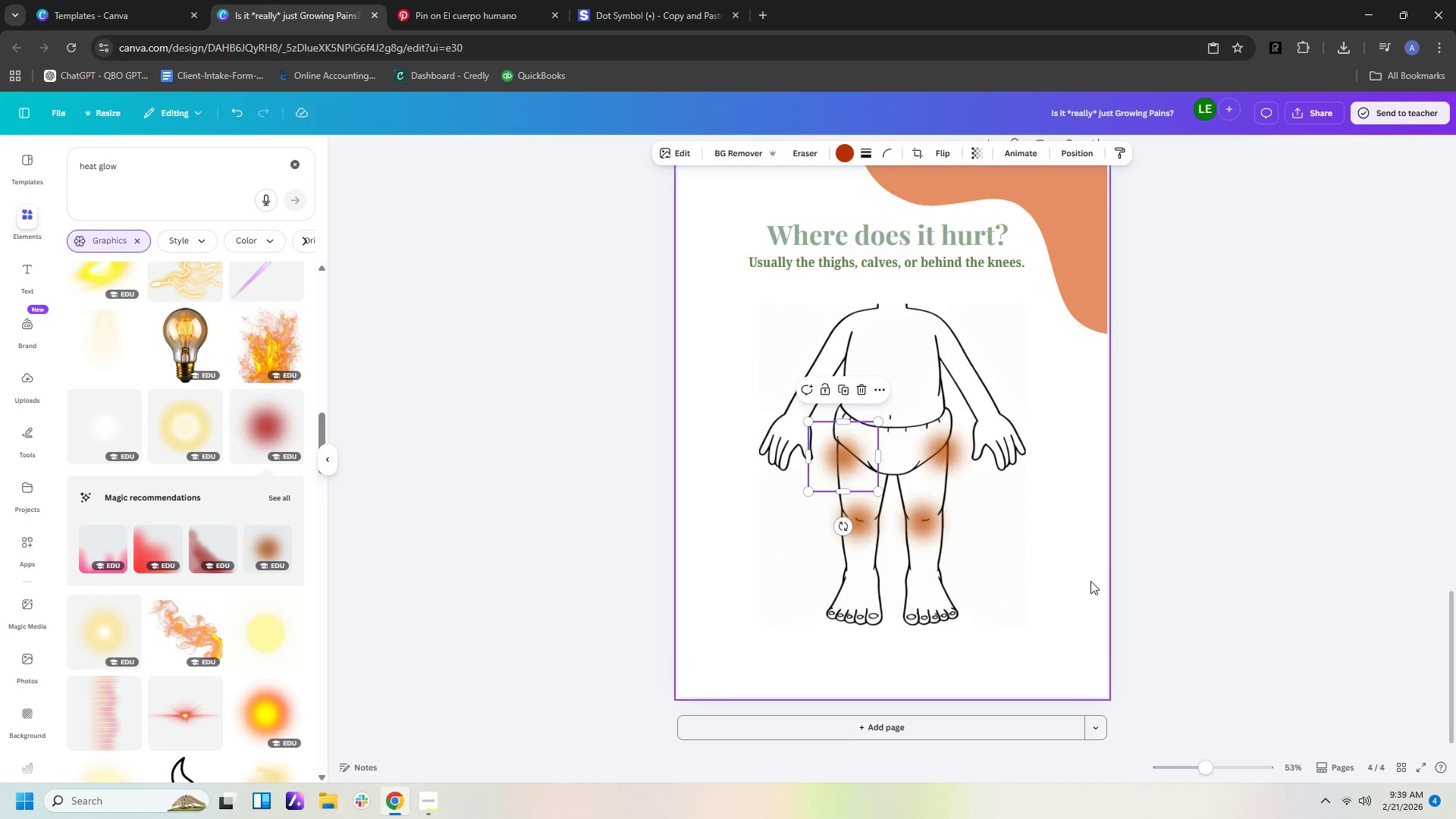 
left_click([1079, 578])
 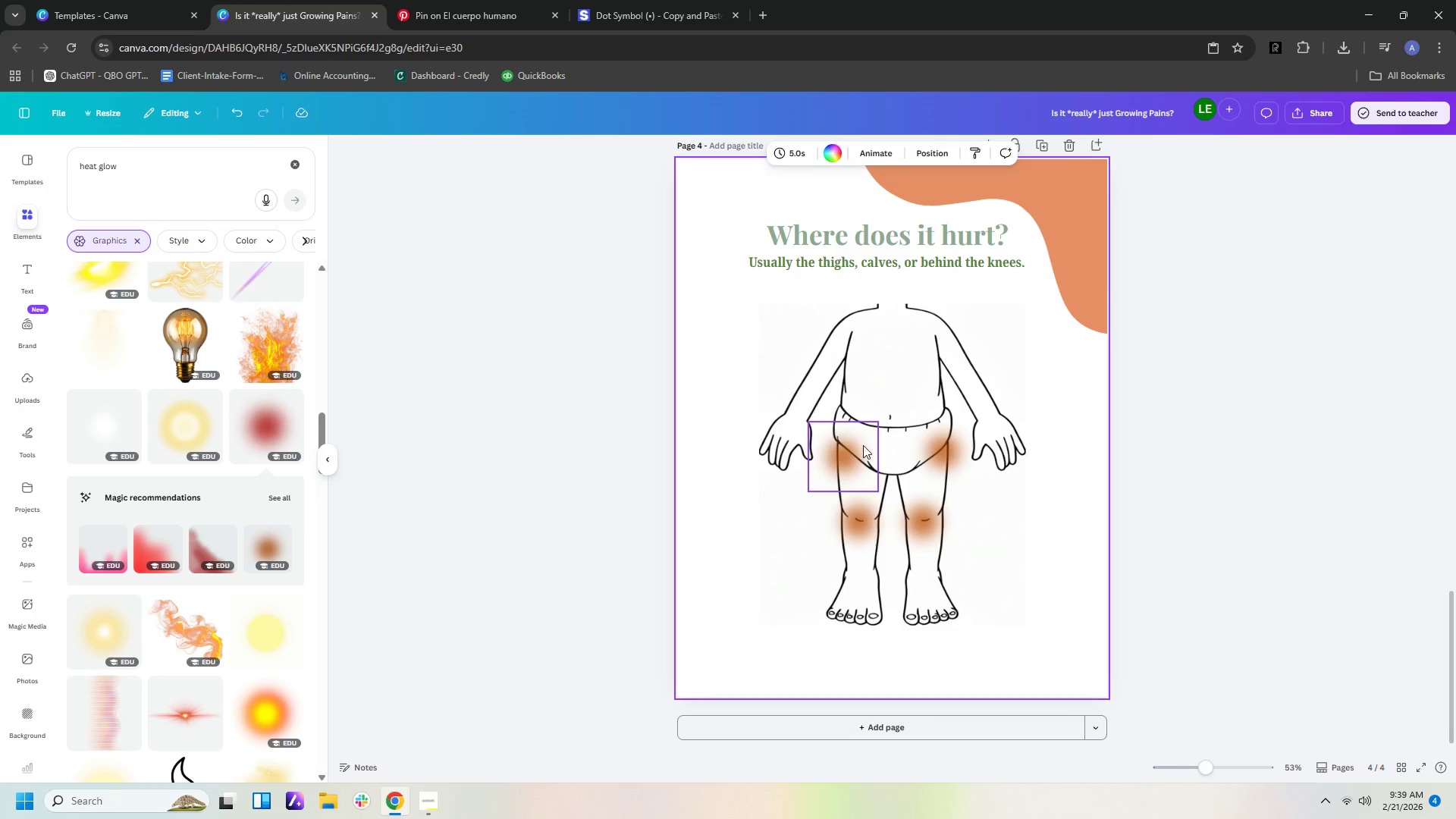 
left_click([852, 452])
 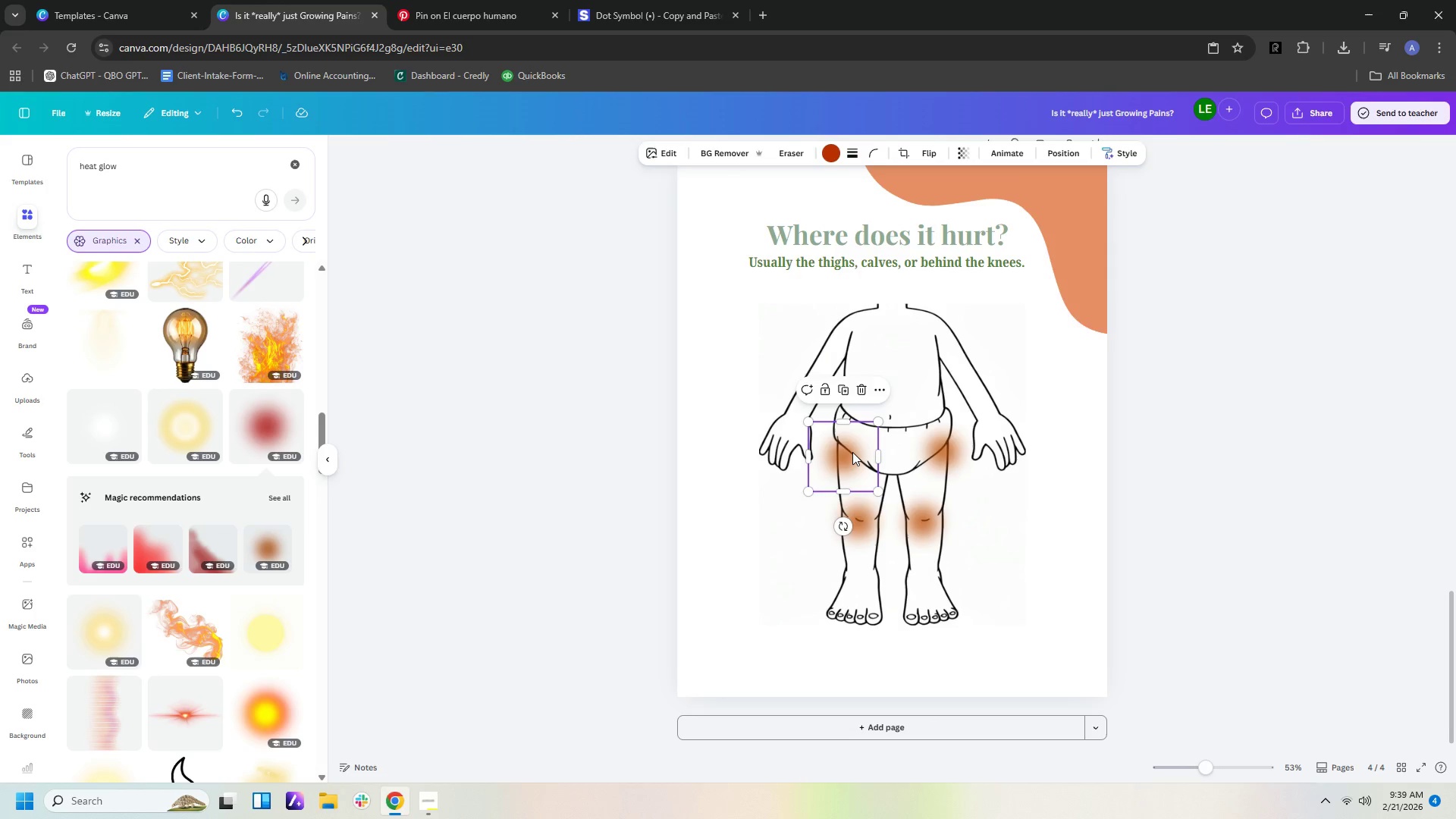 
key(ArrowUp)
 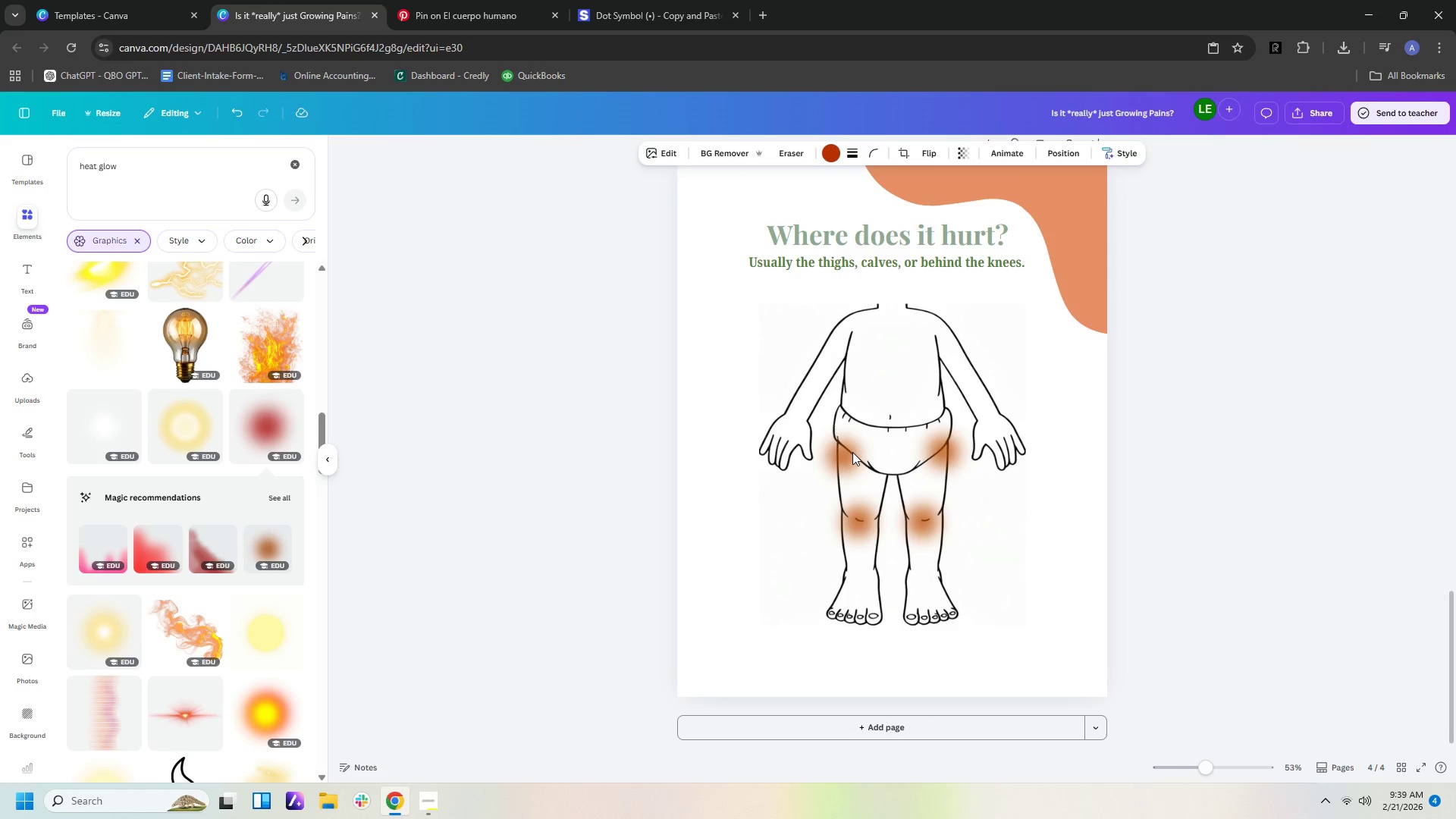 
key(ArrowUp)
 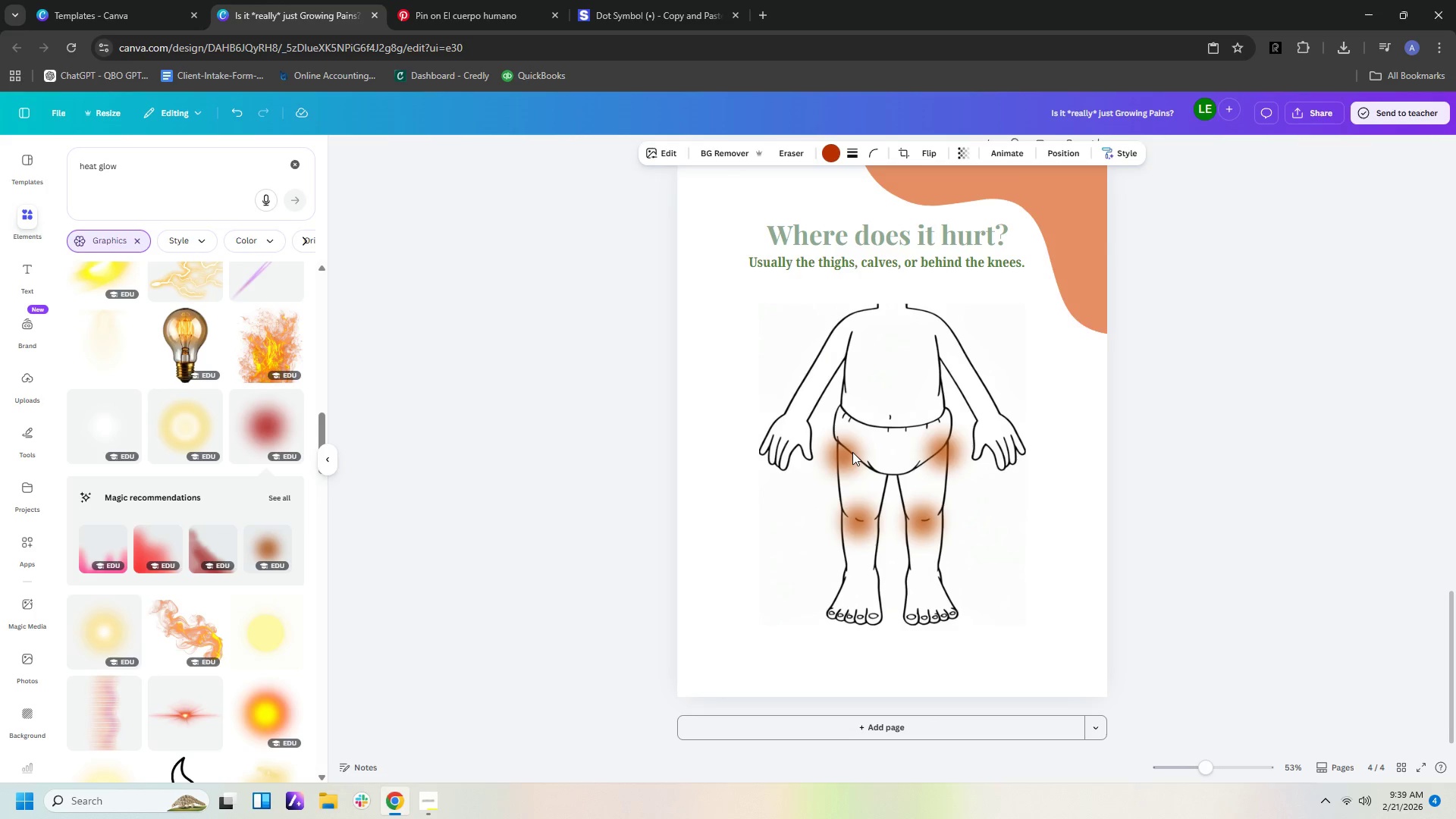 
key(ArrowUp)
 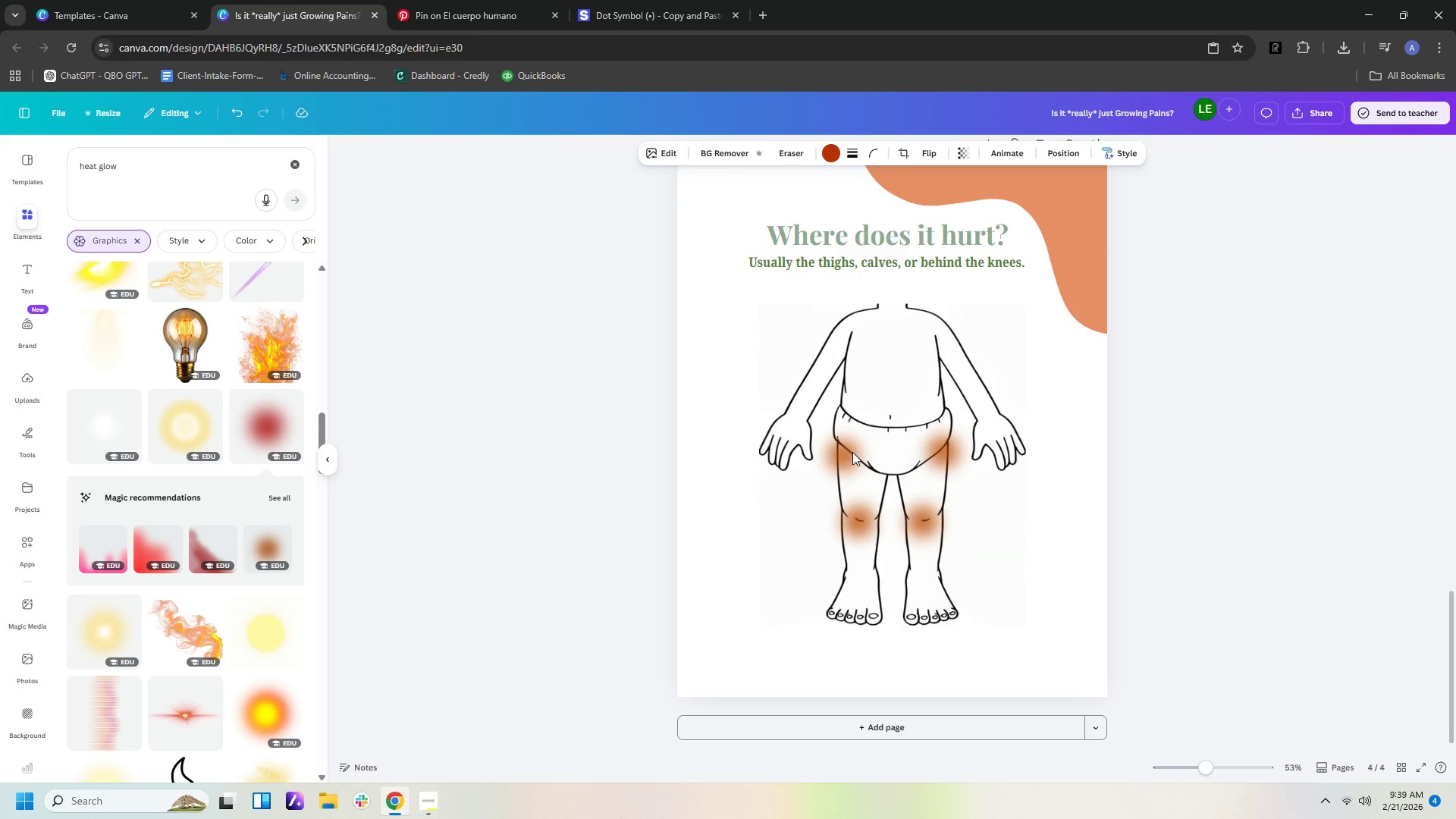 
key(ArrowUp)
 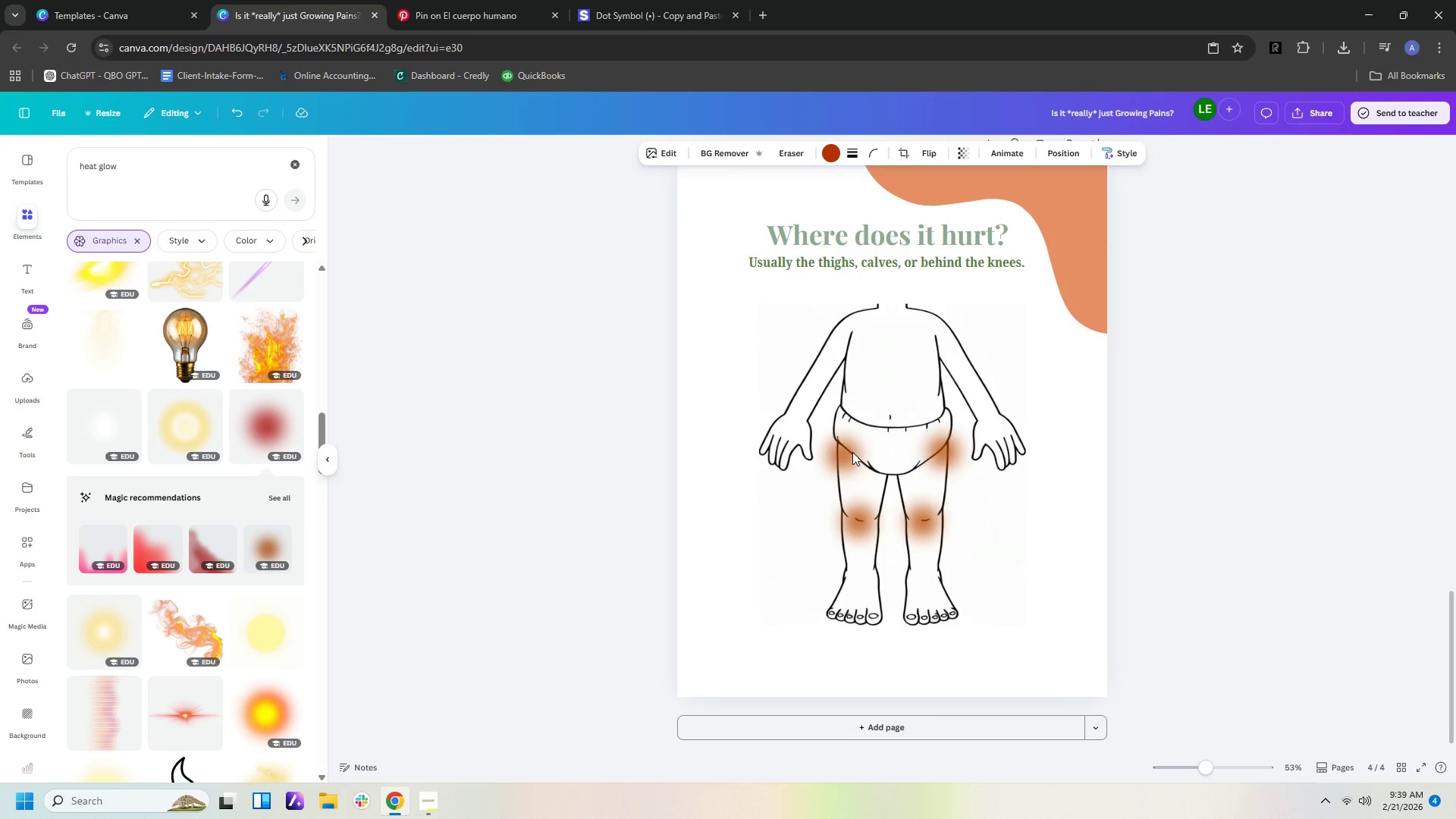 
key(ArrowUp)
 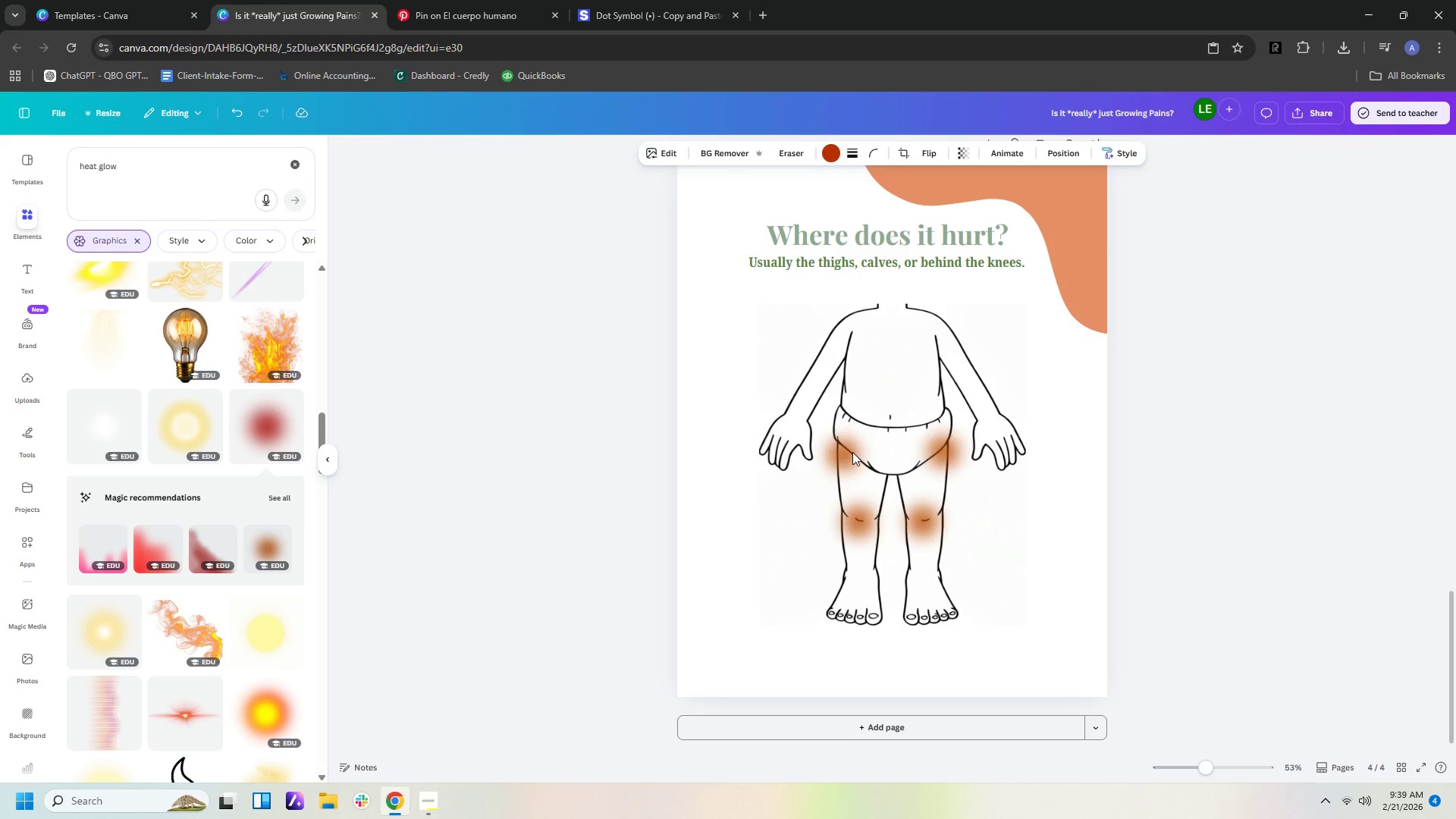 
key(ArrowLeft)
 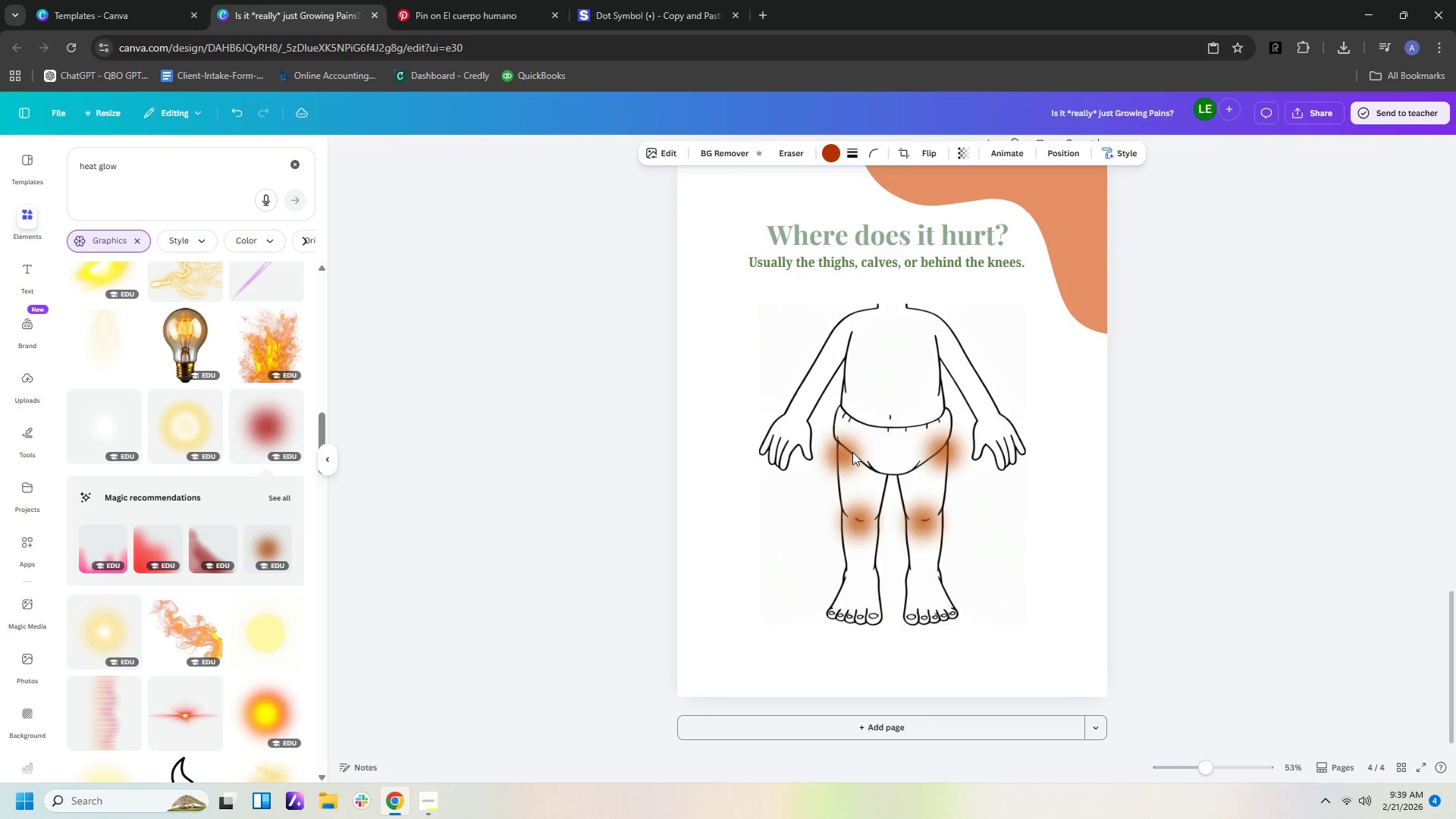 
key(ArrowLeft)
 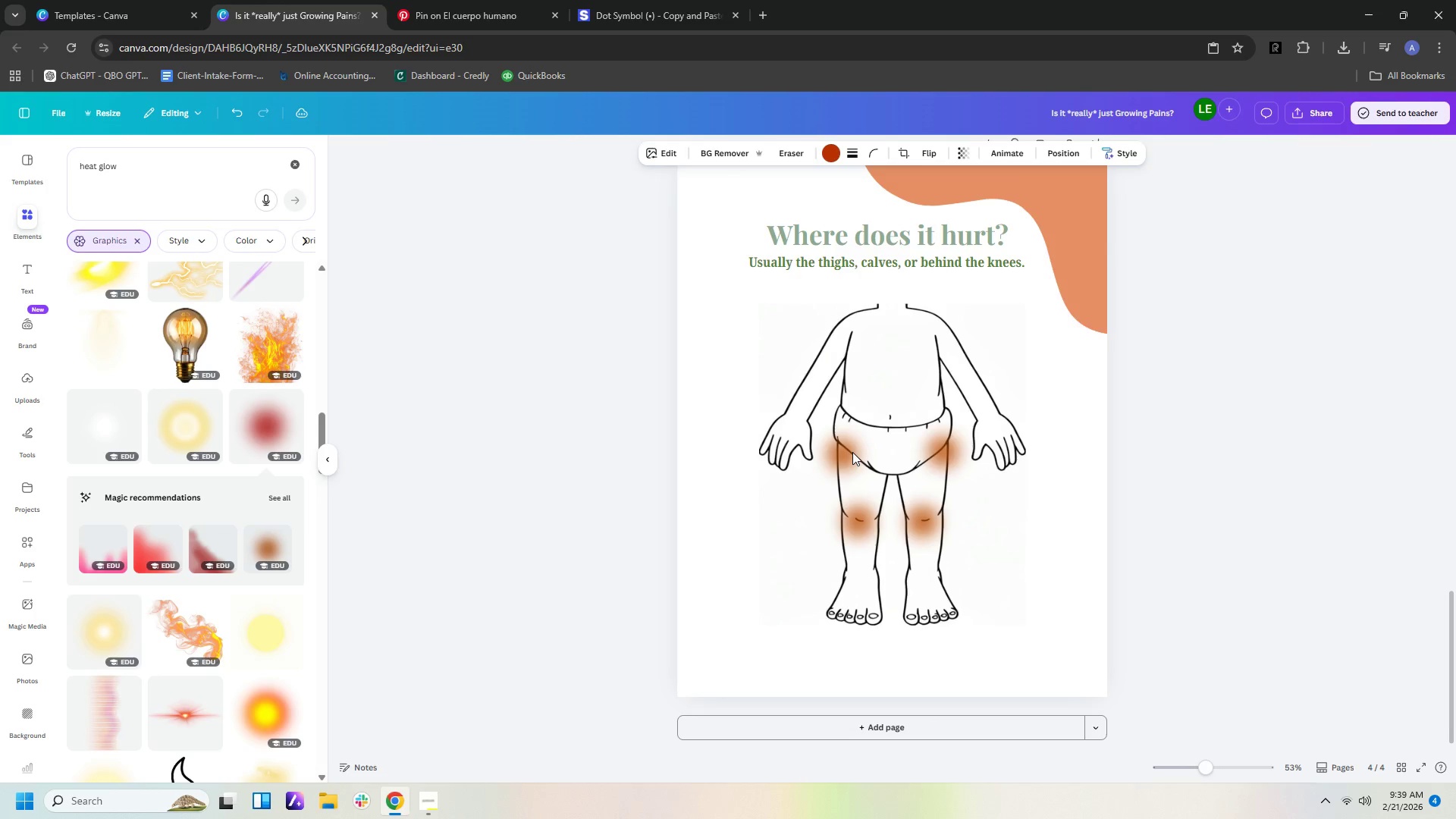 
key(ArrowUp)
 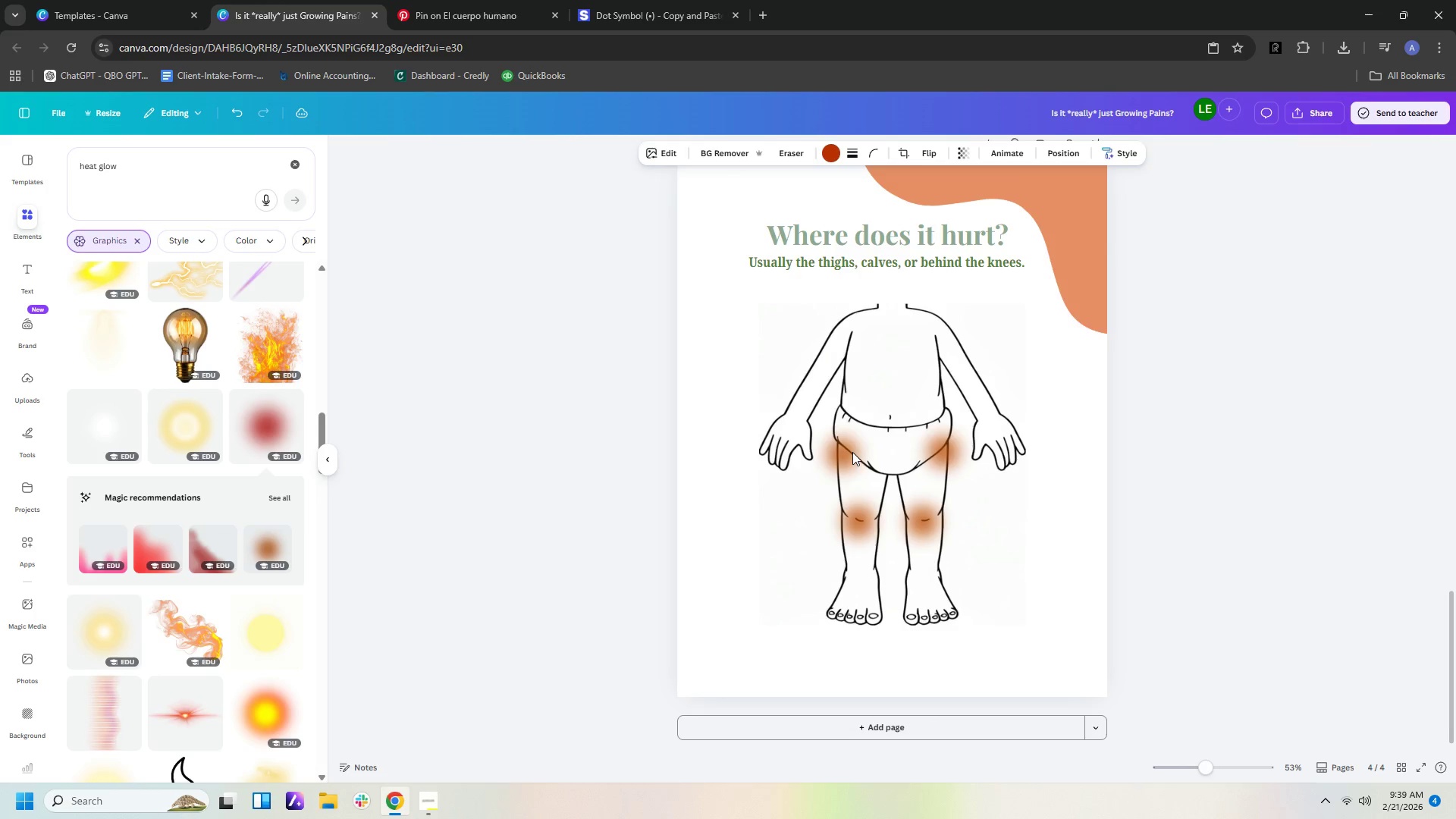 
key(ArrowUp)
 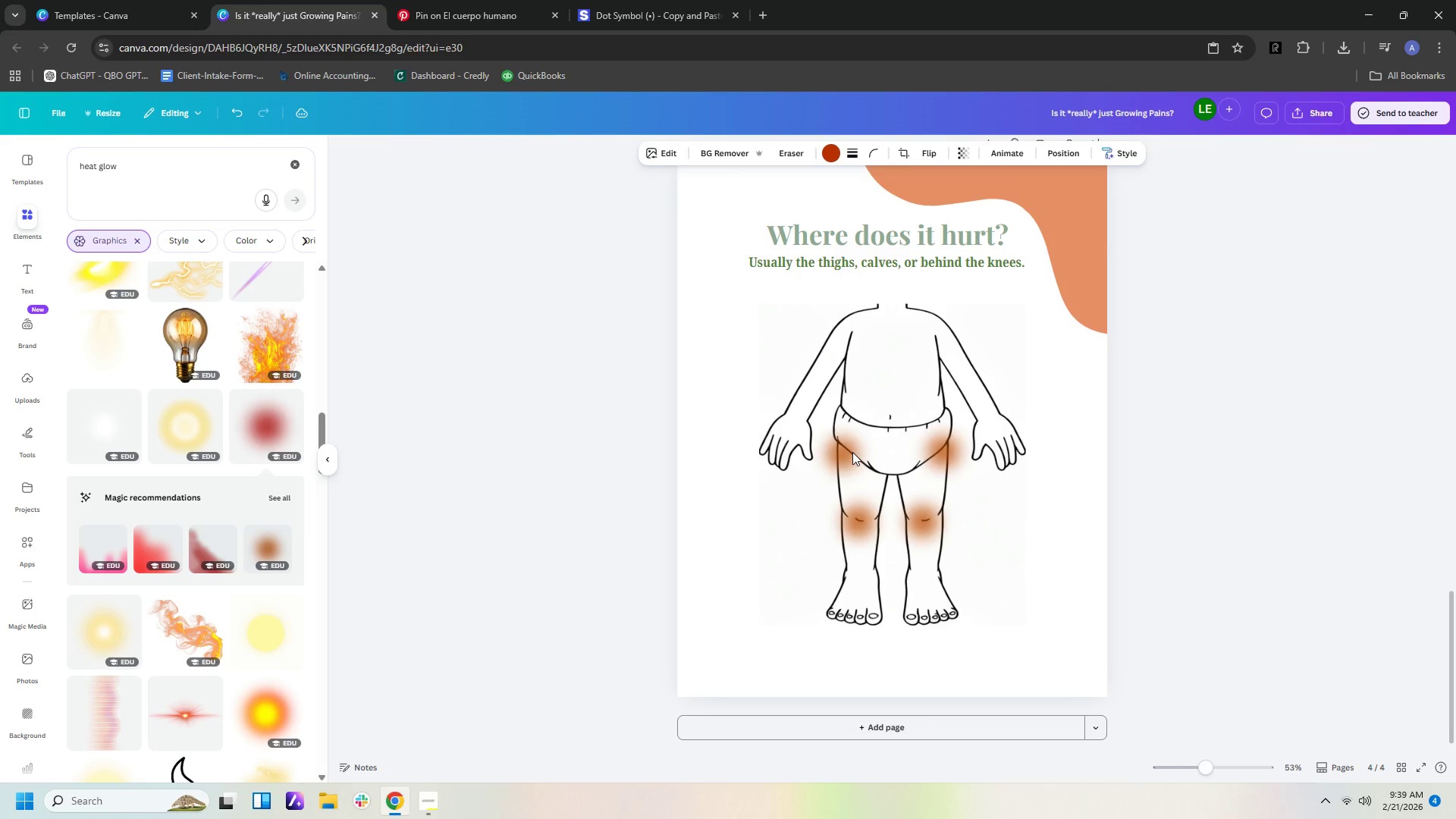 
key(ArrowUp)
 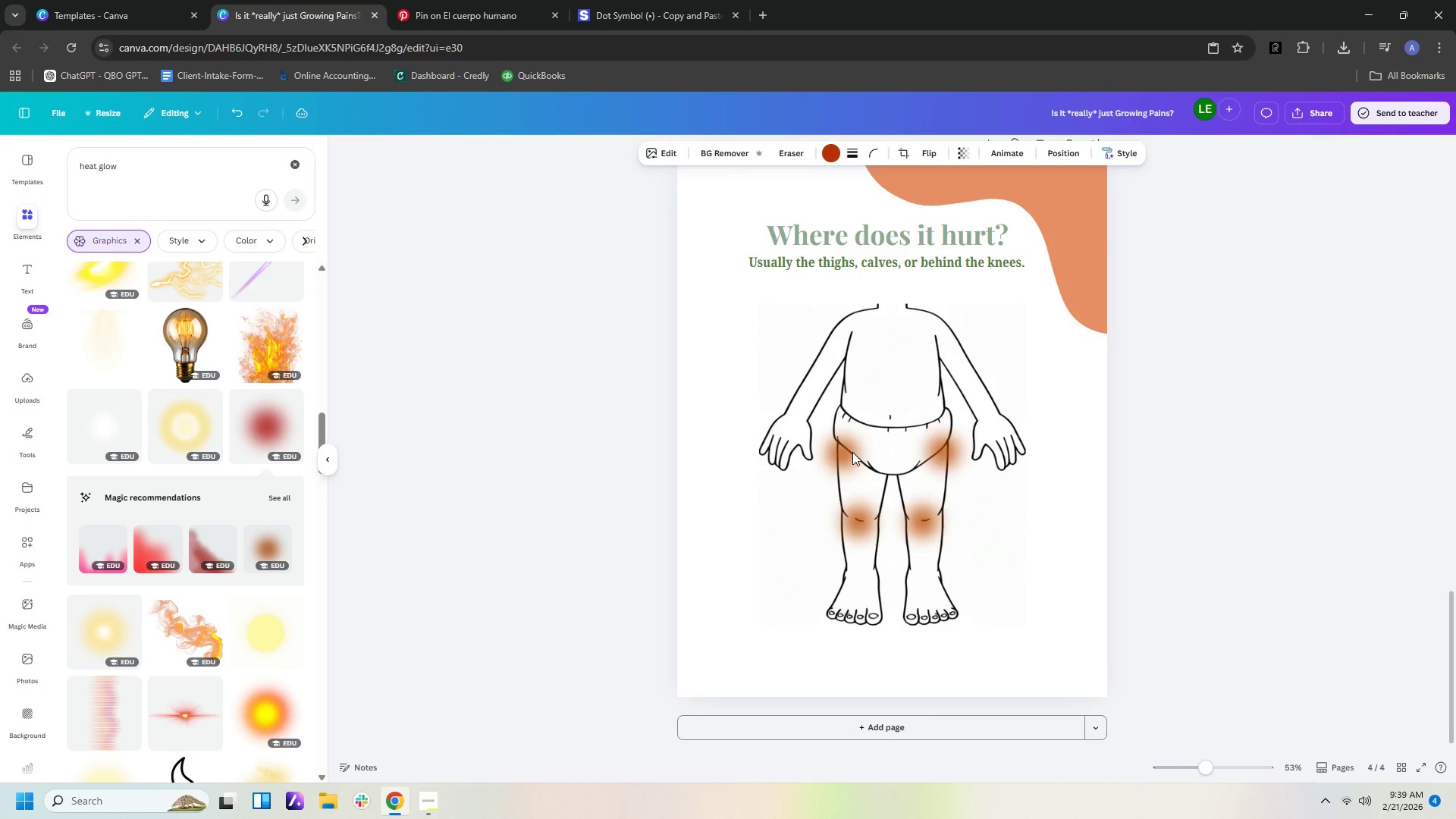 
key(ArrowUp)
 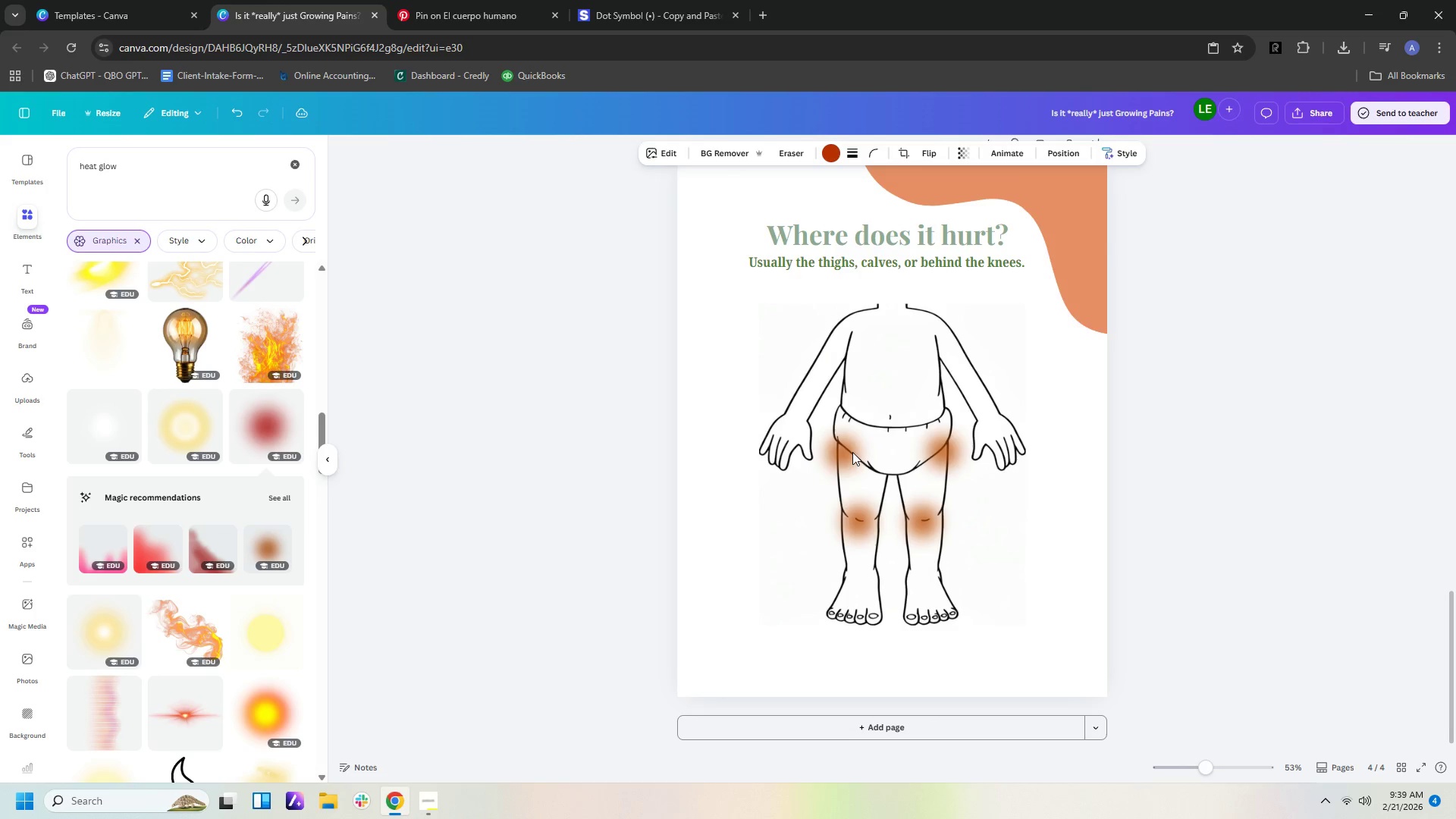 
key(ArrowUp)
 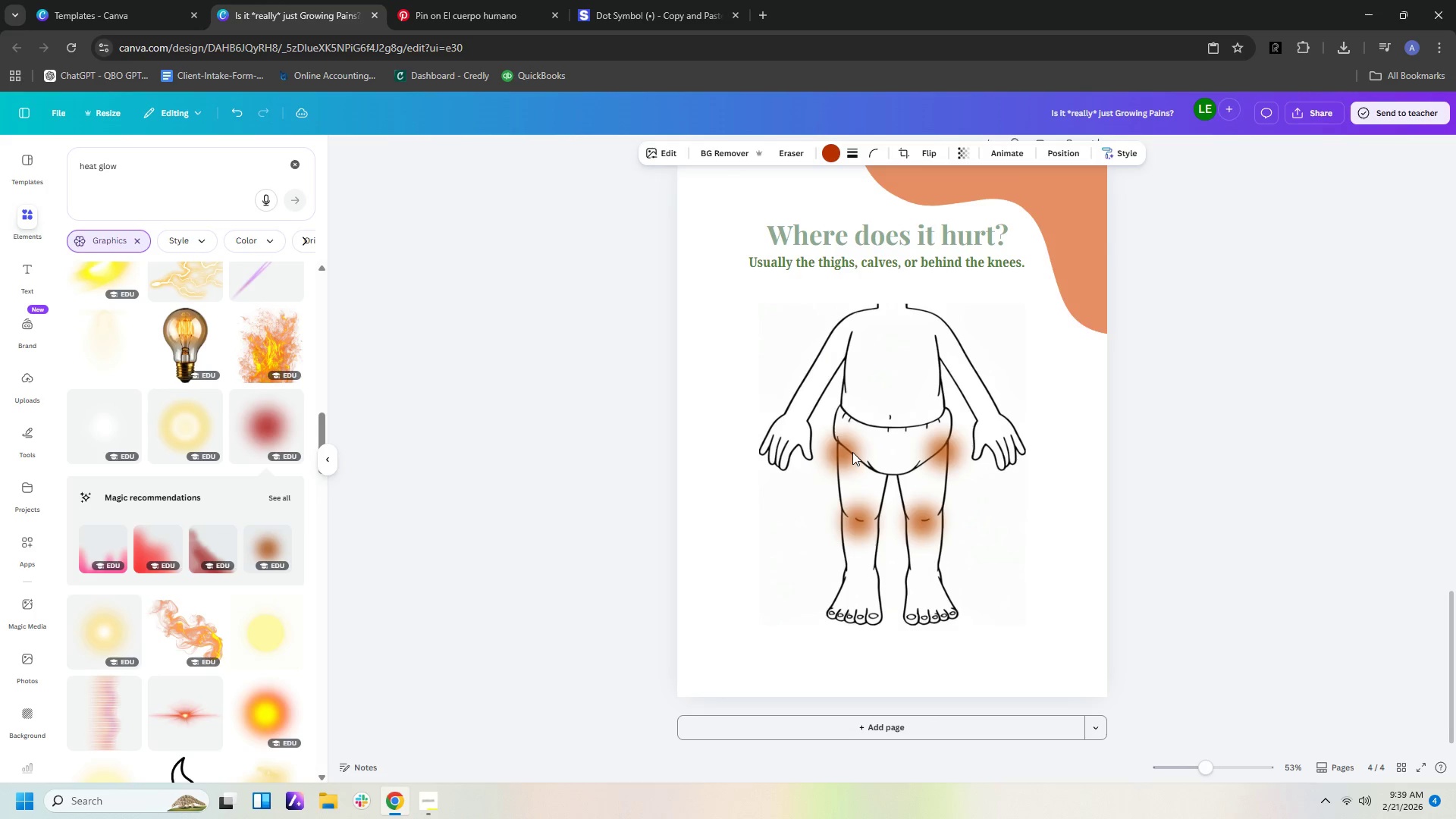 
key(ArrowUp)
 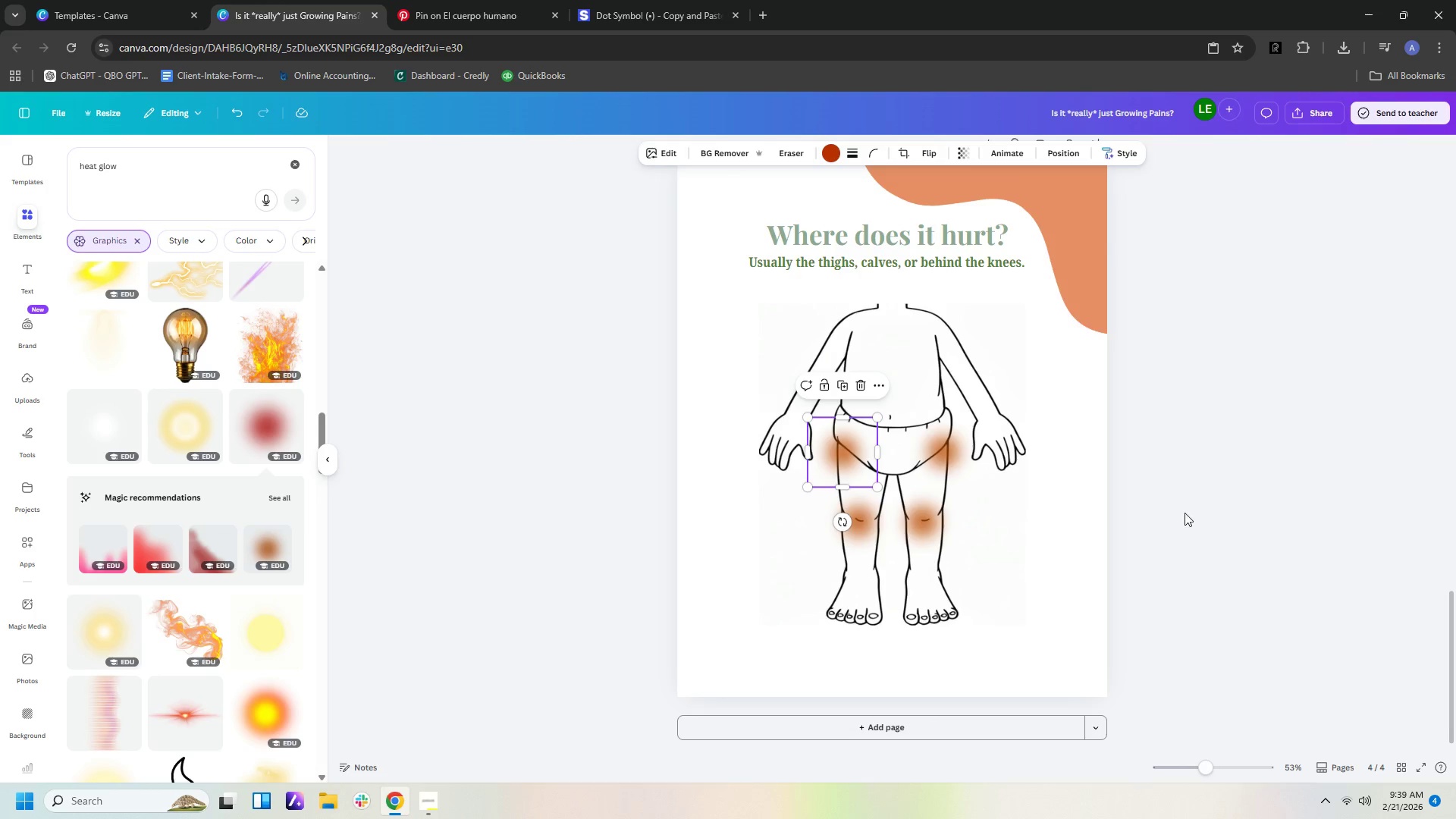 
left_click([1097, 571])
 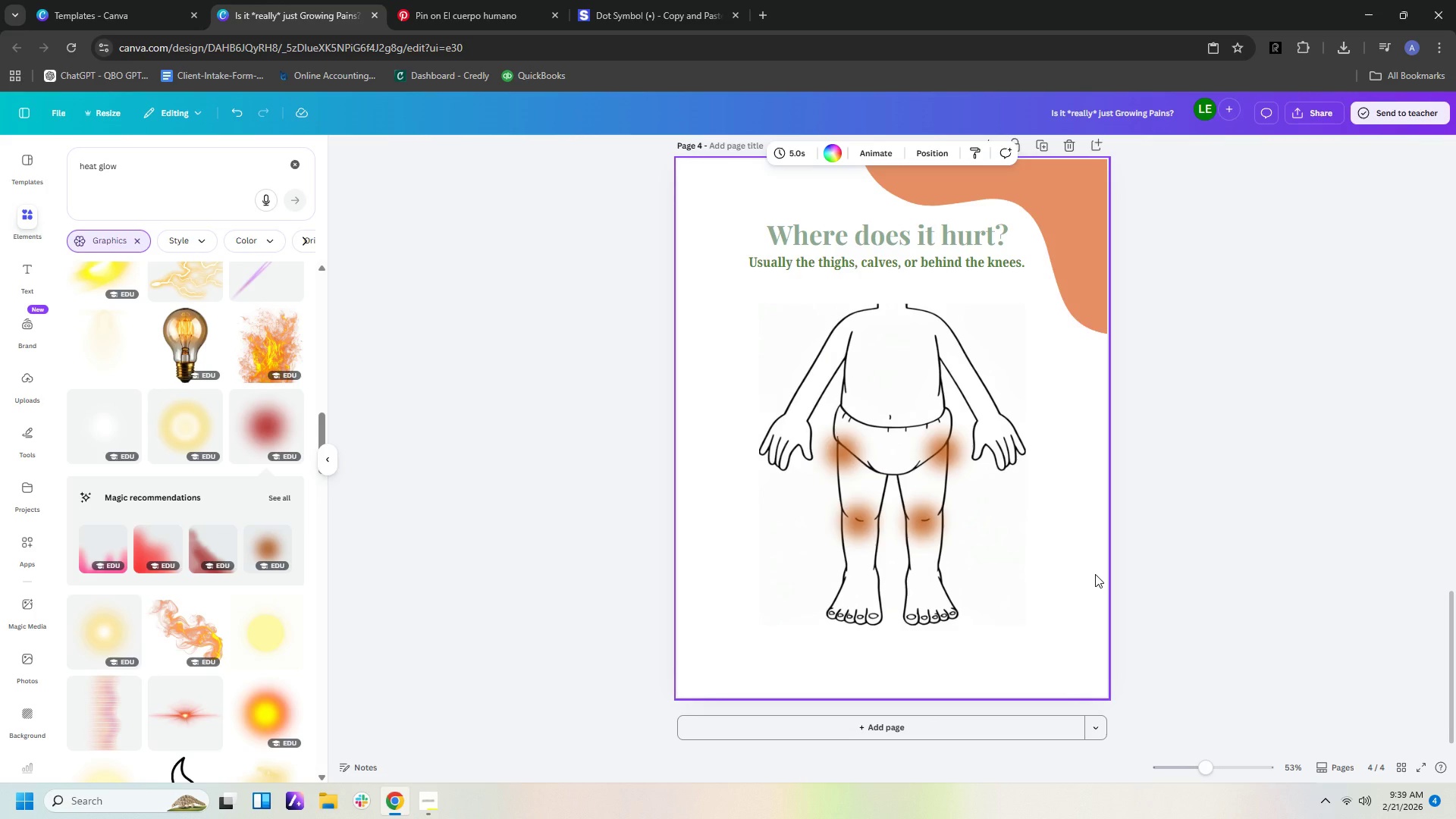 
wait(8.81)
 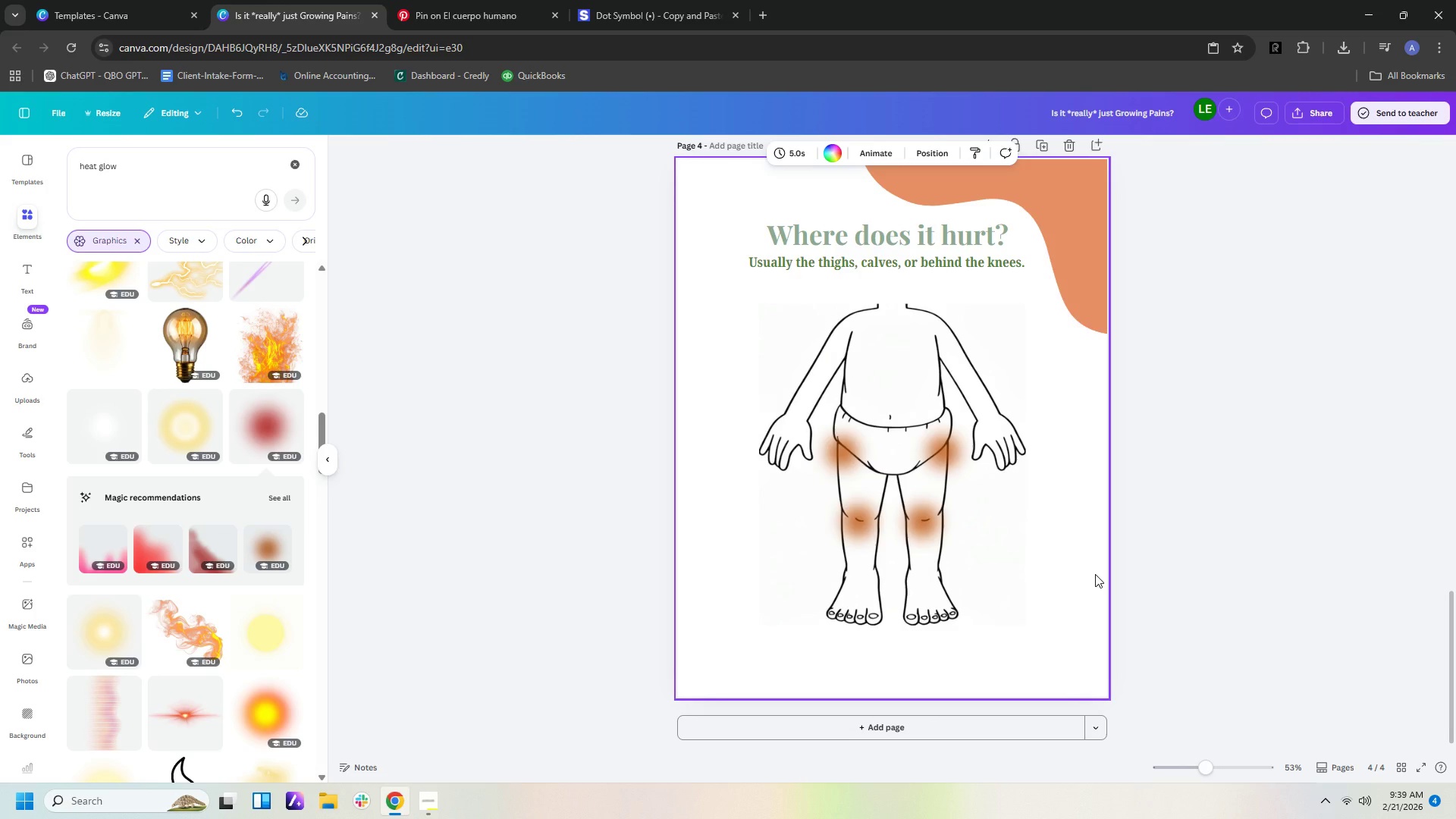 
left_click([915, 344])
 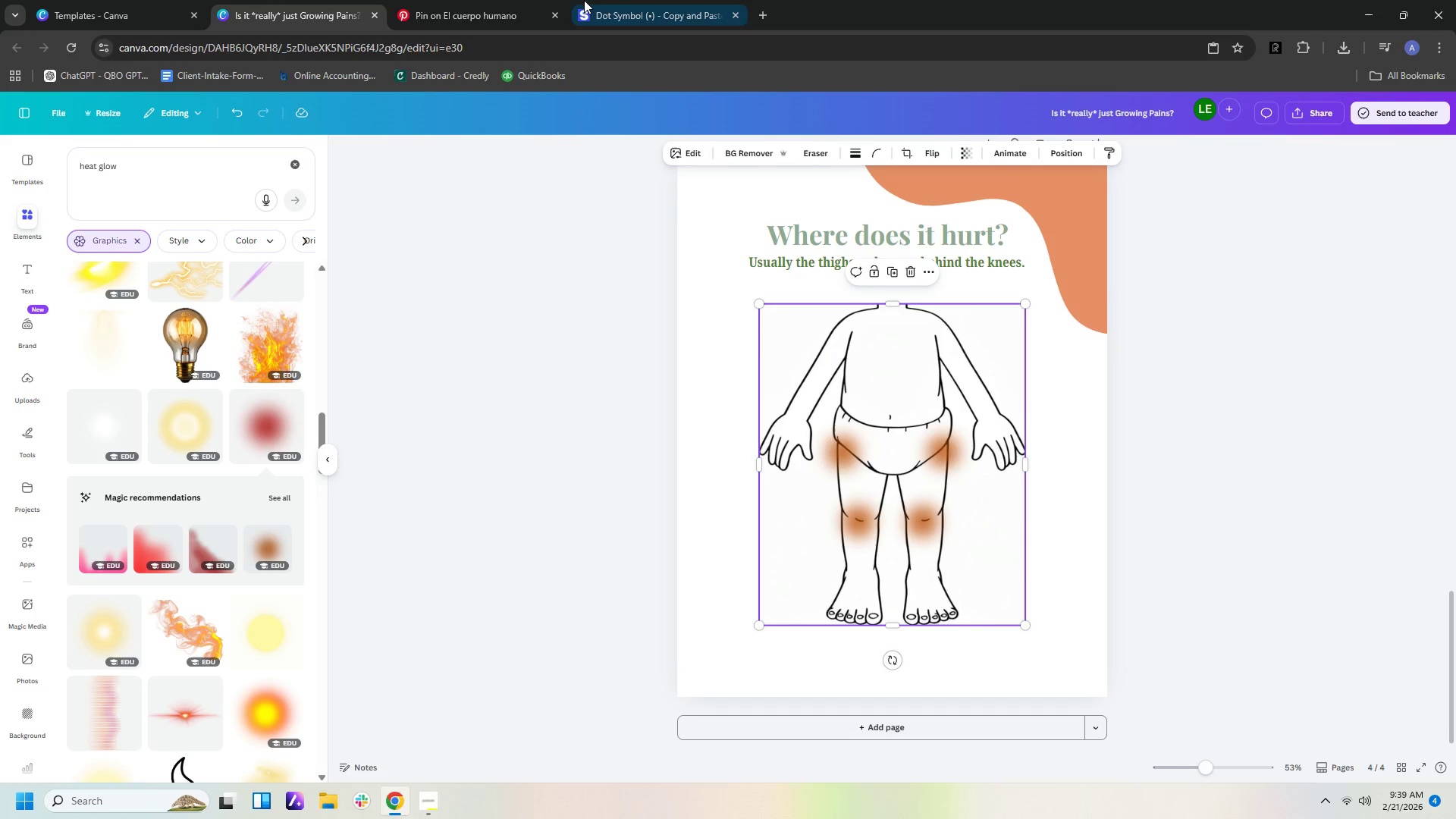 
left_click([477, 17])
 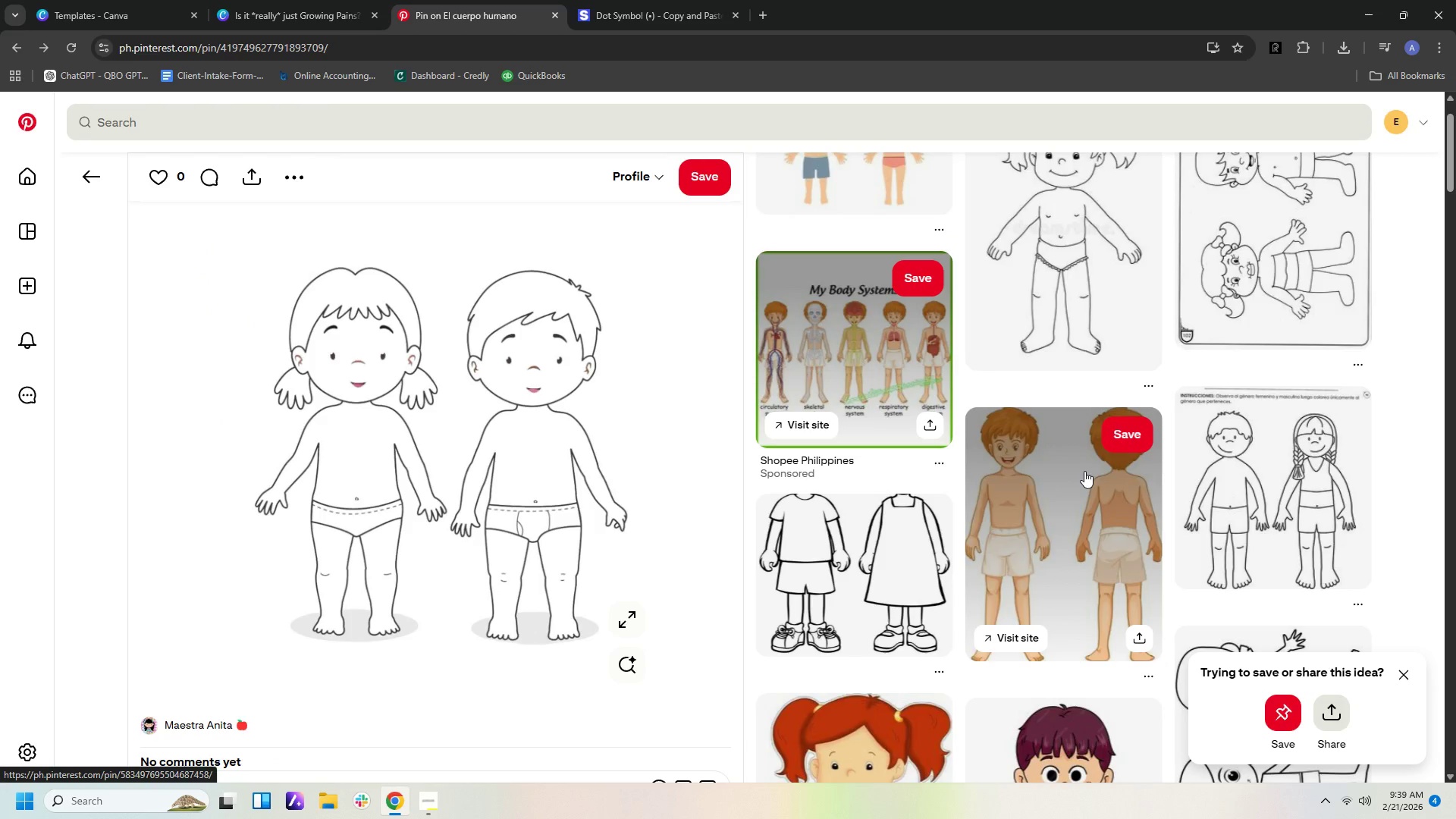 
scroll: coordinate [287, 488], scroll_direction: down, amount: 6.0
 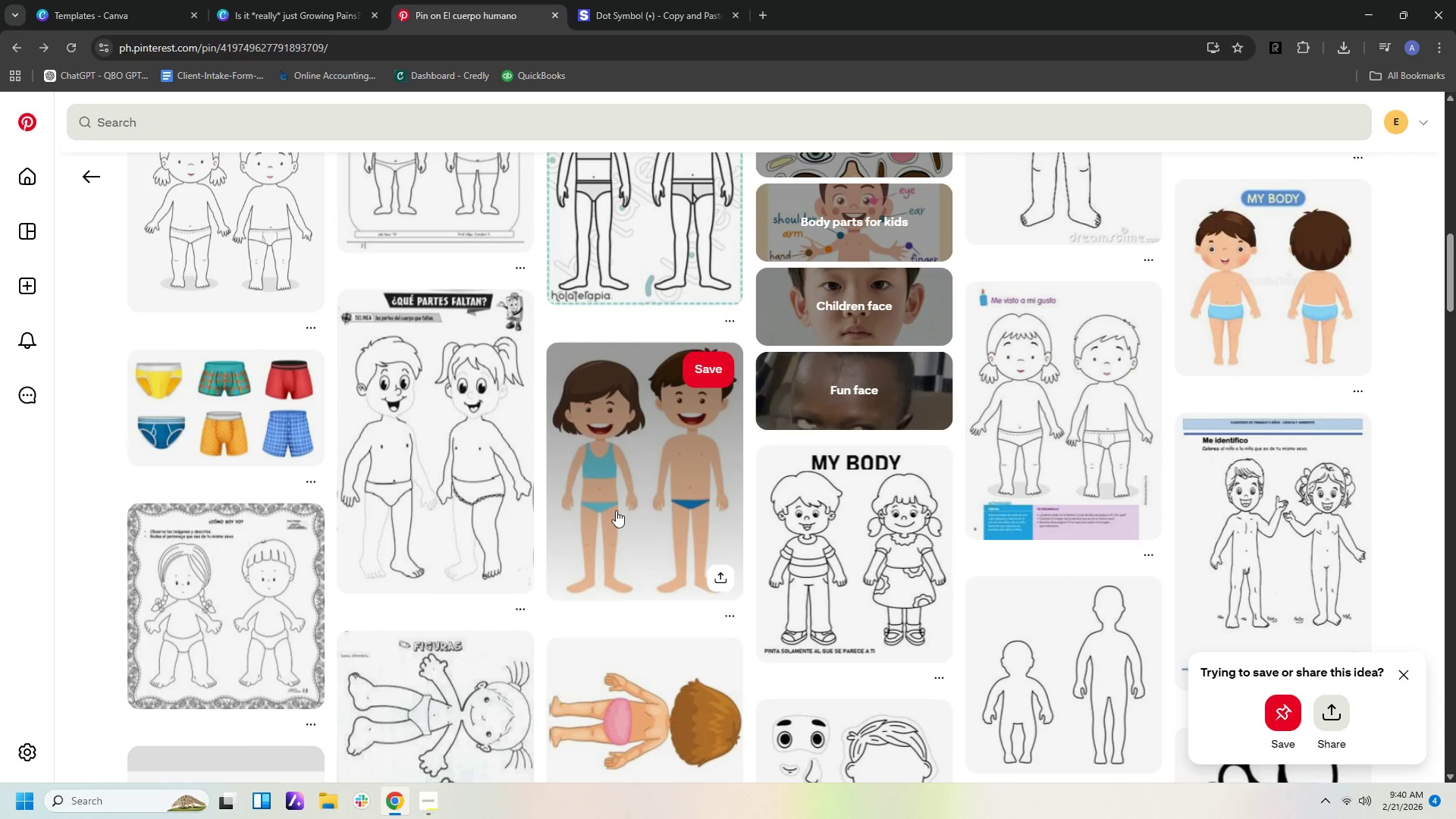 
scroll: coordinate [617, 510], scroll_direction: up, amount: 2.0
 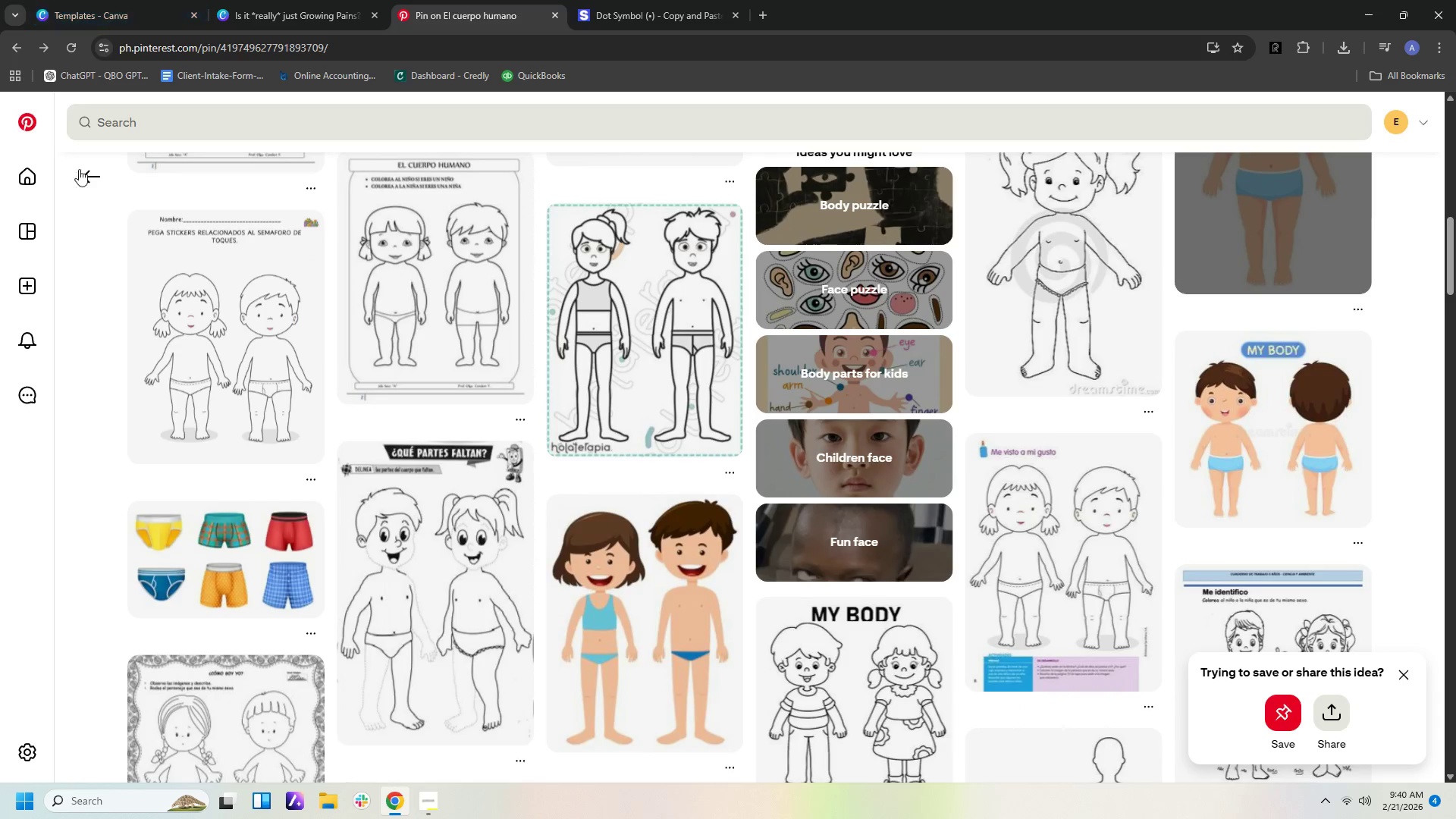 
left_click([86, 181])
 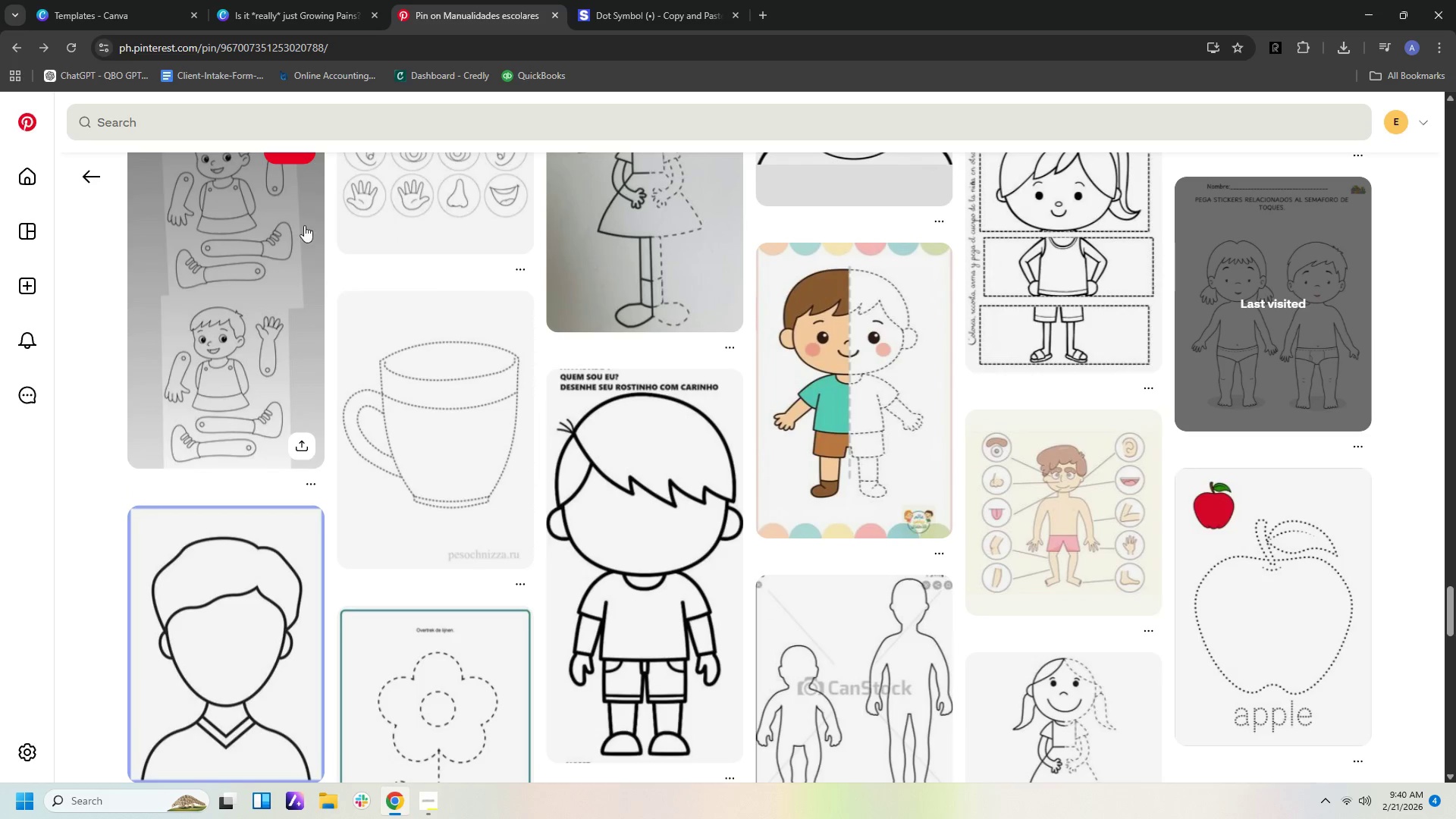 
scroll: coordinate [450, 312], scroll_direction: up, amount: 27.0
 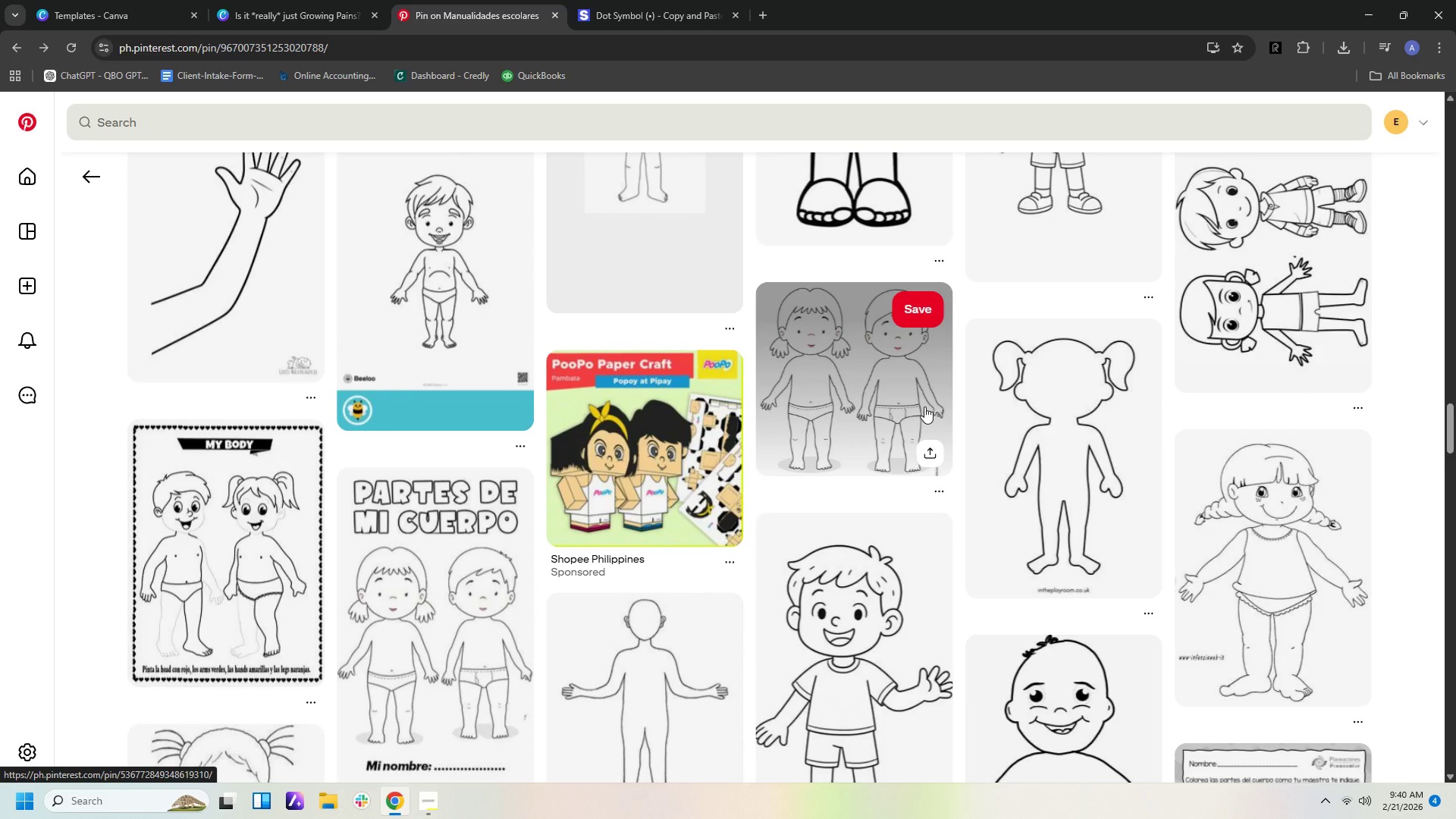 
scroll: coordinate [924, 406], scroll_direction: up, amount: 3.0
 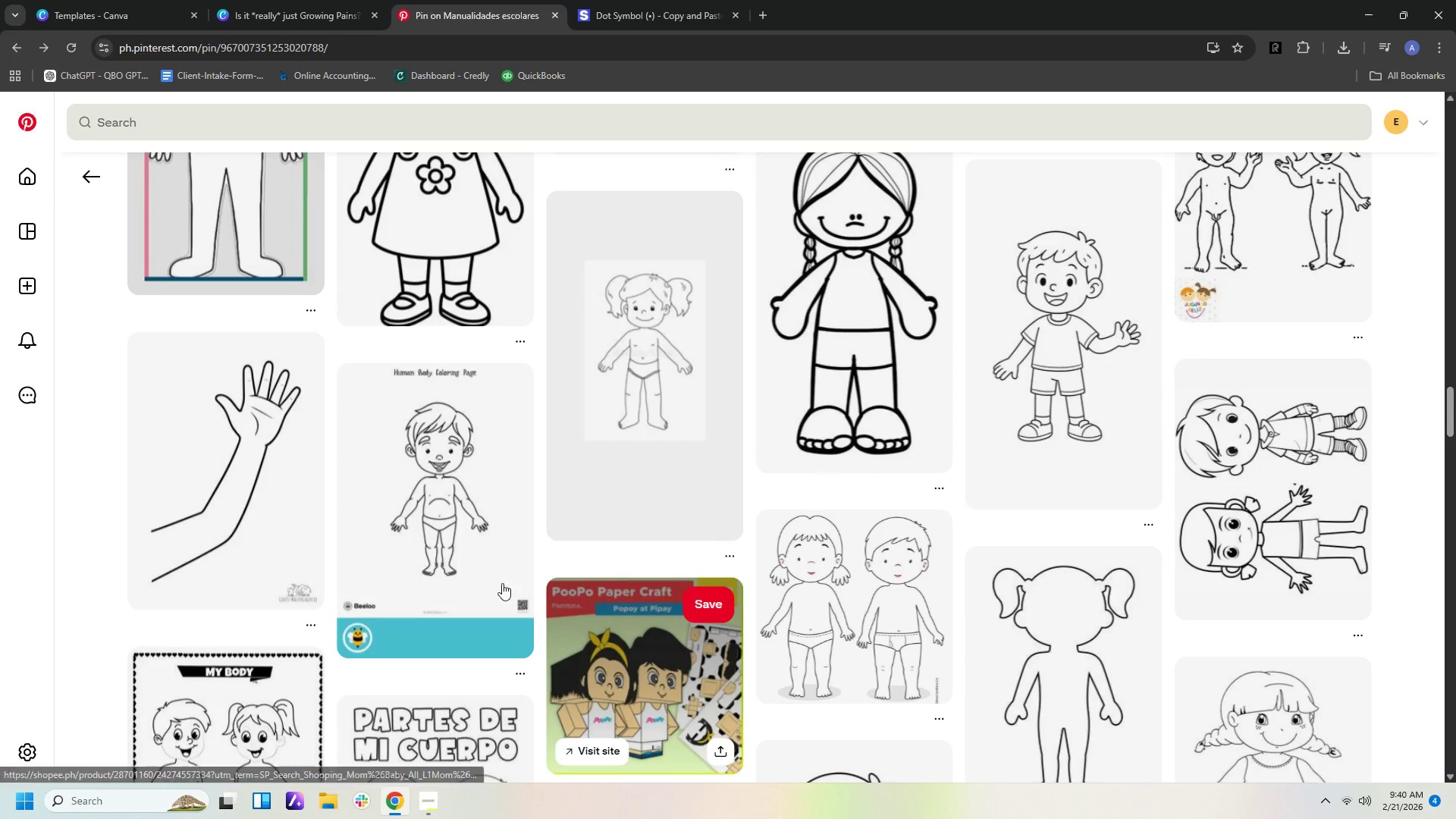 
left_click([413, 519])
 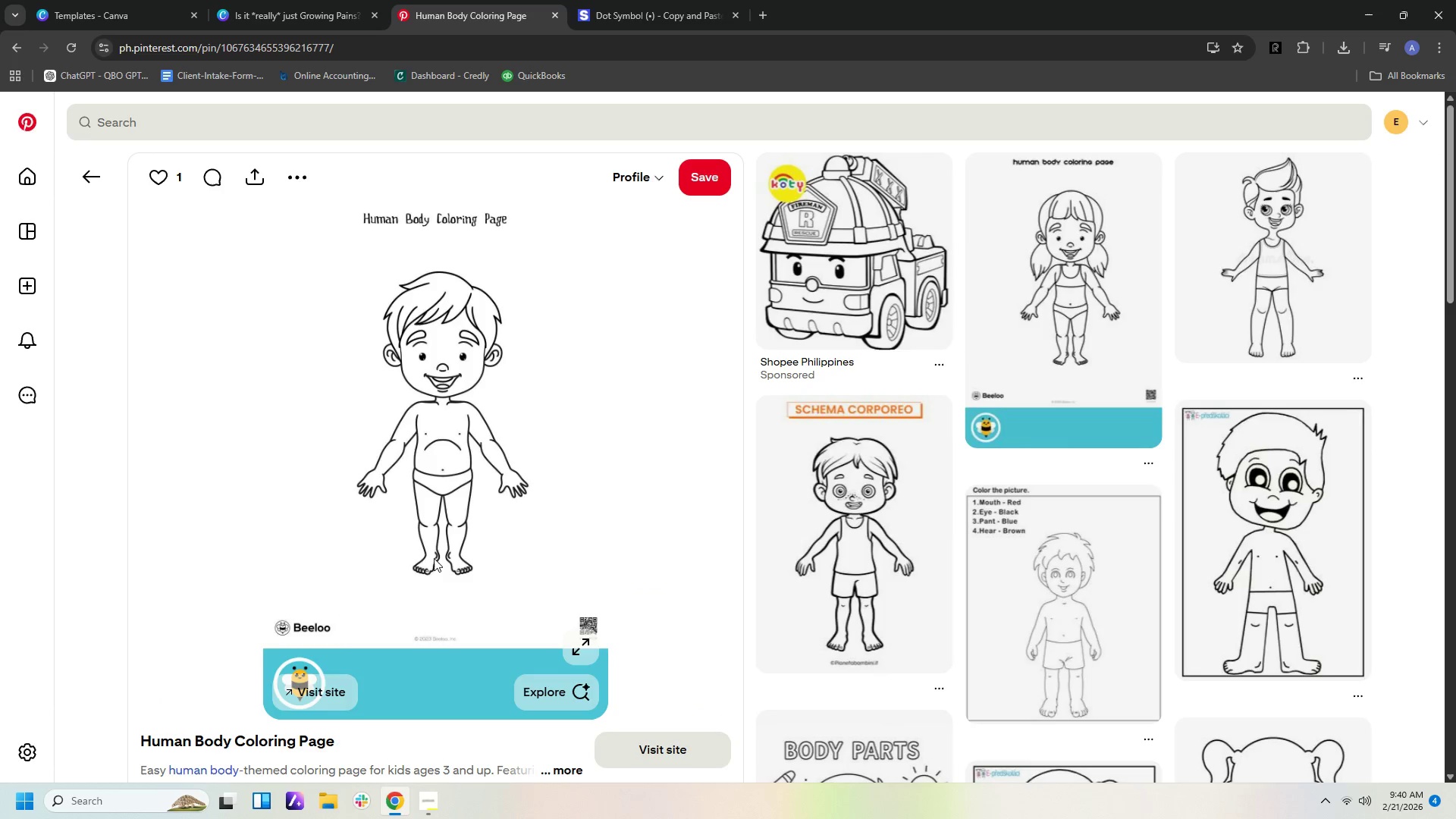 
right_click([441, 366])
 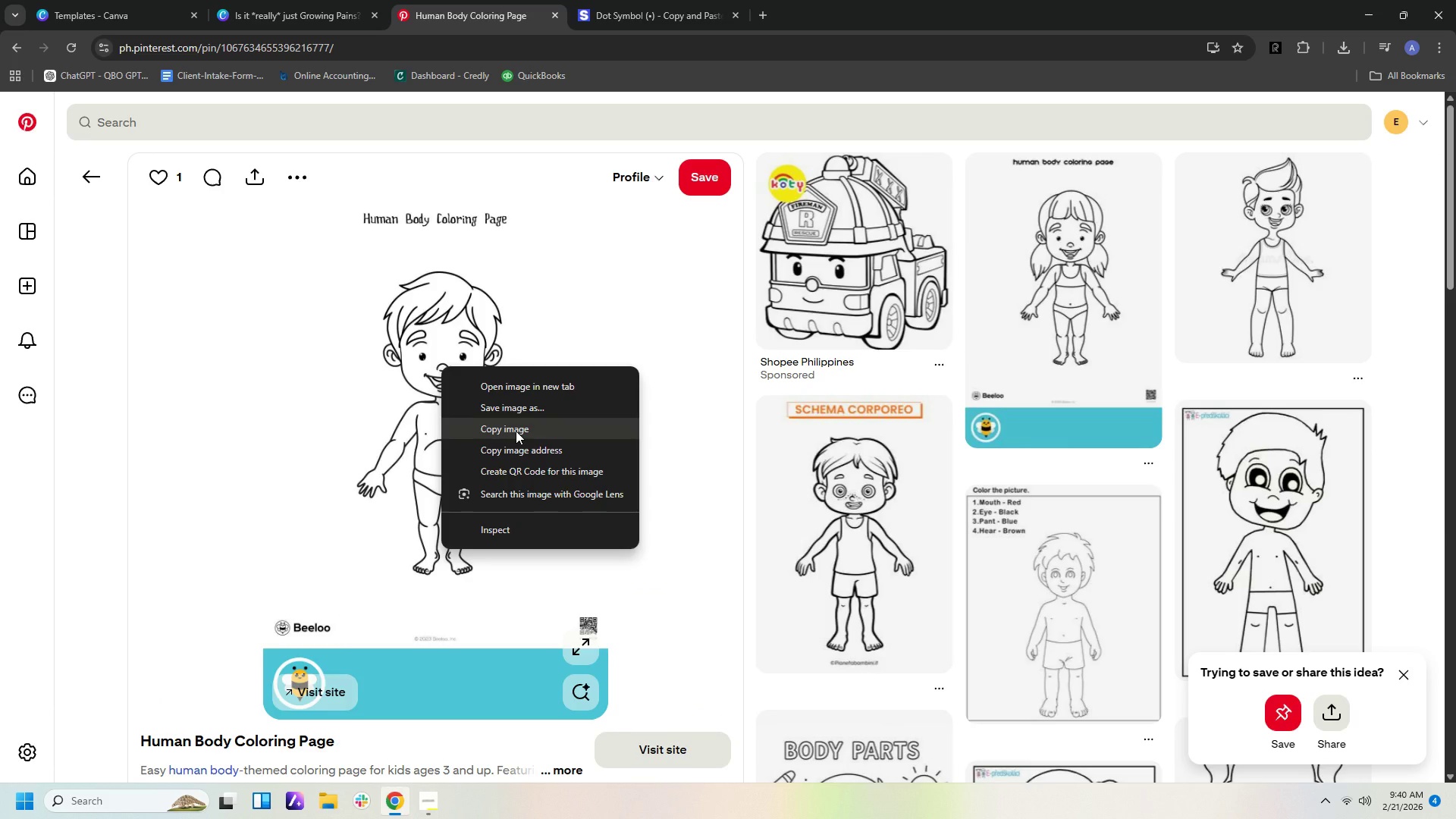 
left_click([516, 431])
 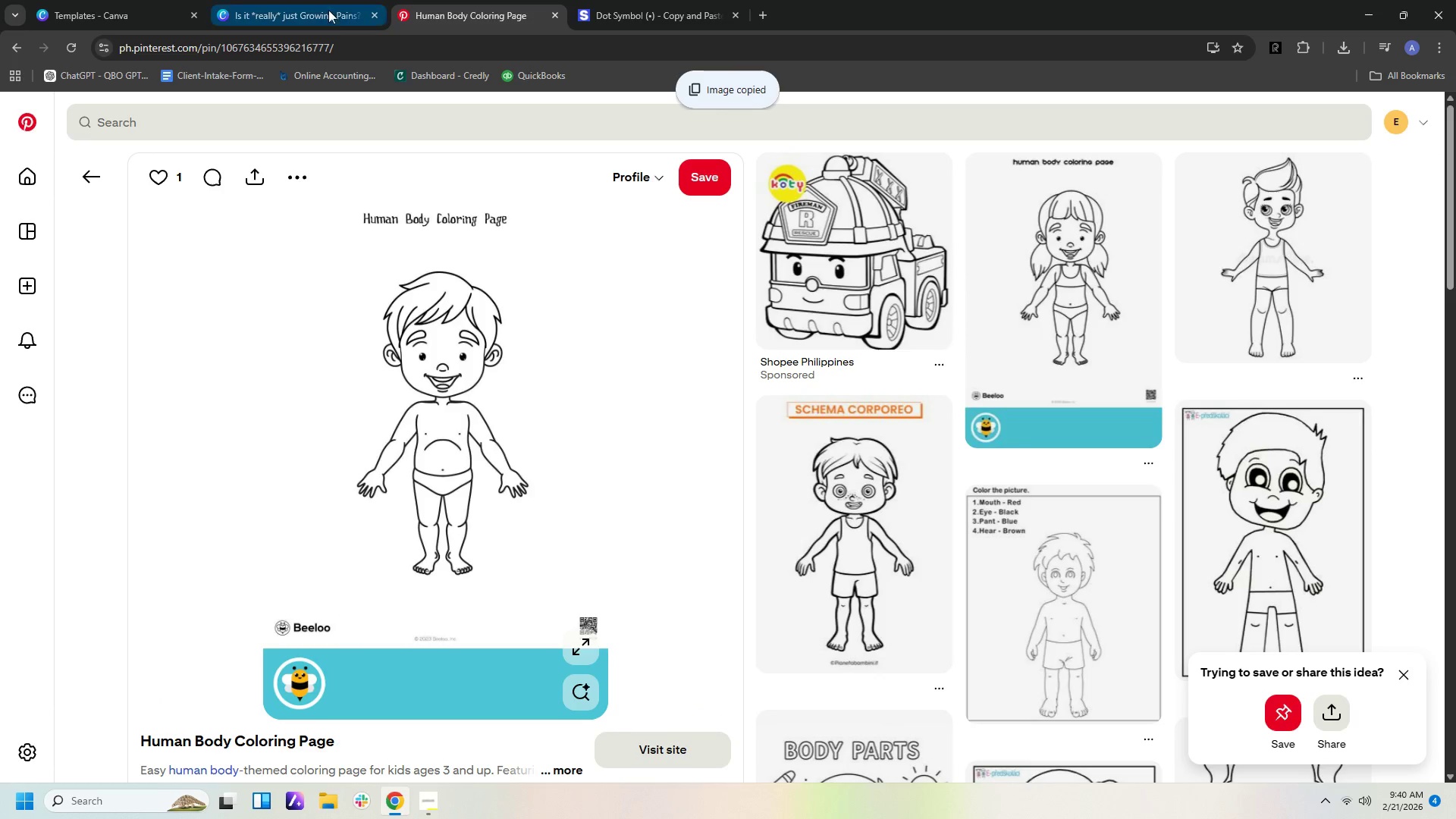 
left_click([334, 20])
 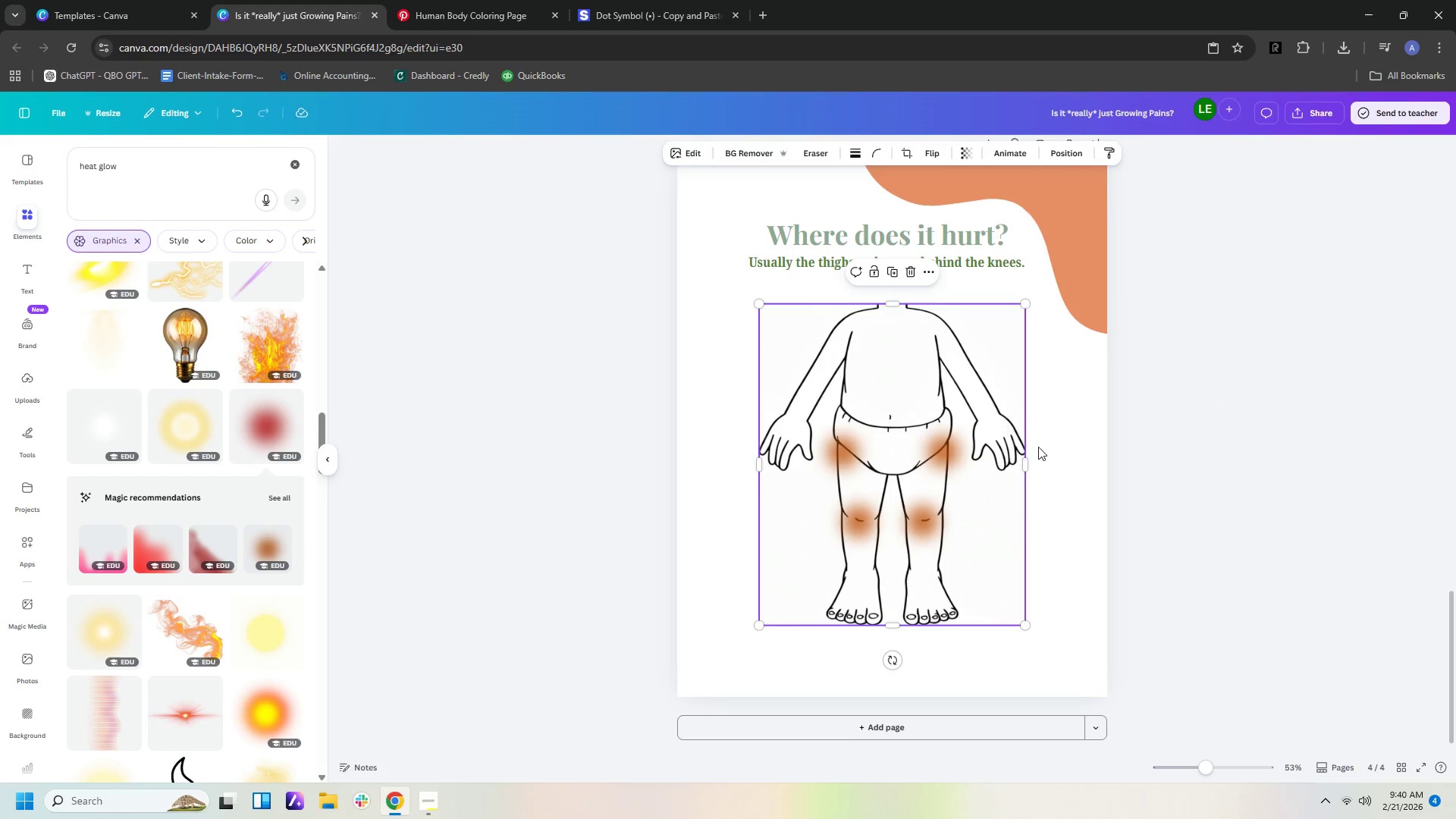 
right_click([1043, 451])
 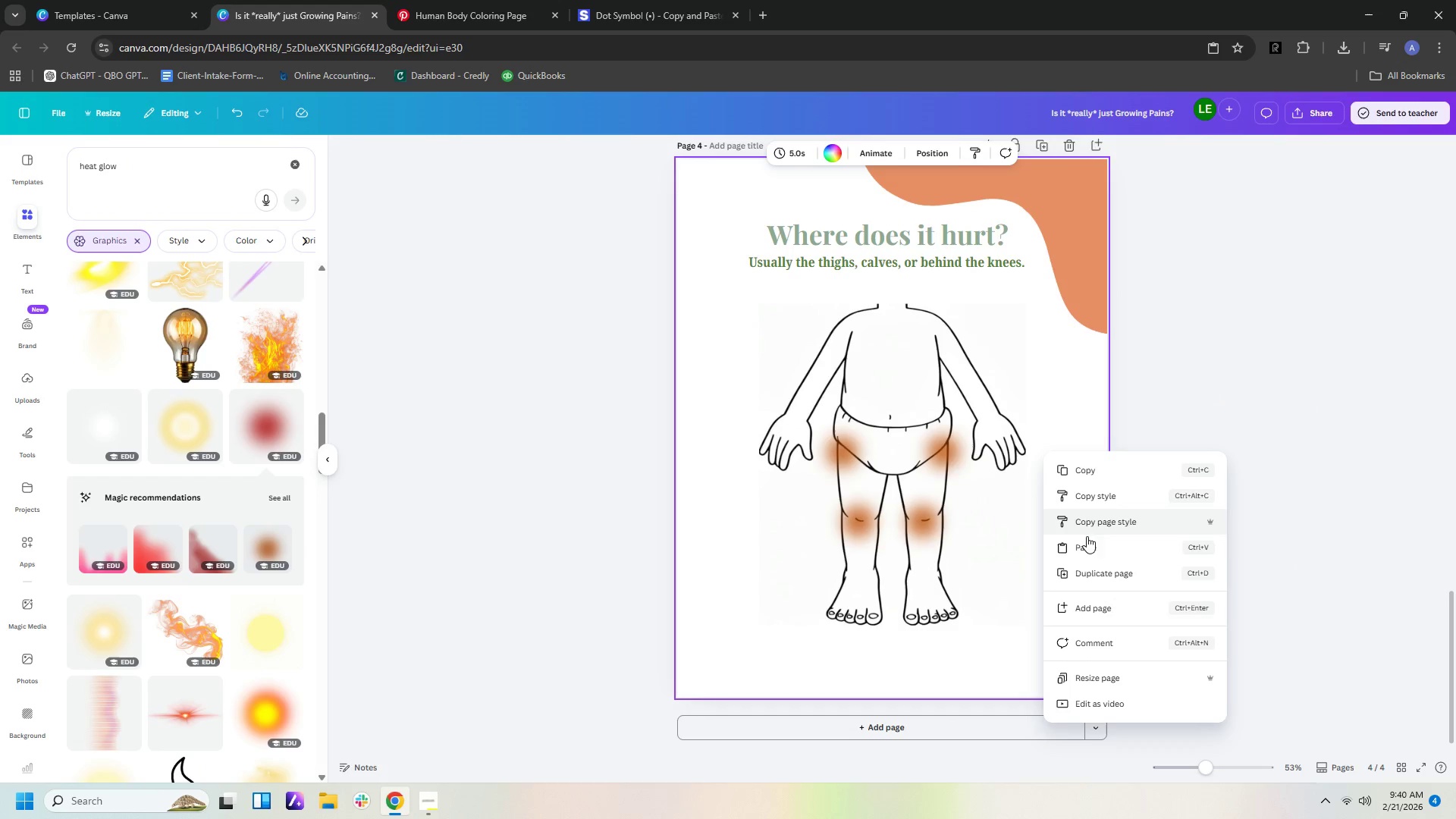 
left_click([1090, 548])
 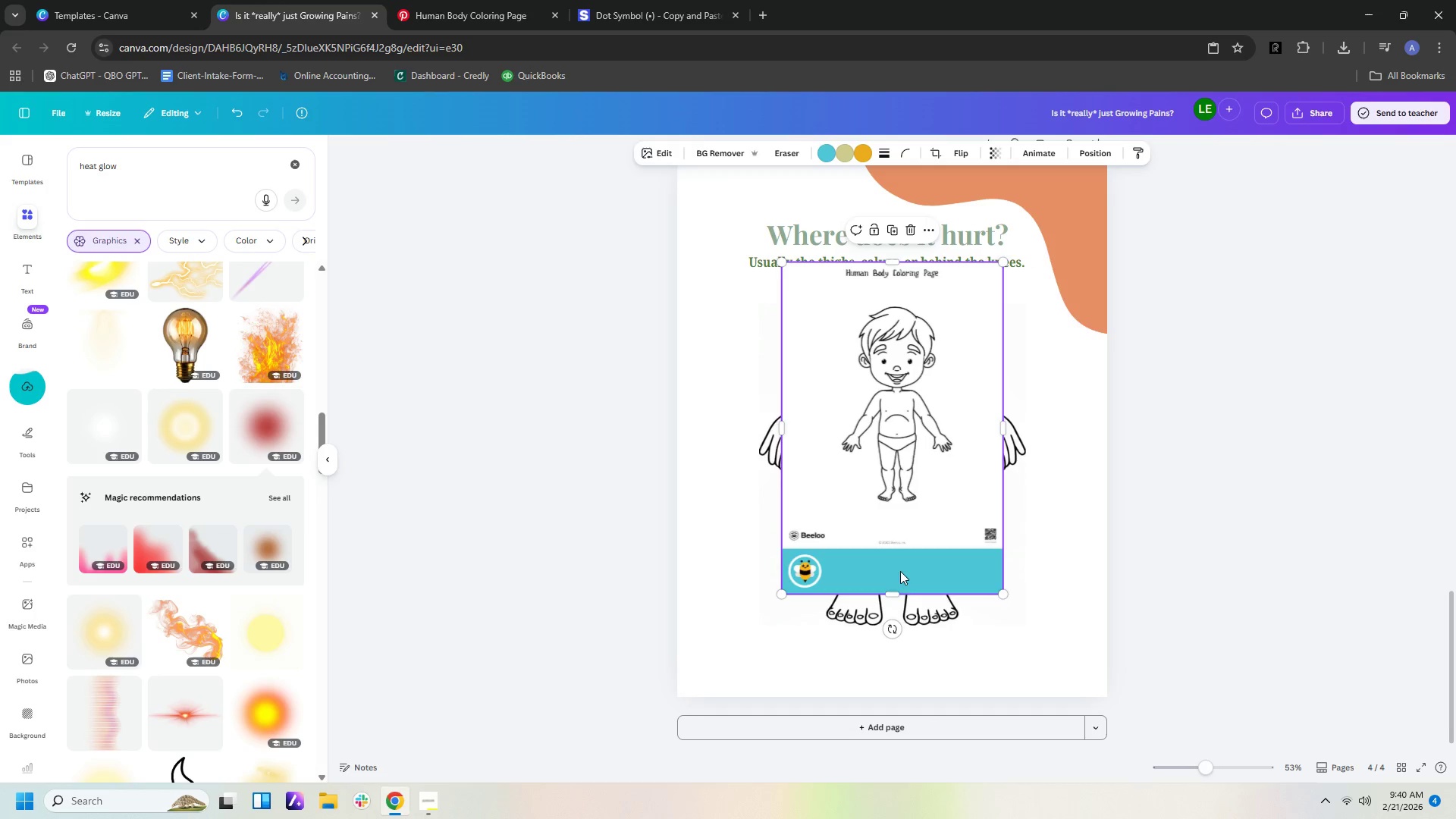 
left_click_drag(start_coordinate=[890, 592], to_coordinate=[902, 510])
 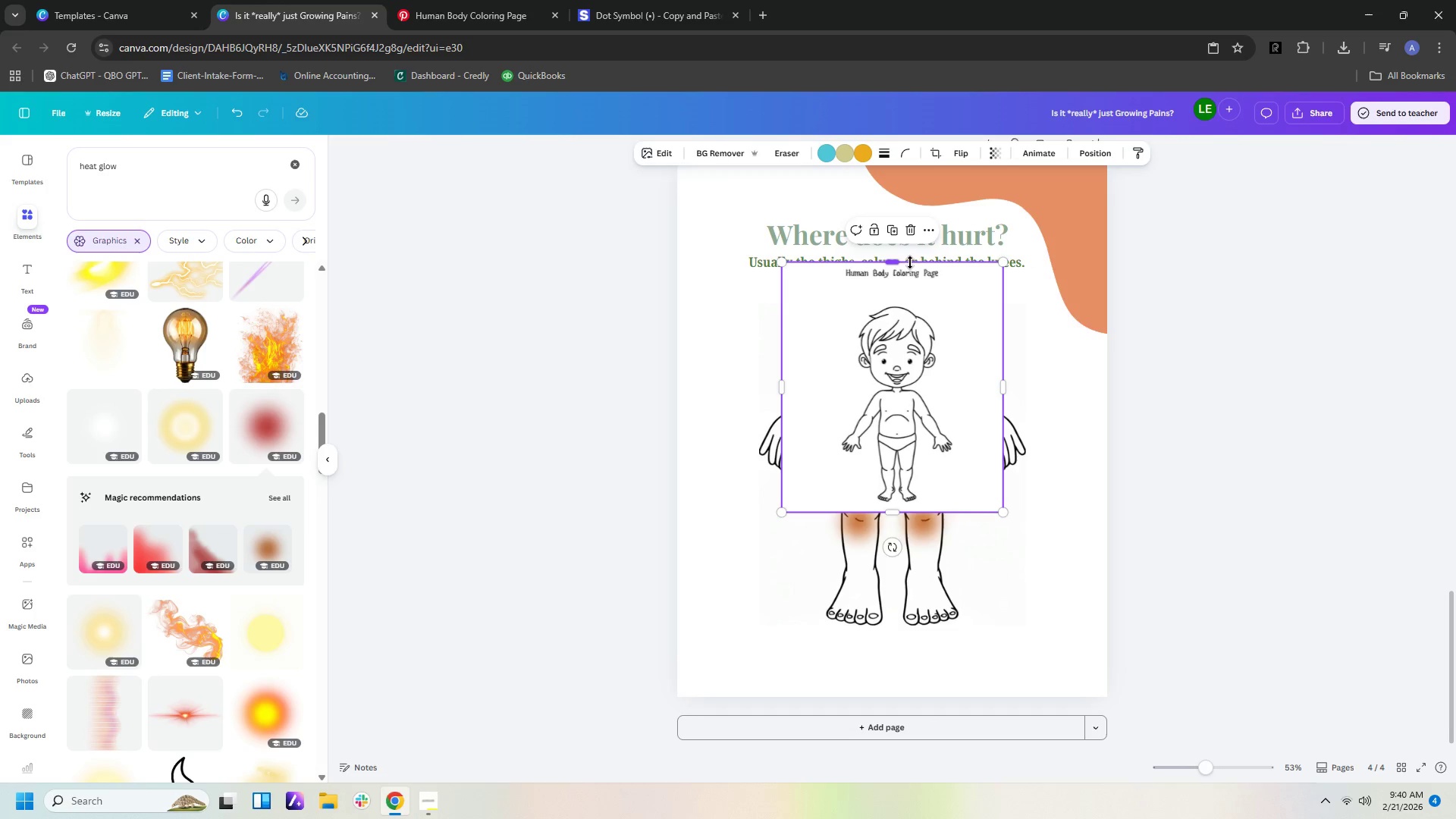 
left_click_drag(start_coordinate=[899, 262], to_coordinate=[893, 301])
 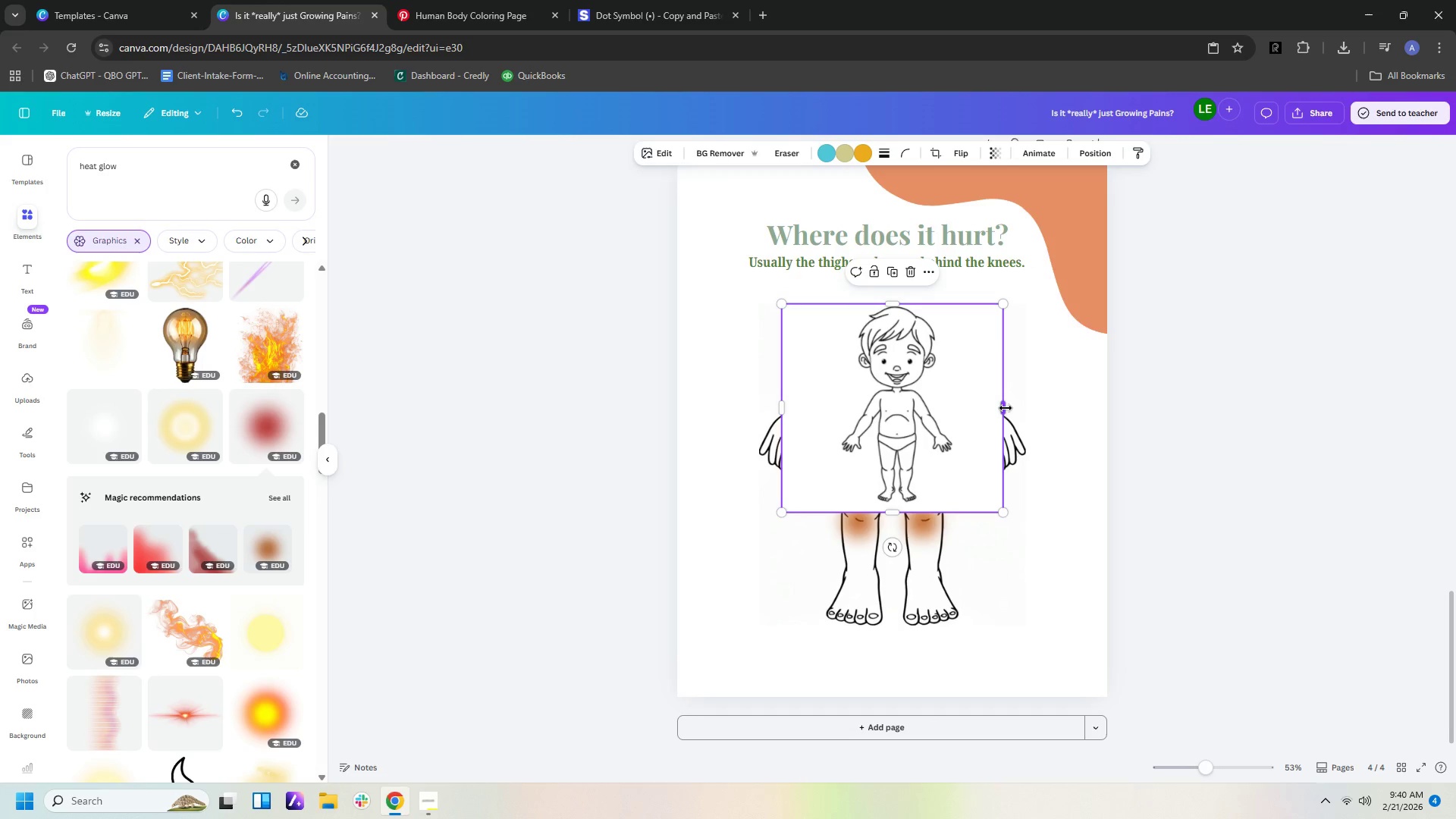 
left_click_drag(start_coordinate=[1006, 408], to_coordinate=[959, 408])
 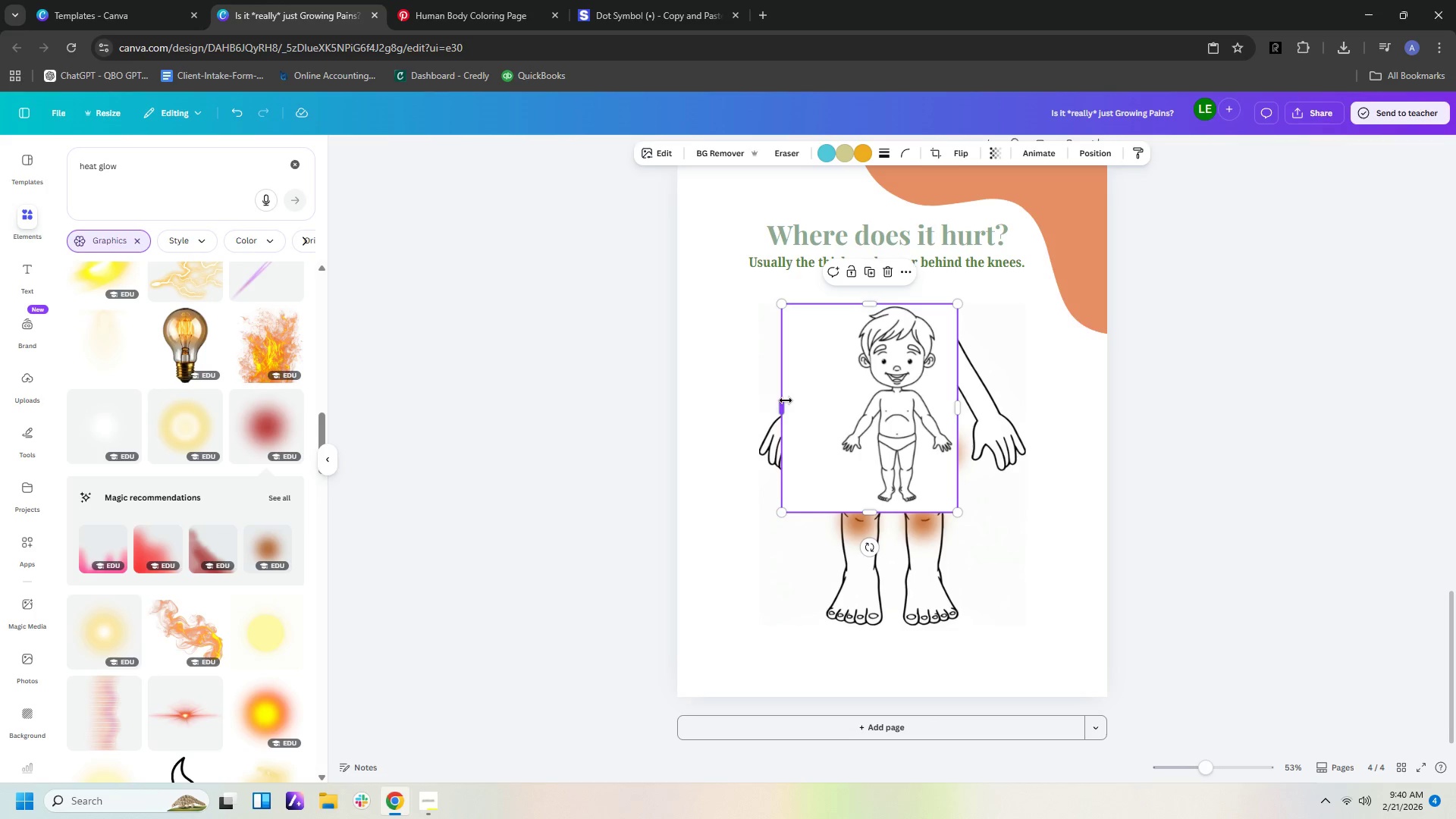 
left_click_drag(start_coordinate=[781, 405], to_coordinate=[837, 408])
 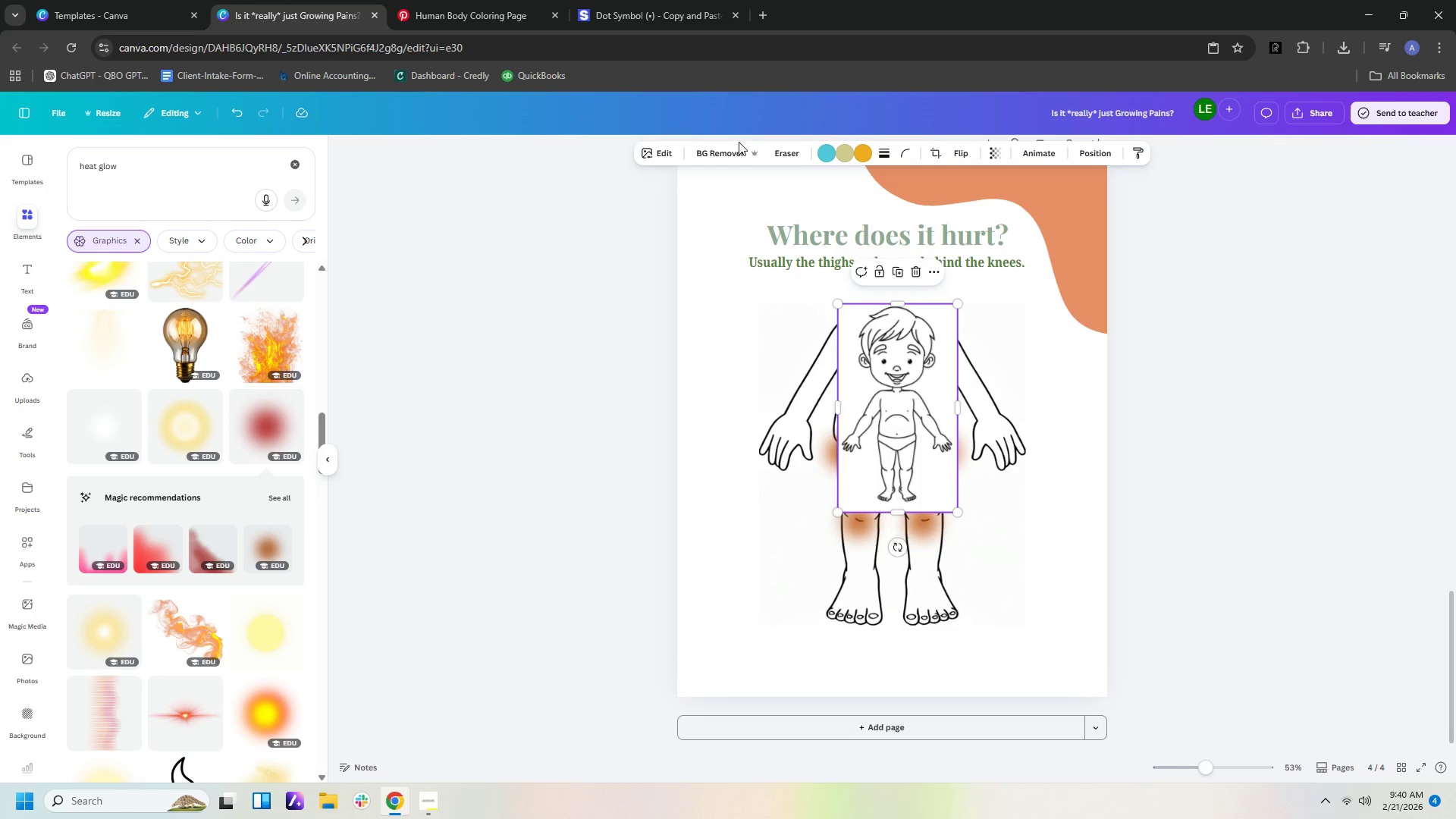 
left_click([733, 158])
 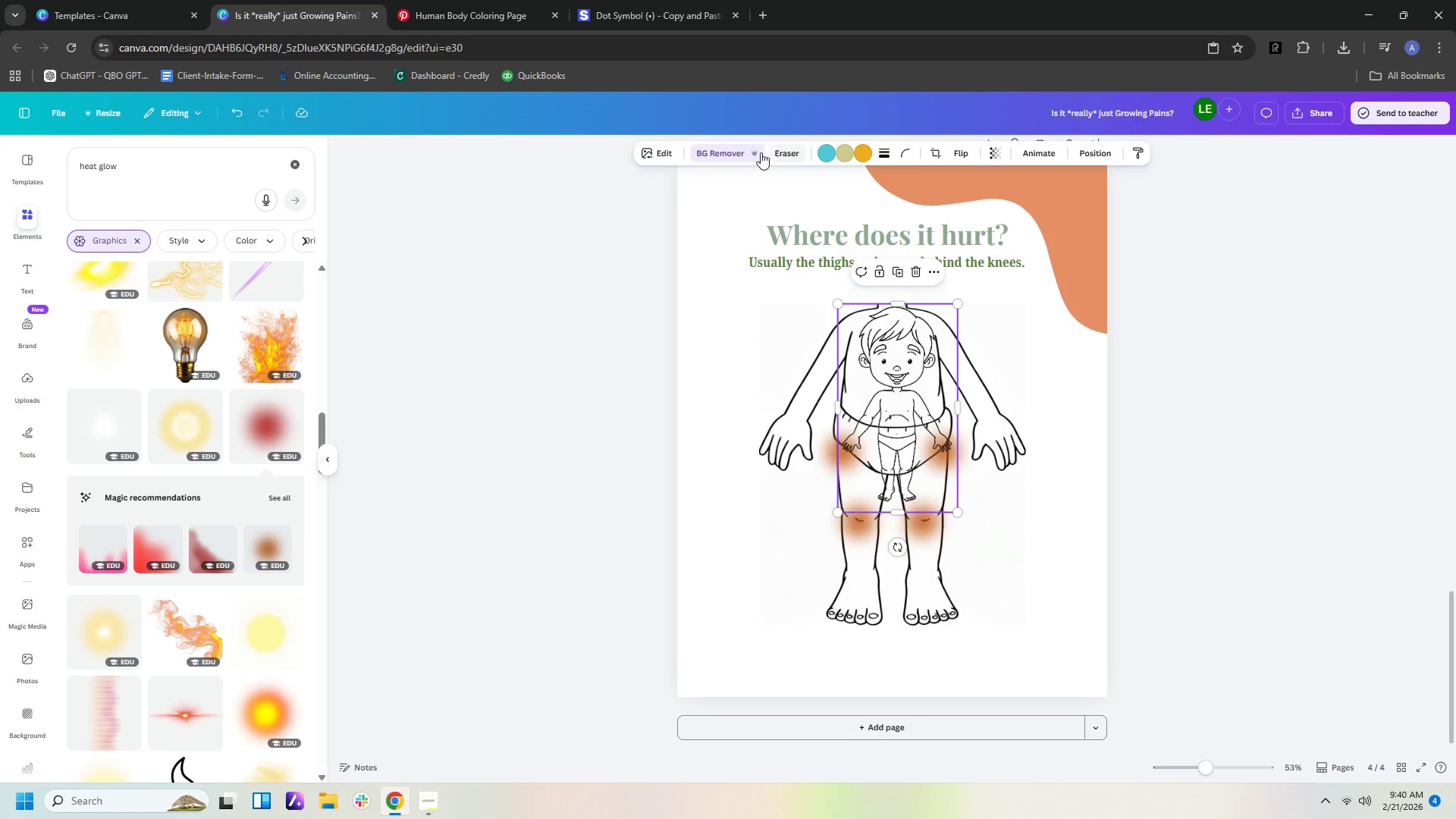 
left_click([977, 406])
 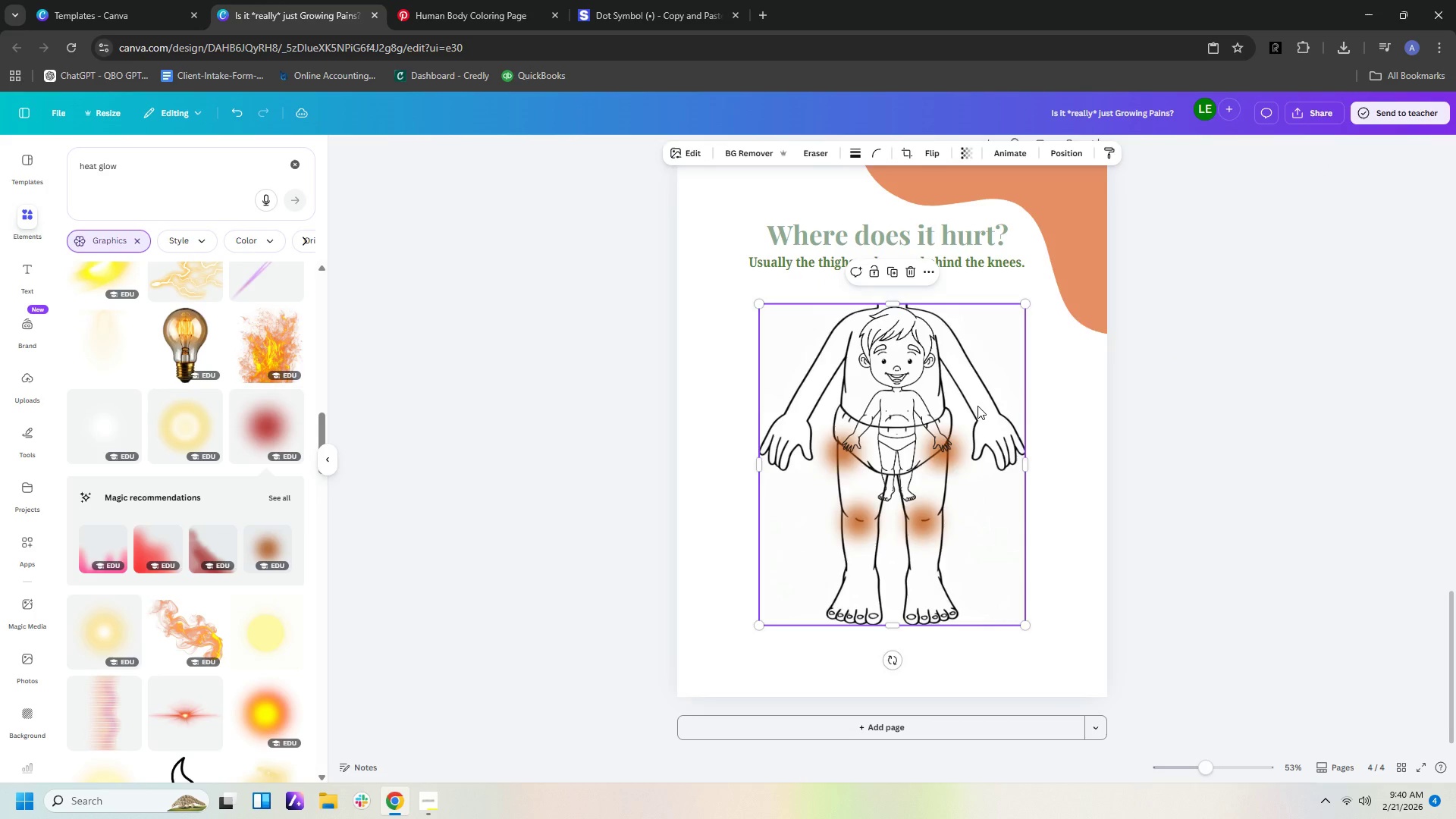 
key(Delete)
 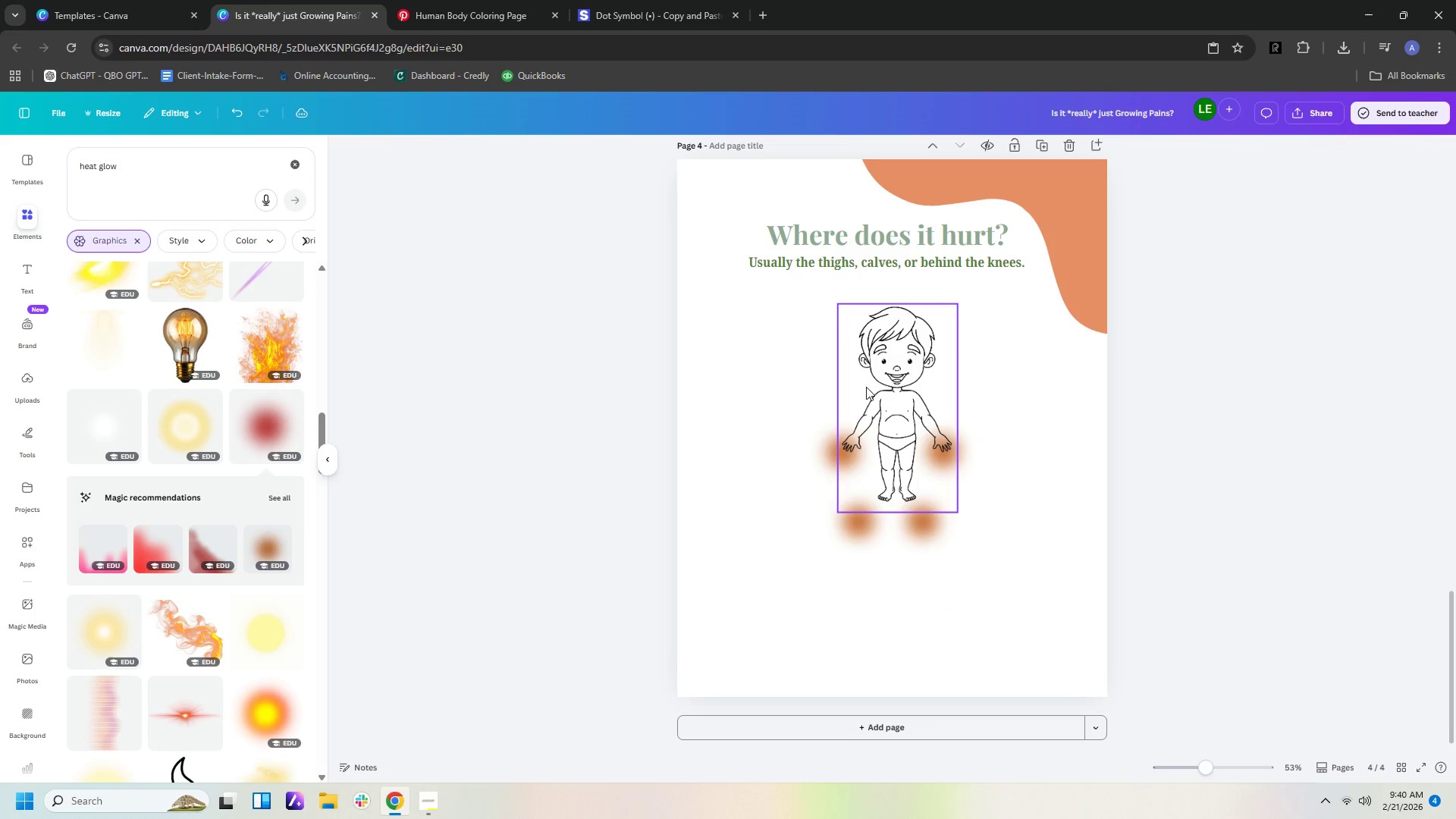 
left_click([886, 367])
 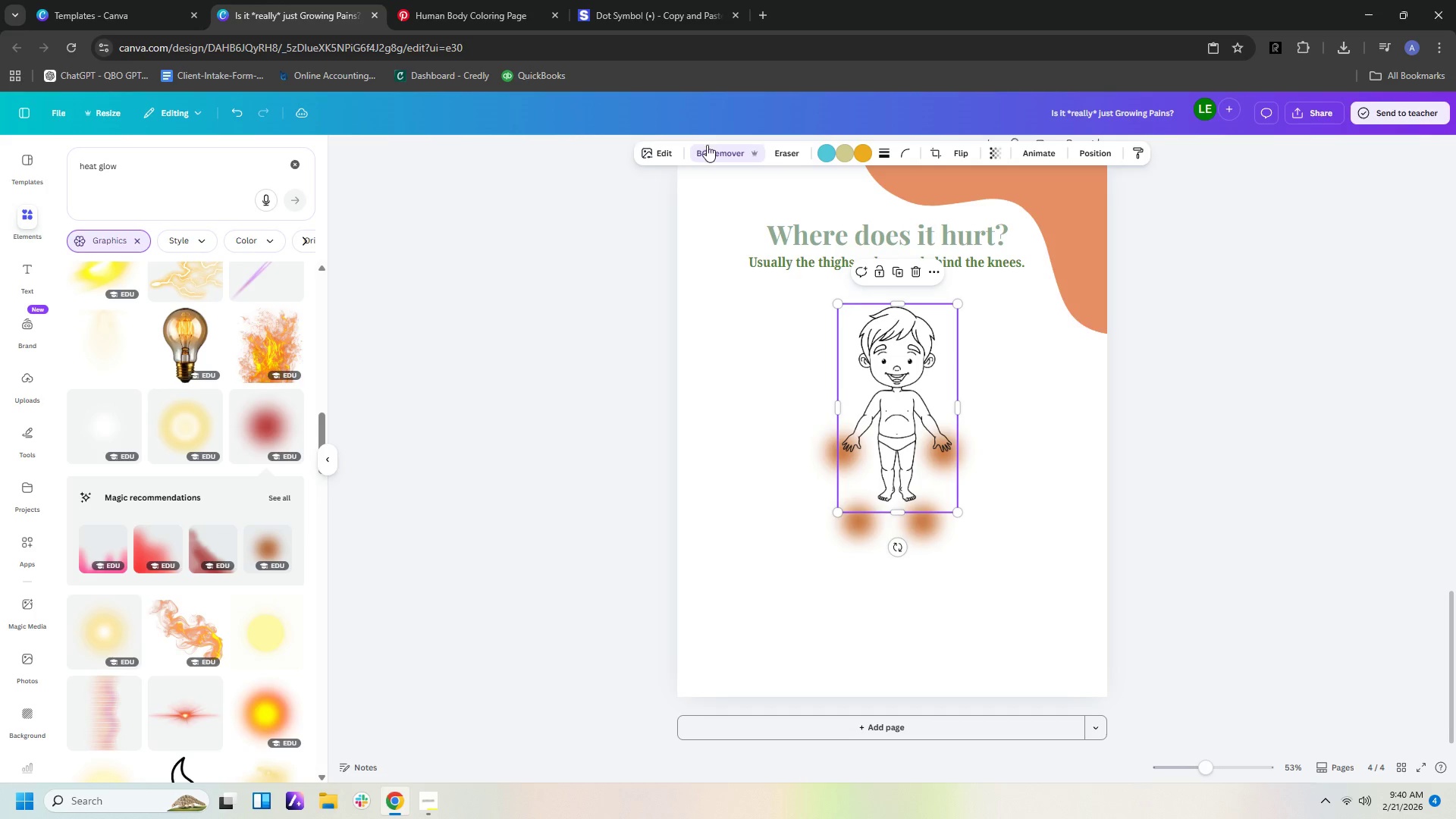 
left_click([708, 153])
 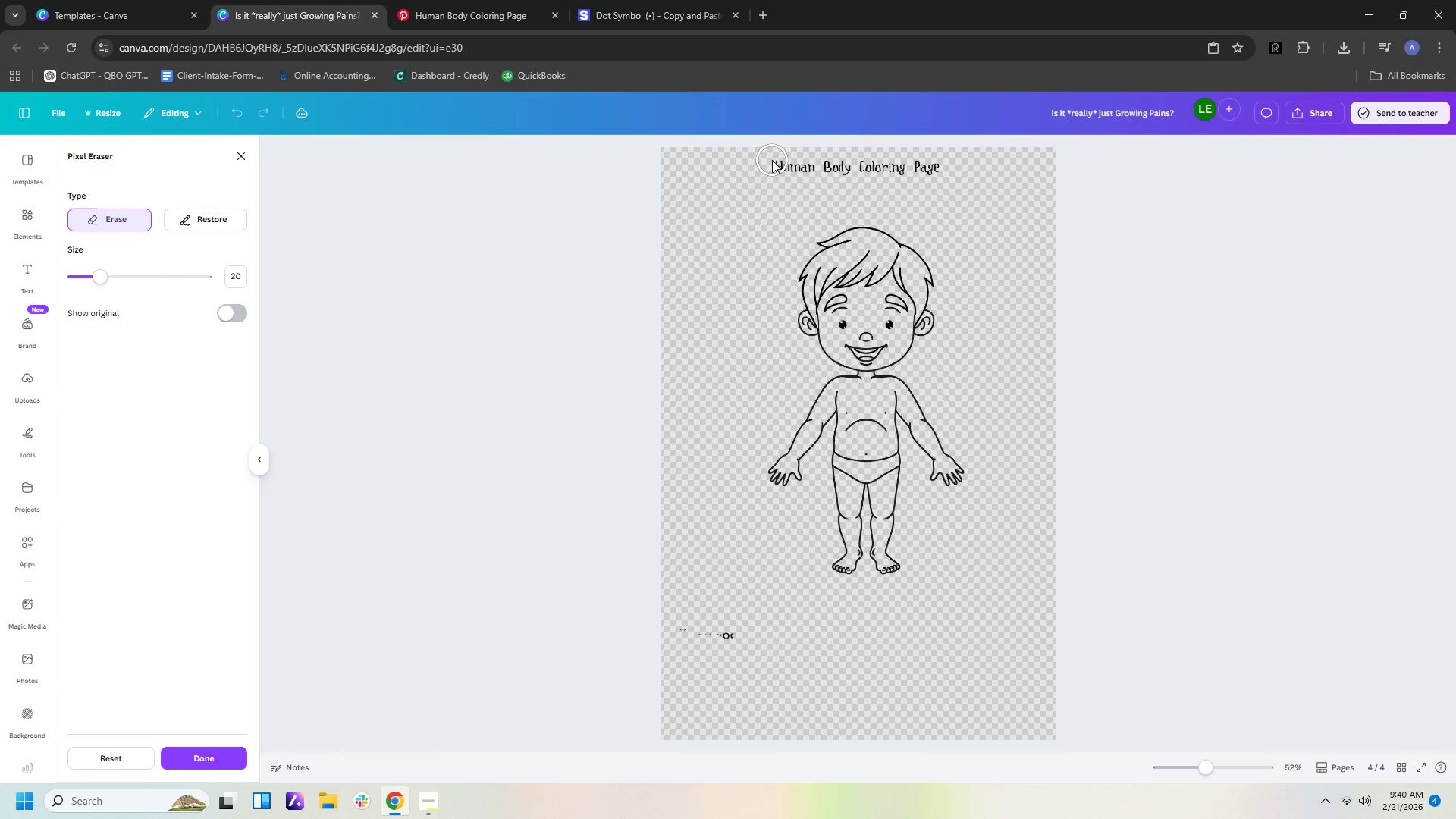 
left_click_drag(start_coordinate=[774, 164], to_coordinate=[937, 168])
 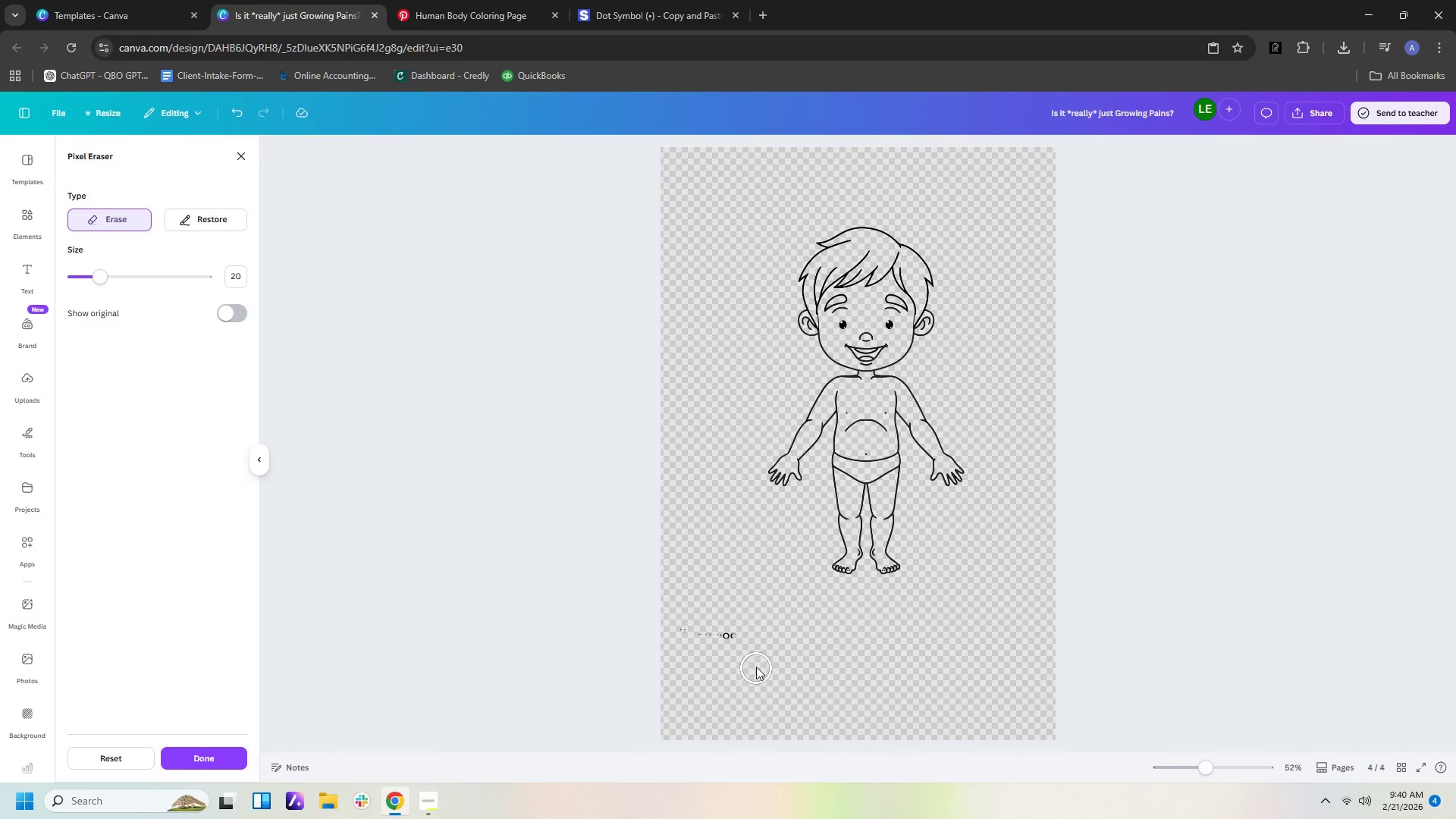 
left_click_drag(start_coordinate=[752, 657], to_coordinate=[670, 631])
 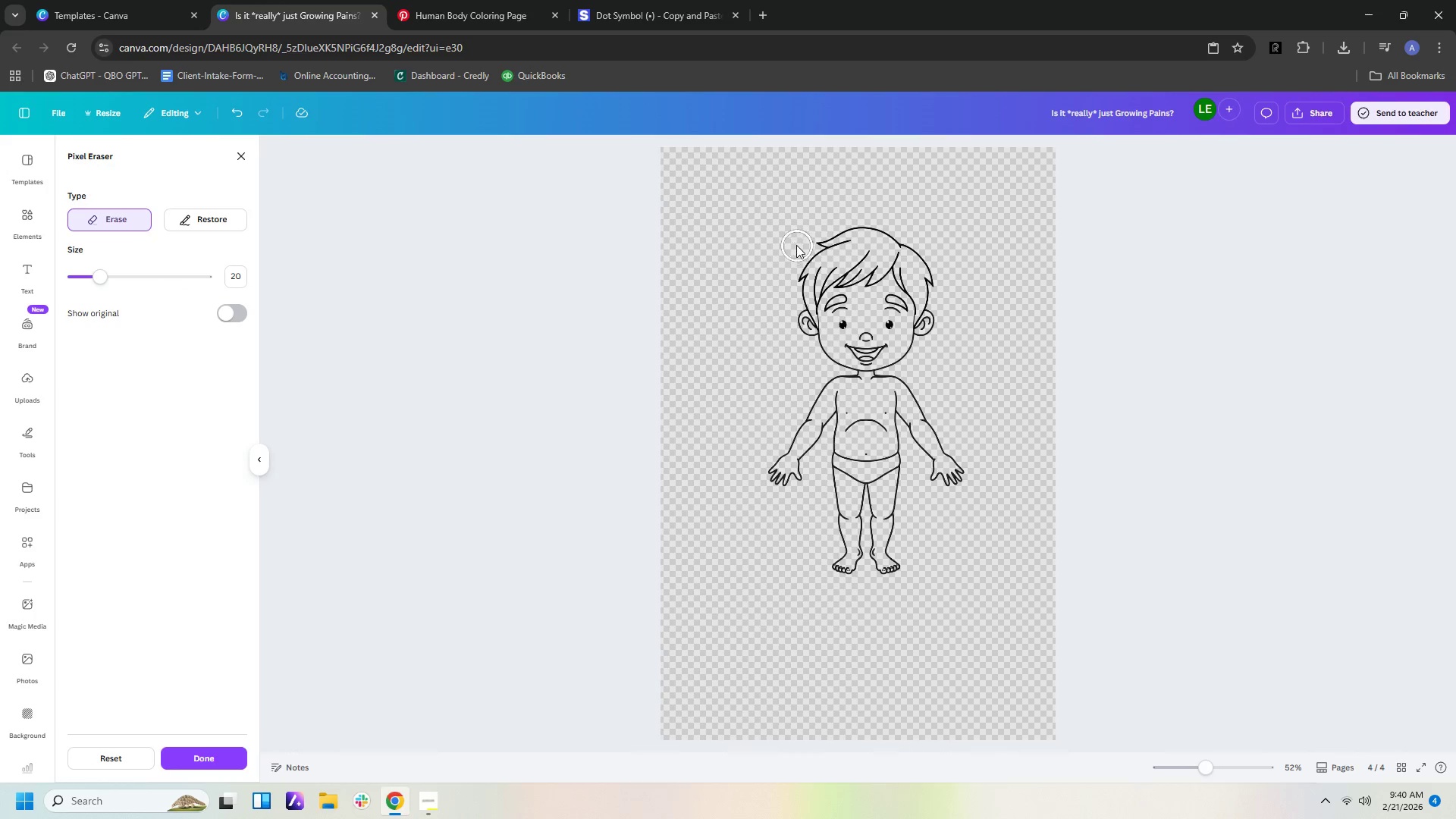 
left_click_drag(start_coordinate=[794, 243], to_coordinate=[762, 318])
 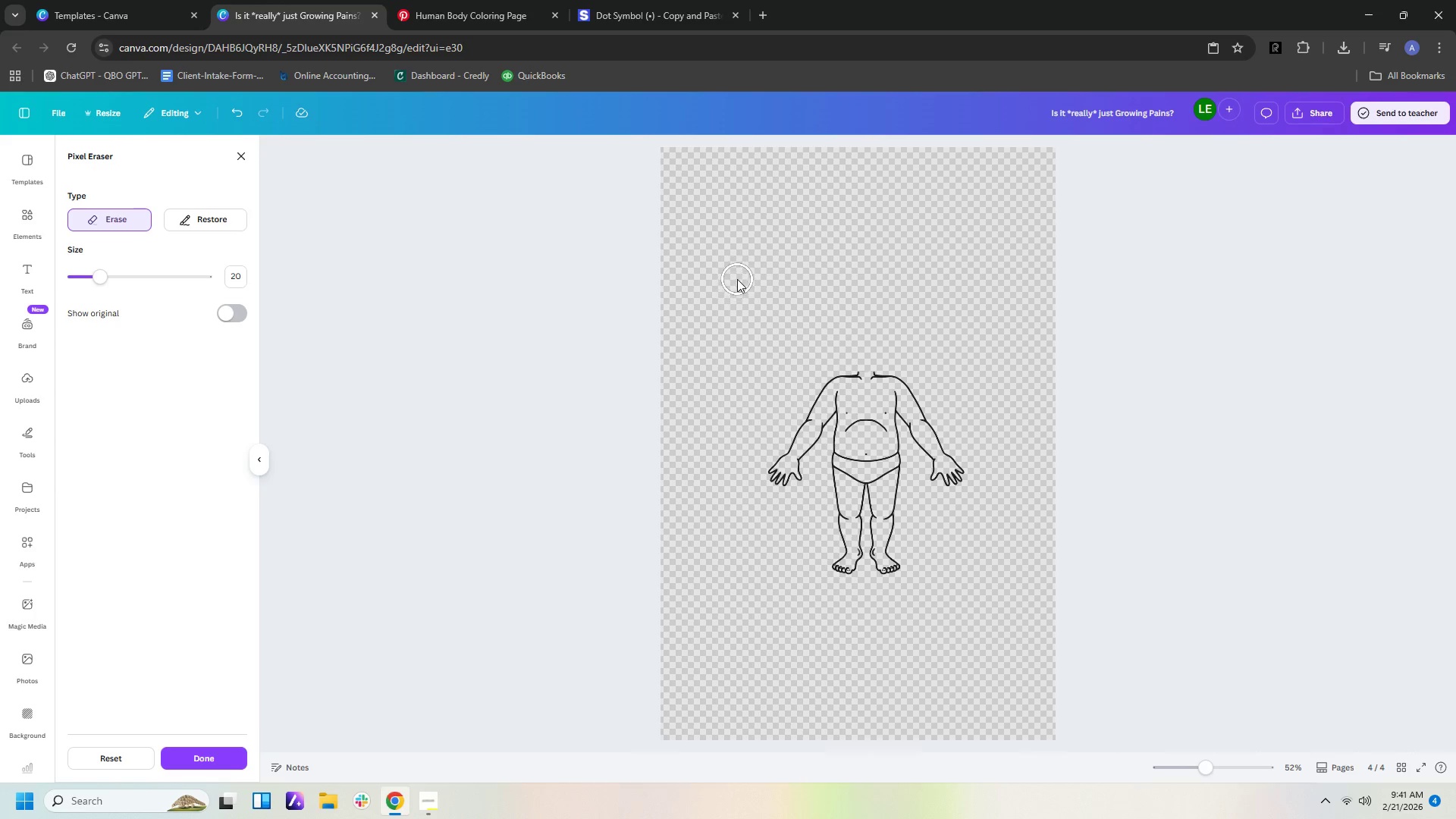 
left_click([737, 279])
 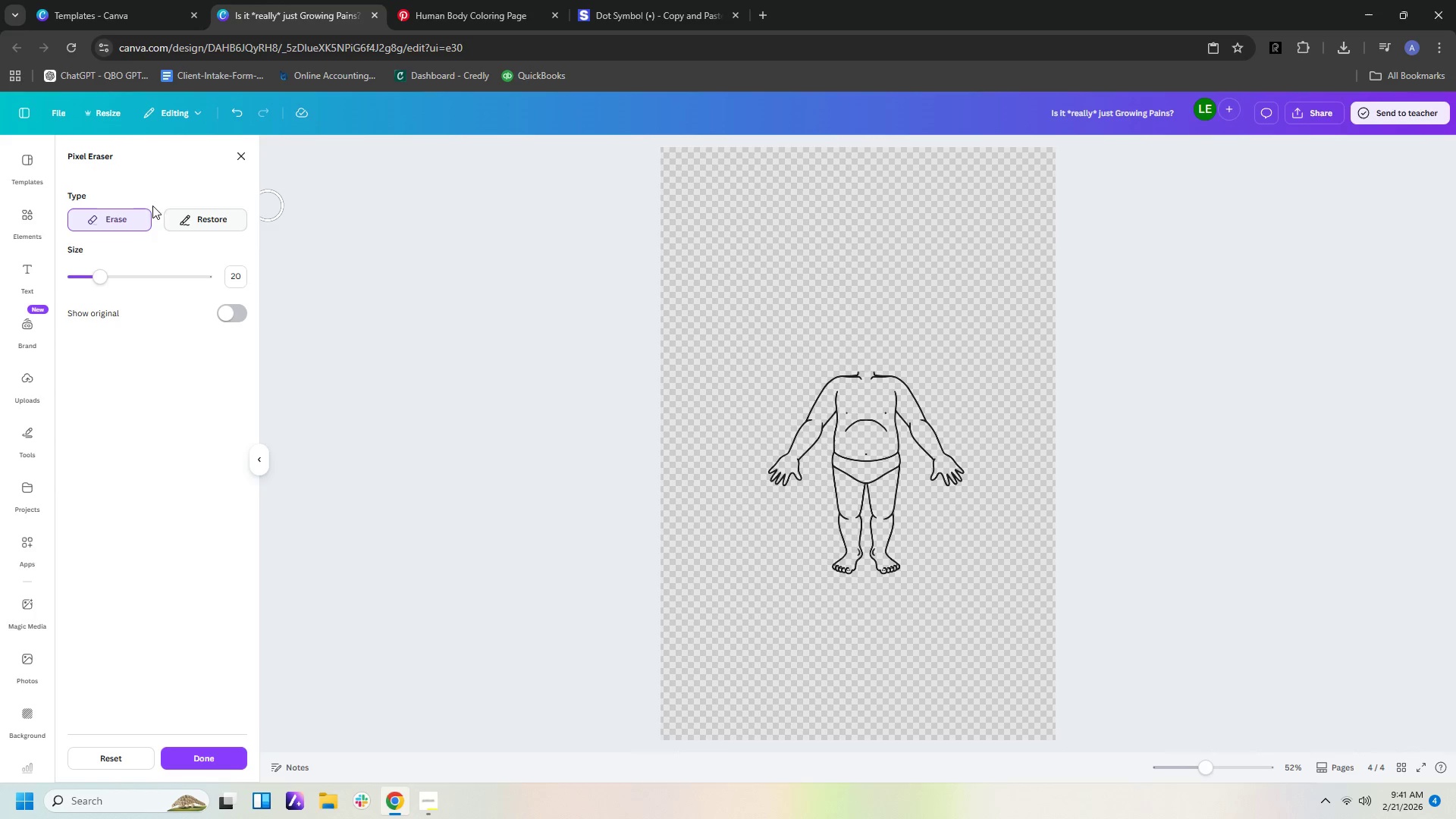 
left_click([237, 157])
 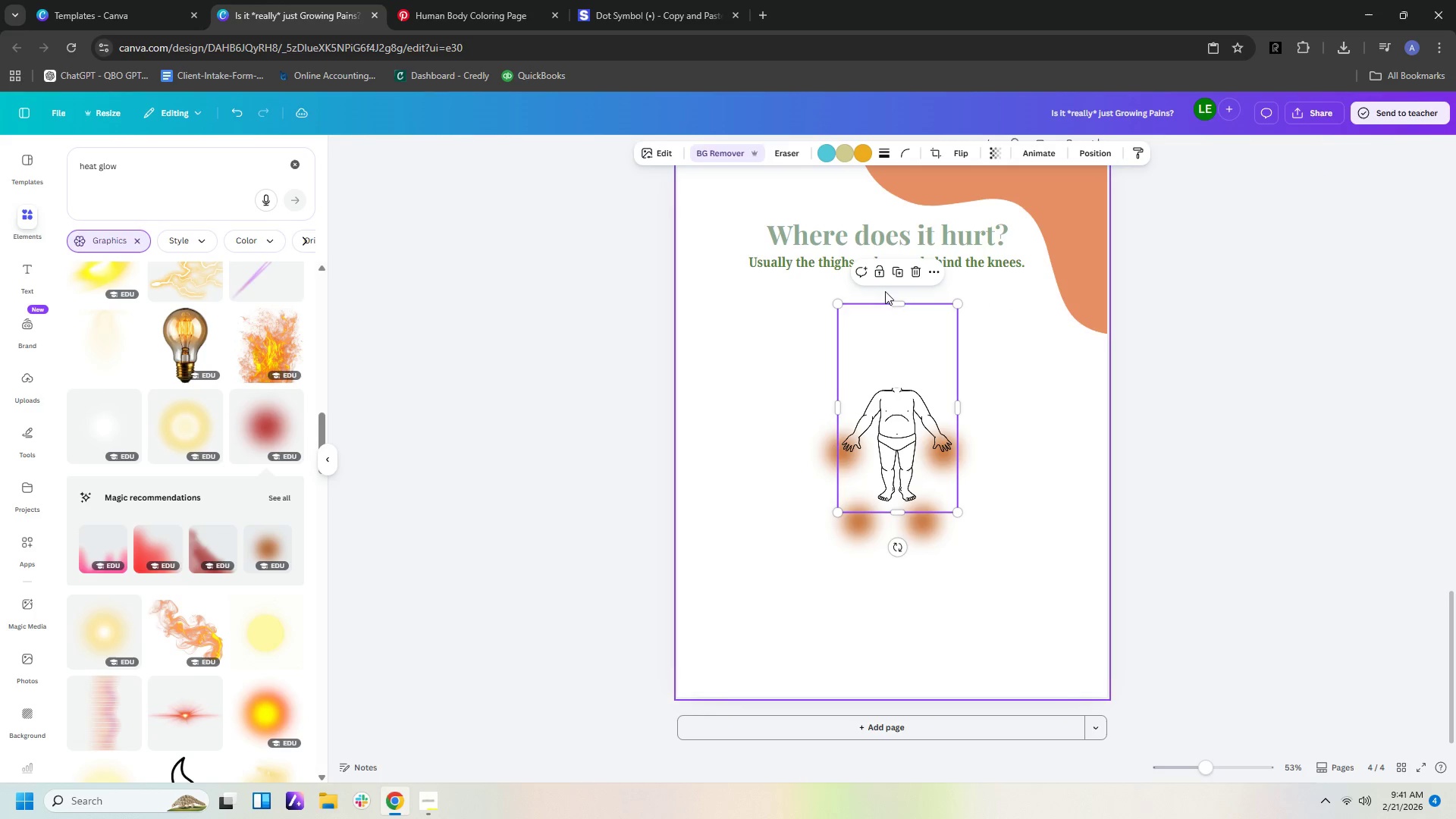 
left_click_drag(start_coordinate=[898, 303], to_coordinate=[899, 386])
 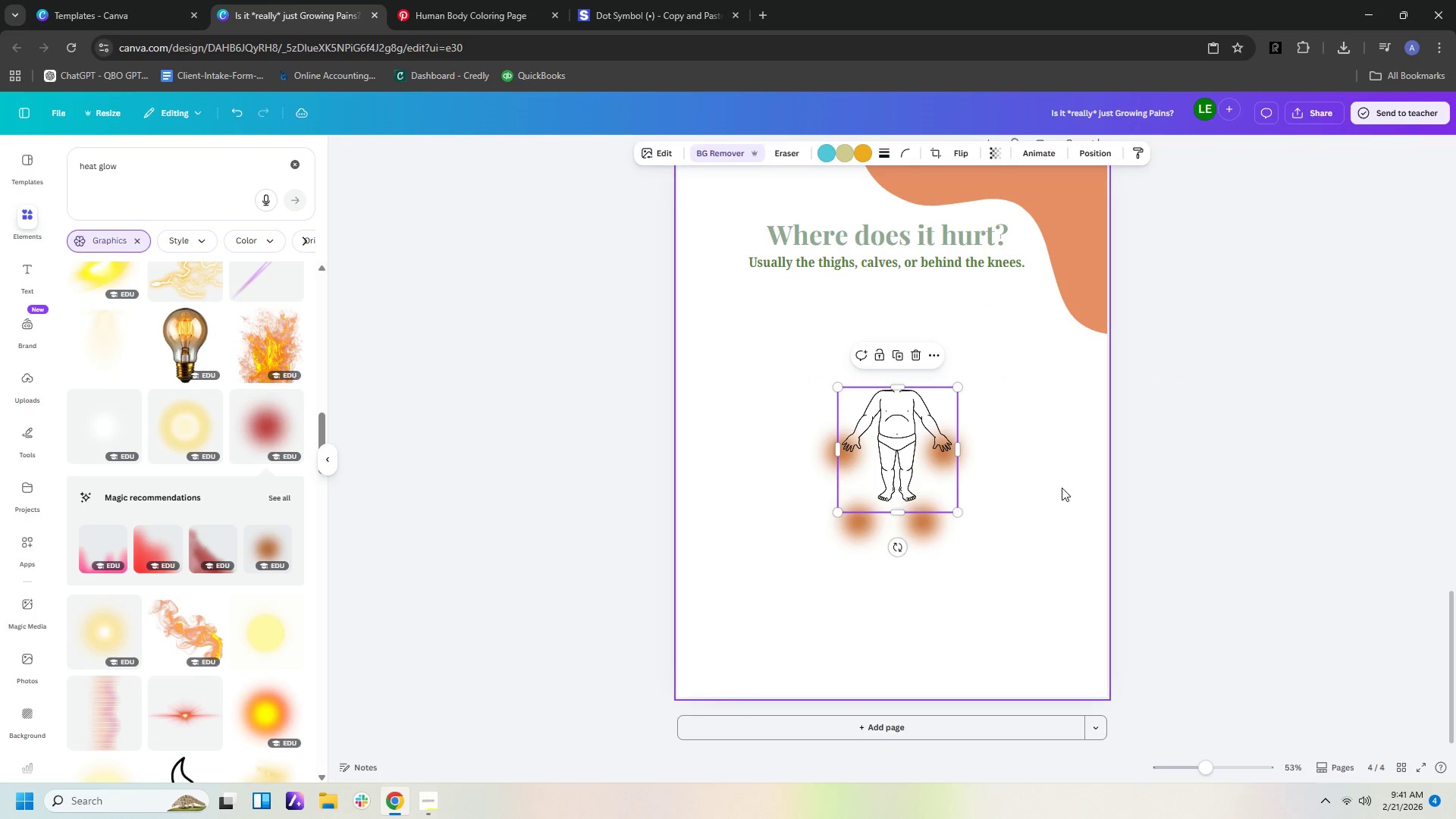 
left_click([1062, 488])
 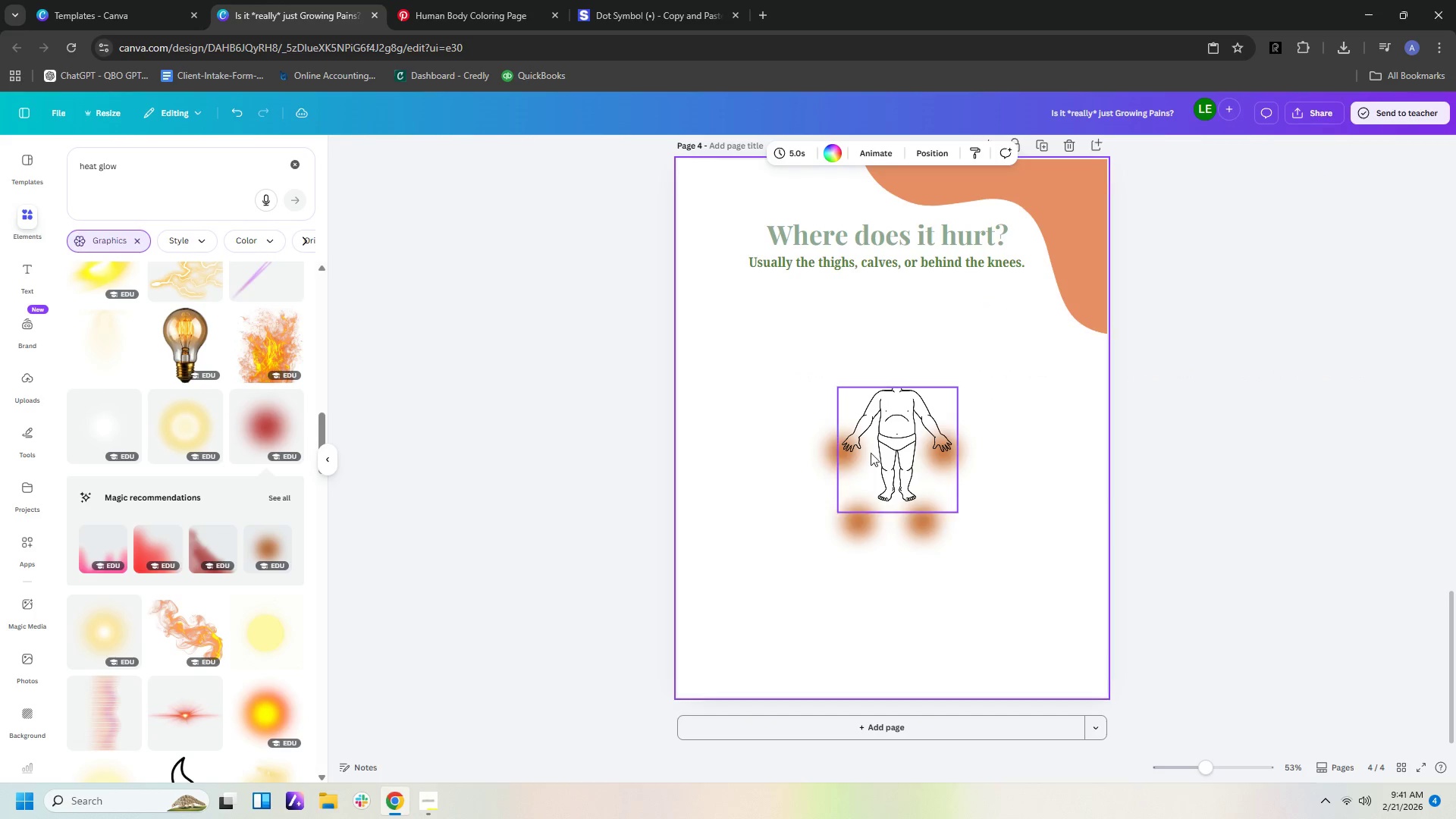 
left_click([868, 448])
 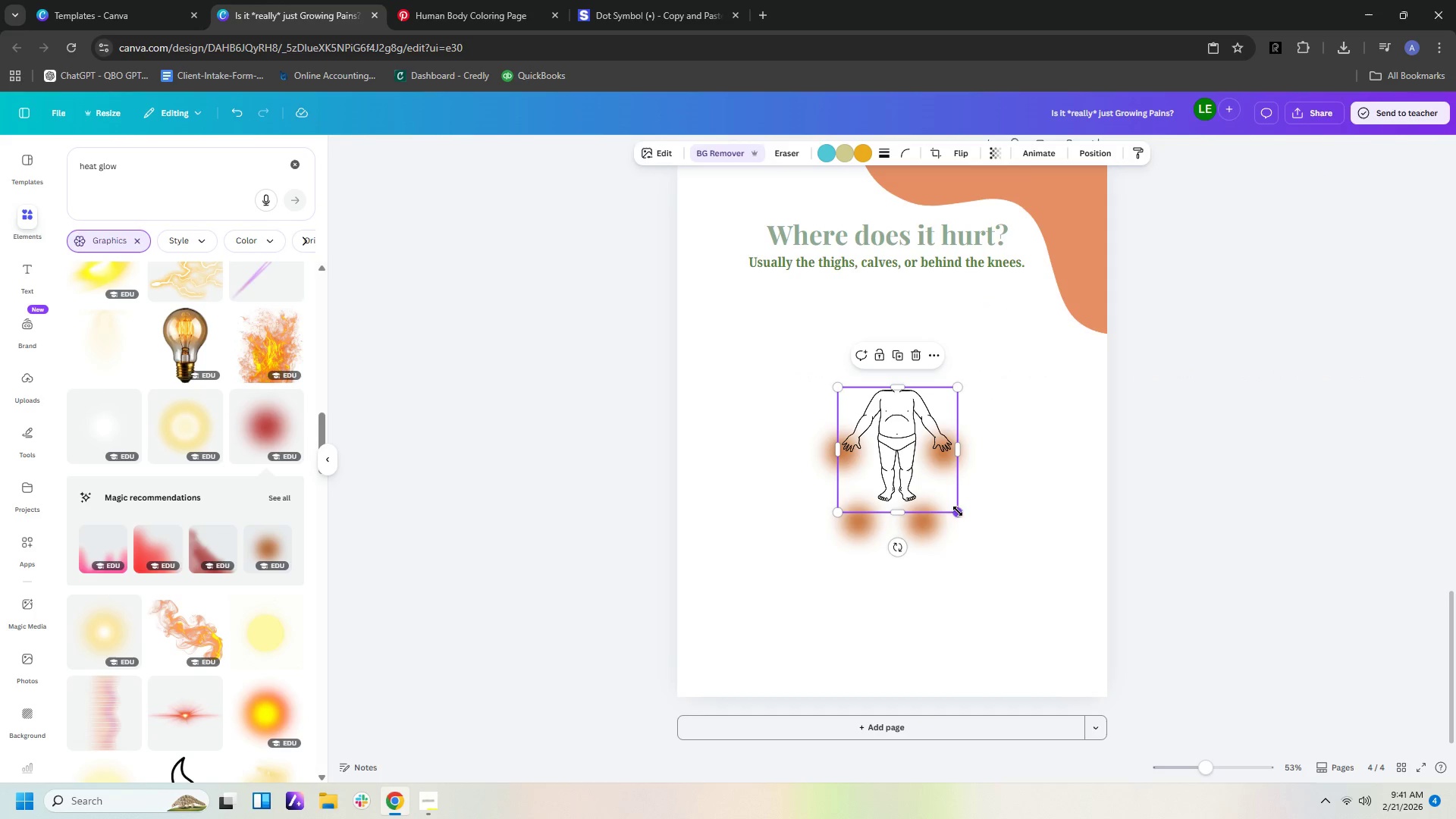 
left_click_drag(start_coordinate=[958, 513], to_coordinate=[1057, 658])
 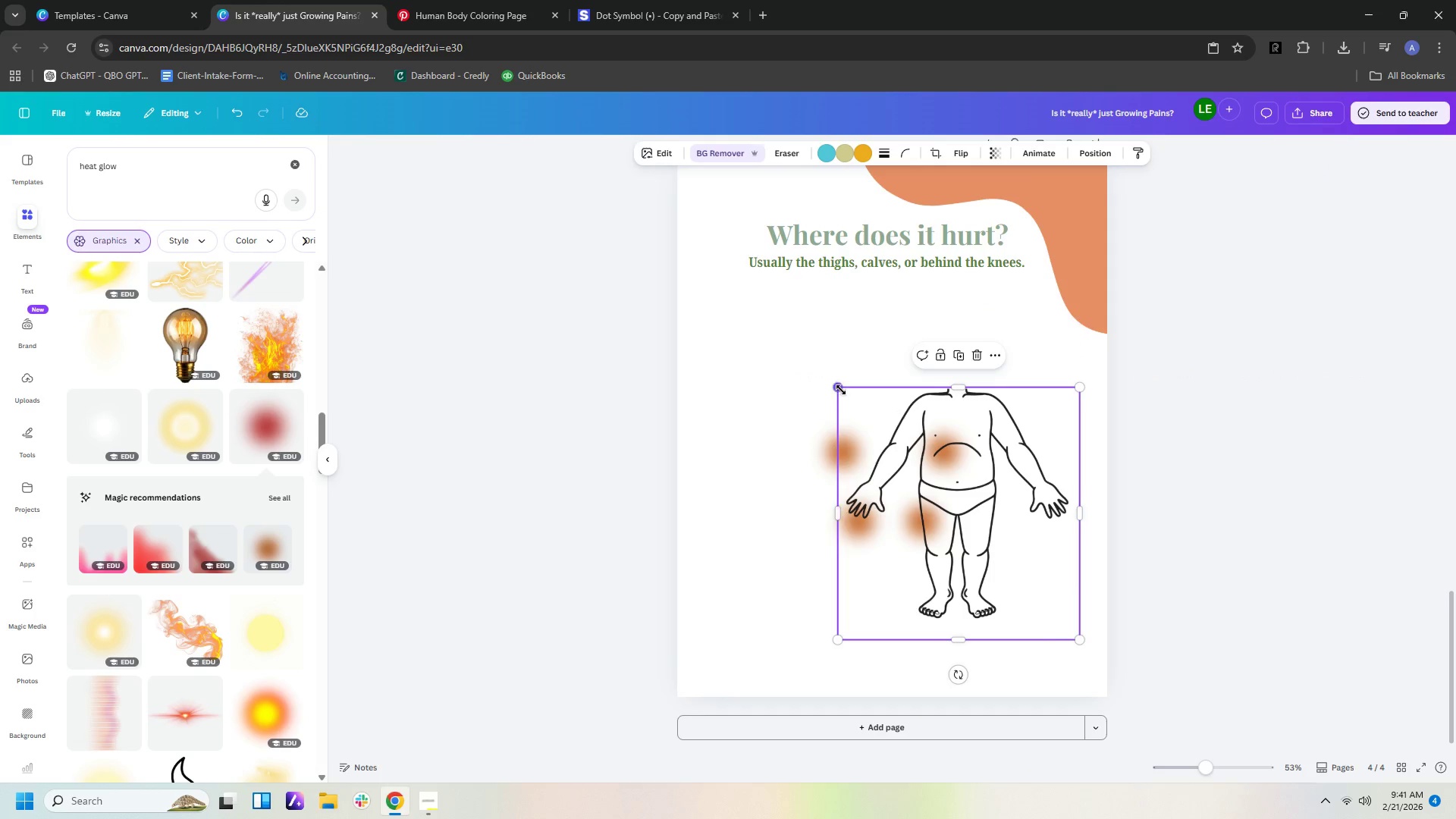 
left_click_drag(start_coordinate=[841, 387], to_coordinate=[689, 306])
 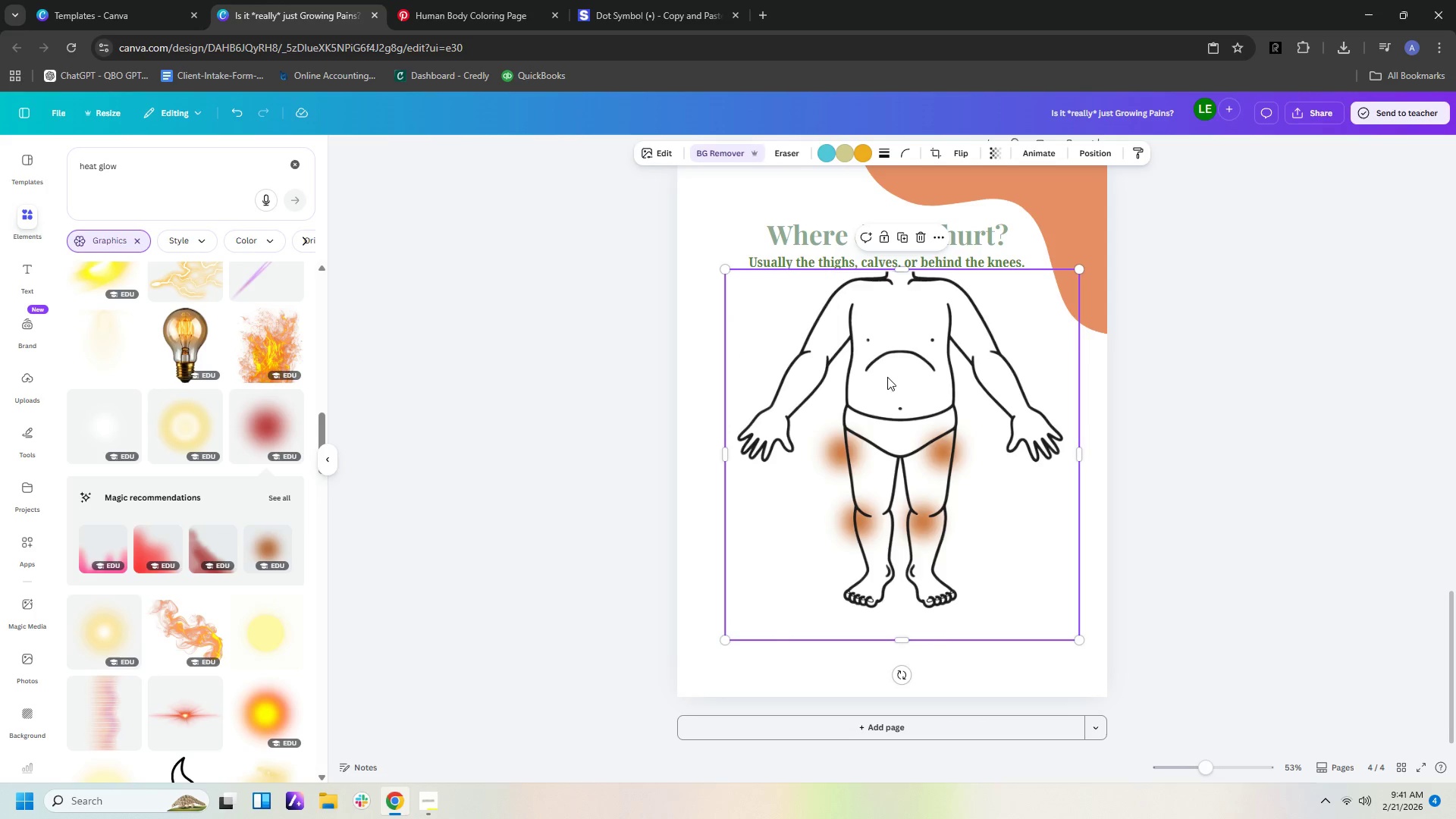 
left_click_drag(start_coordinate=[890, 373], to_coordinate=[883, 381])
 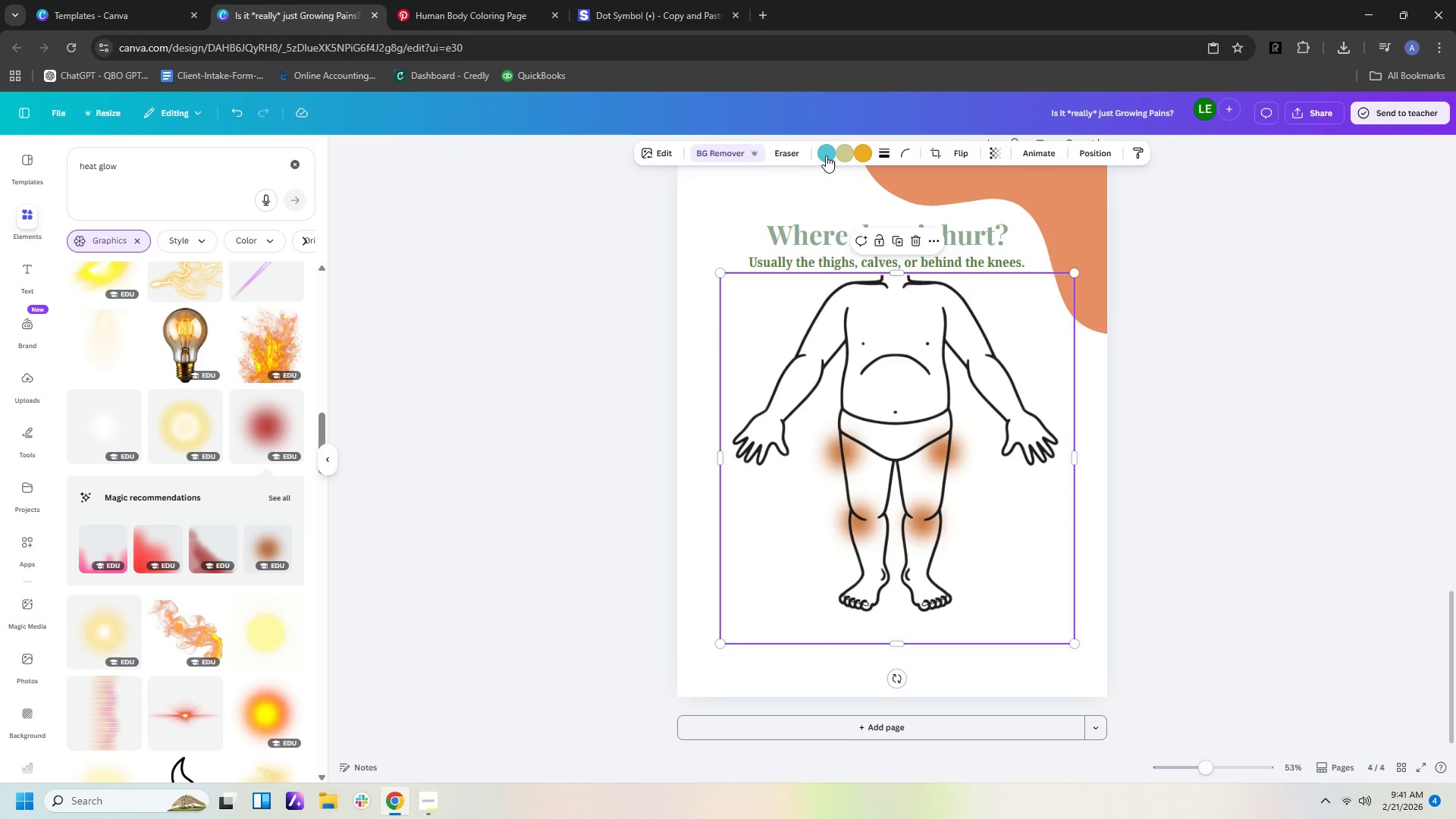 
left_click([824, 155])
 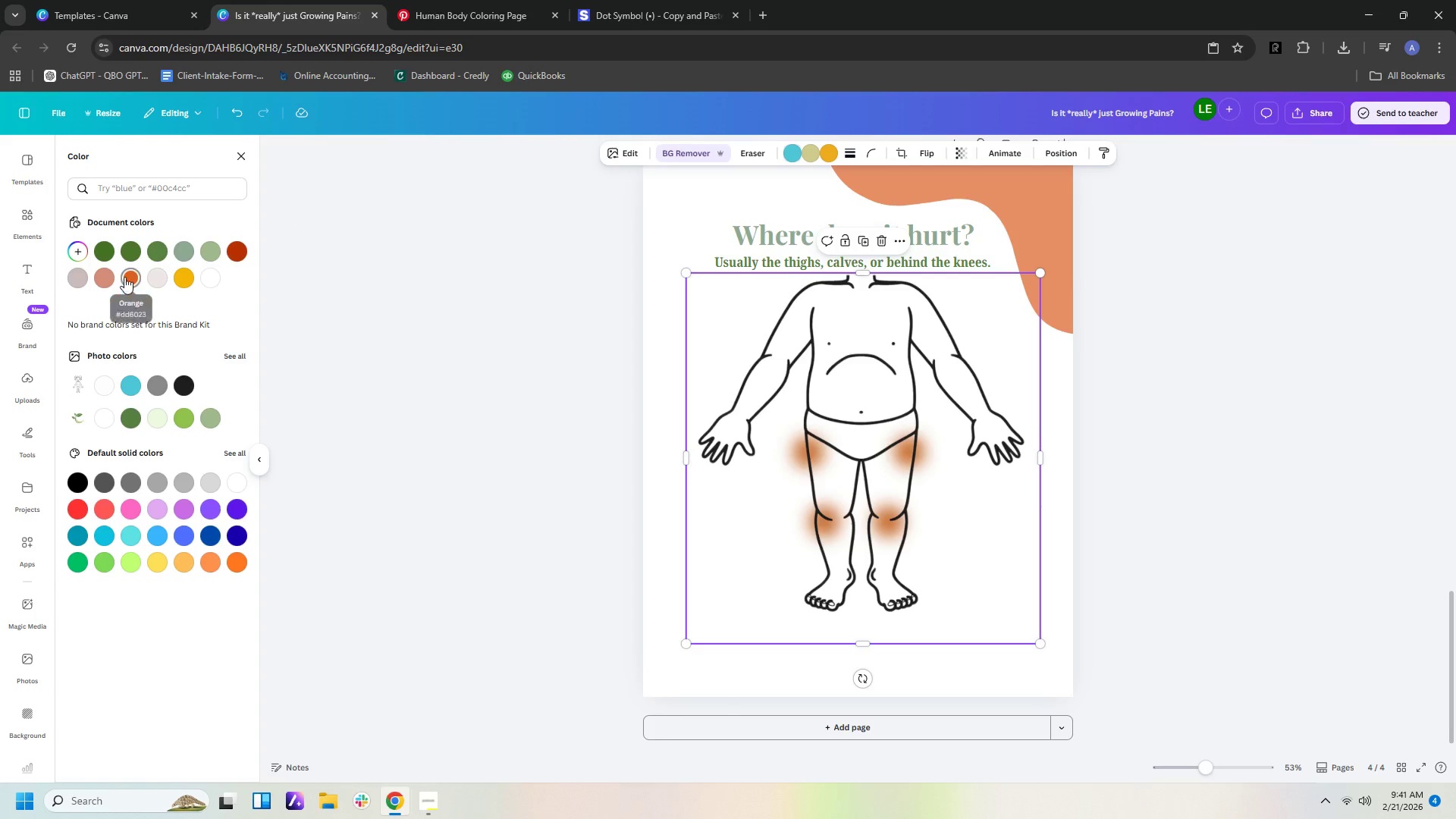 
left_click([124, 275])
 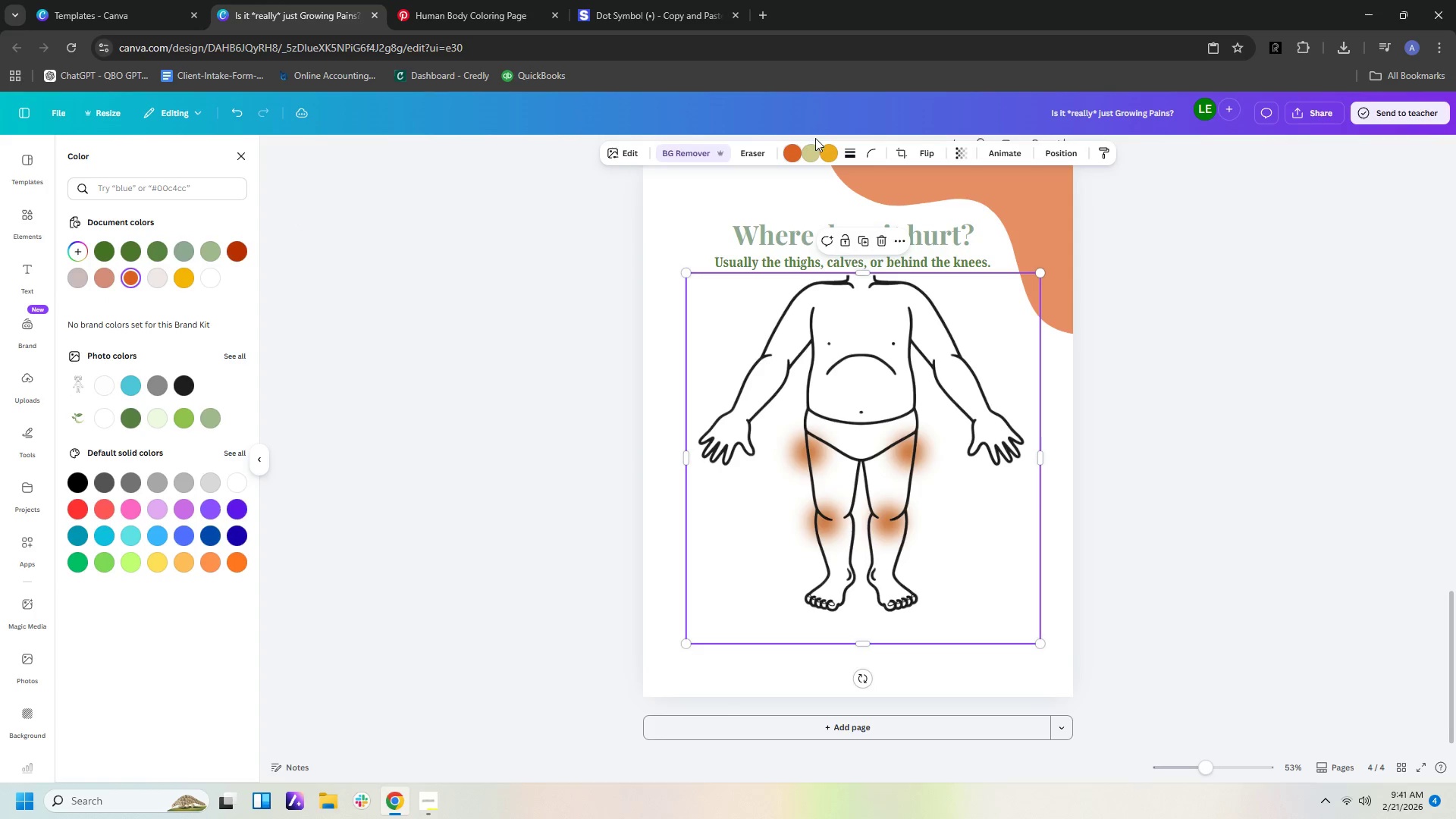 
left_click([813, 157])
 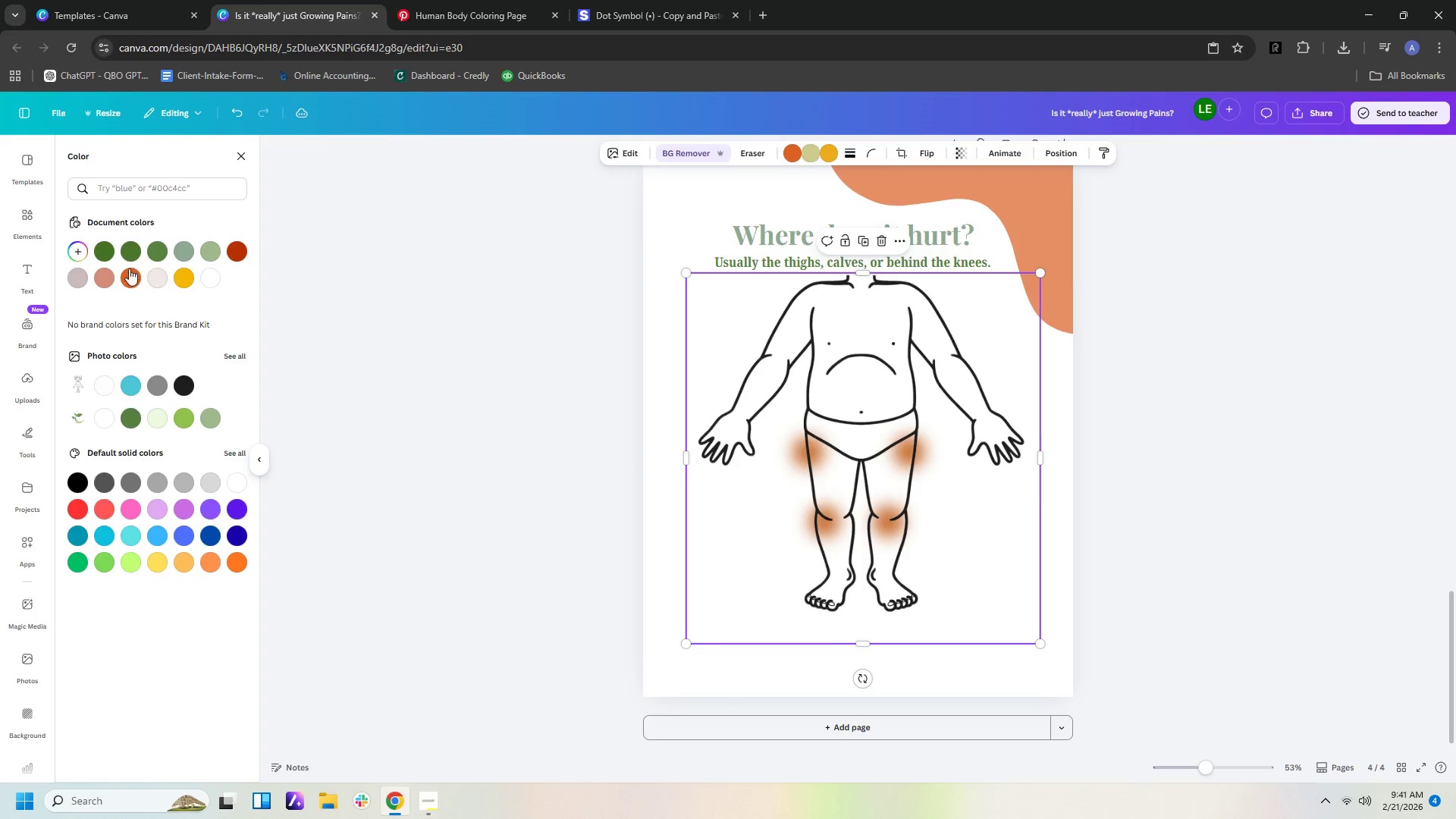 
left_click([124, 278])
 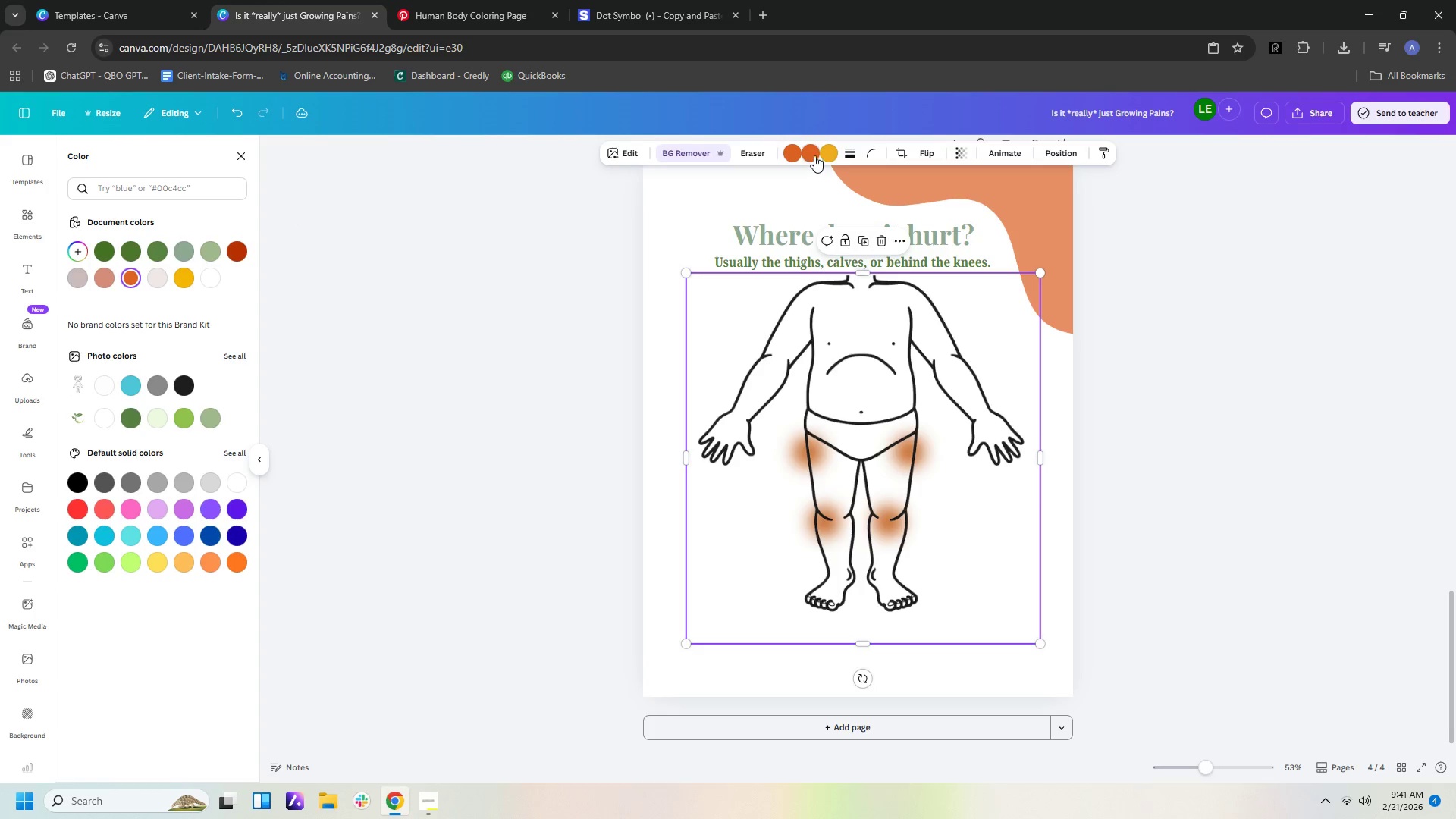 
left_click([826, 153])
 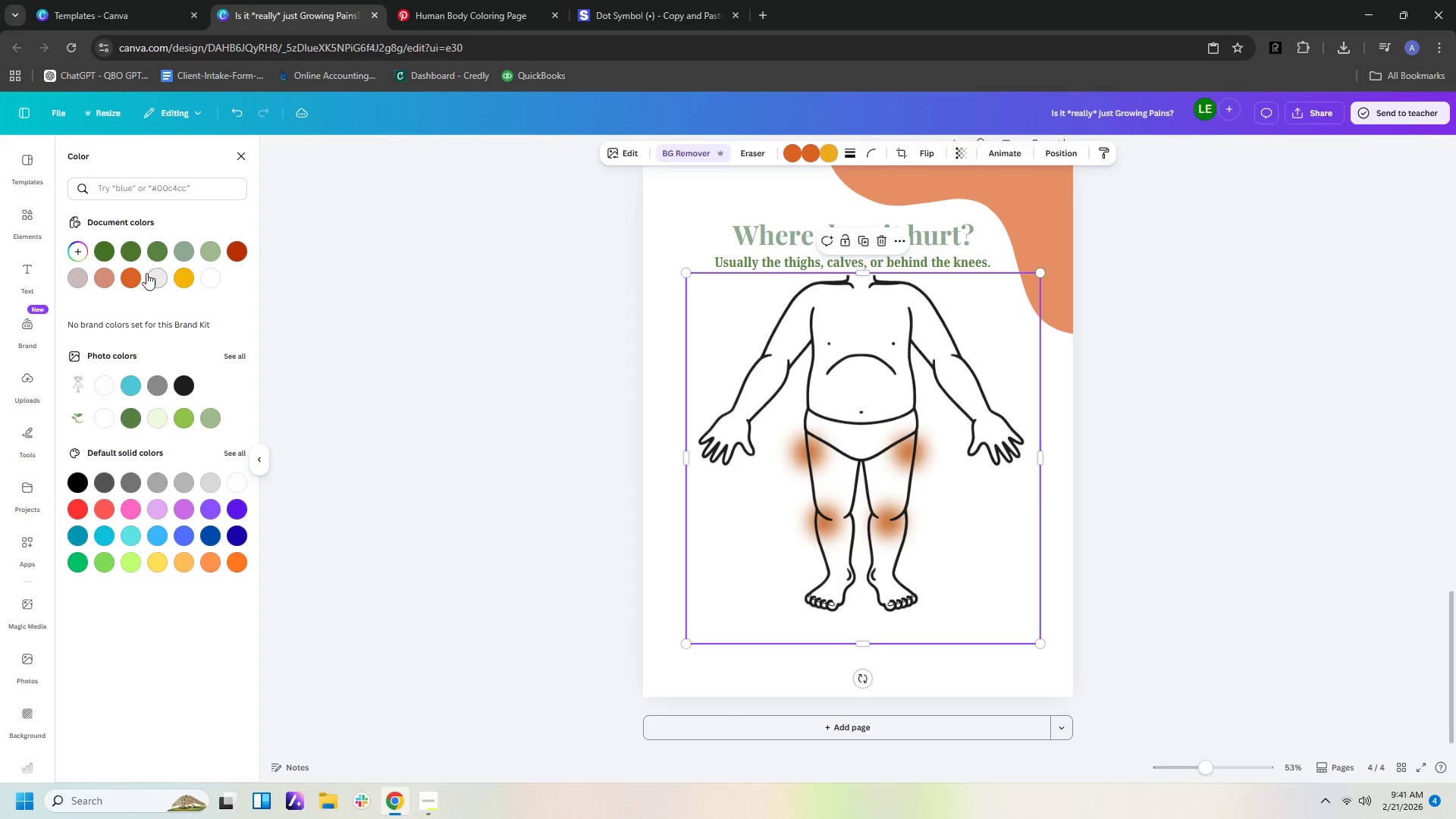 
left_click([124, 273])
 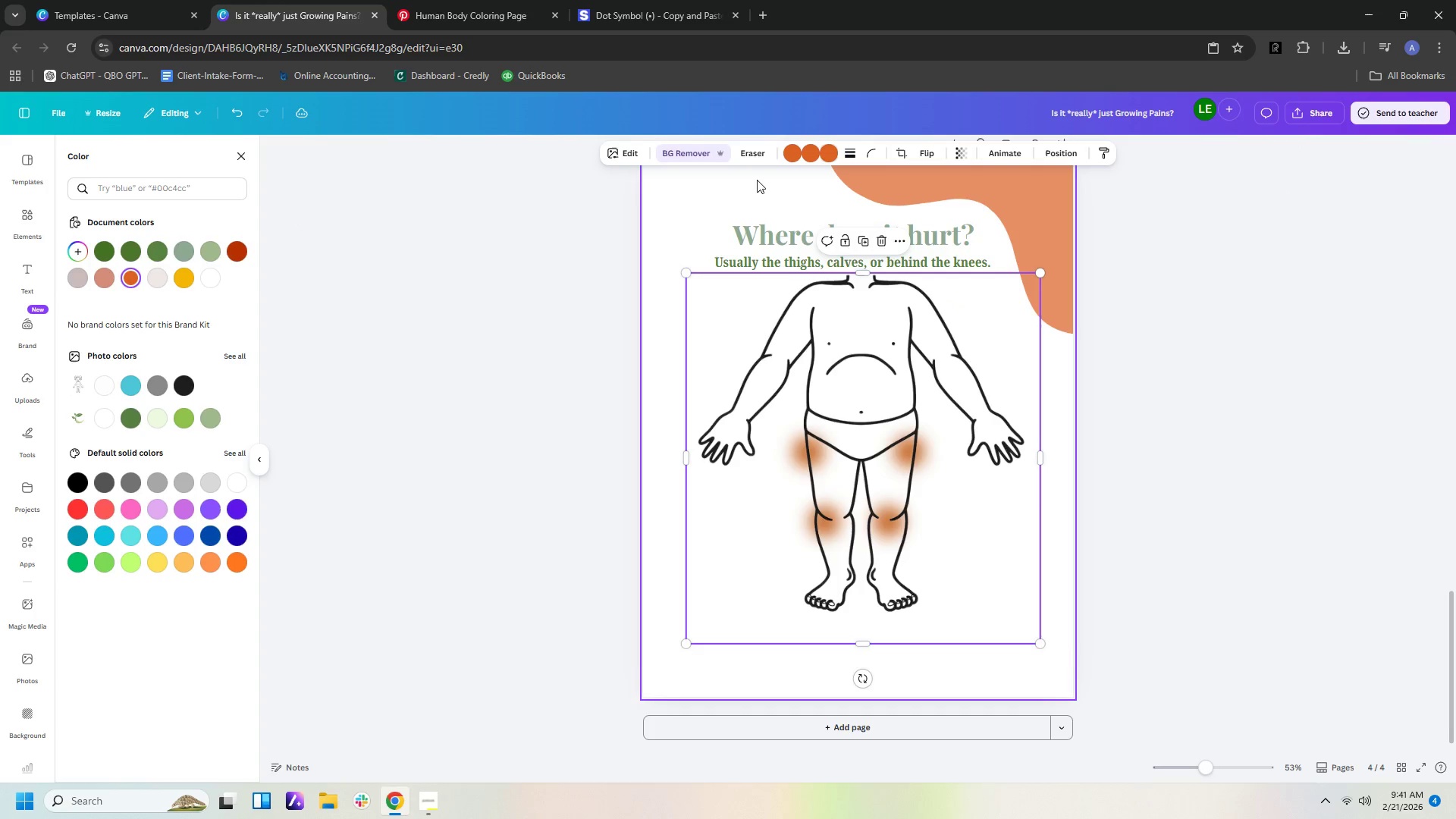 
left_click([912, 388])
 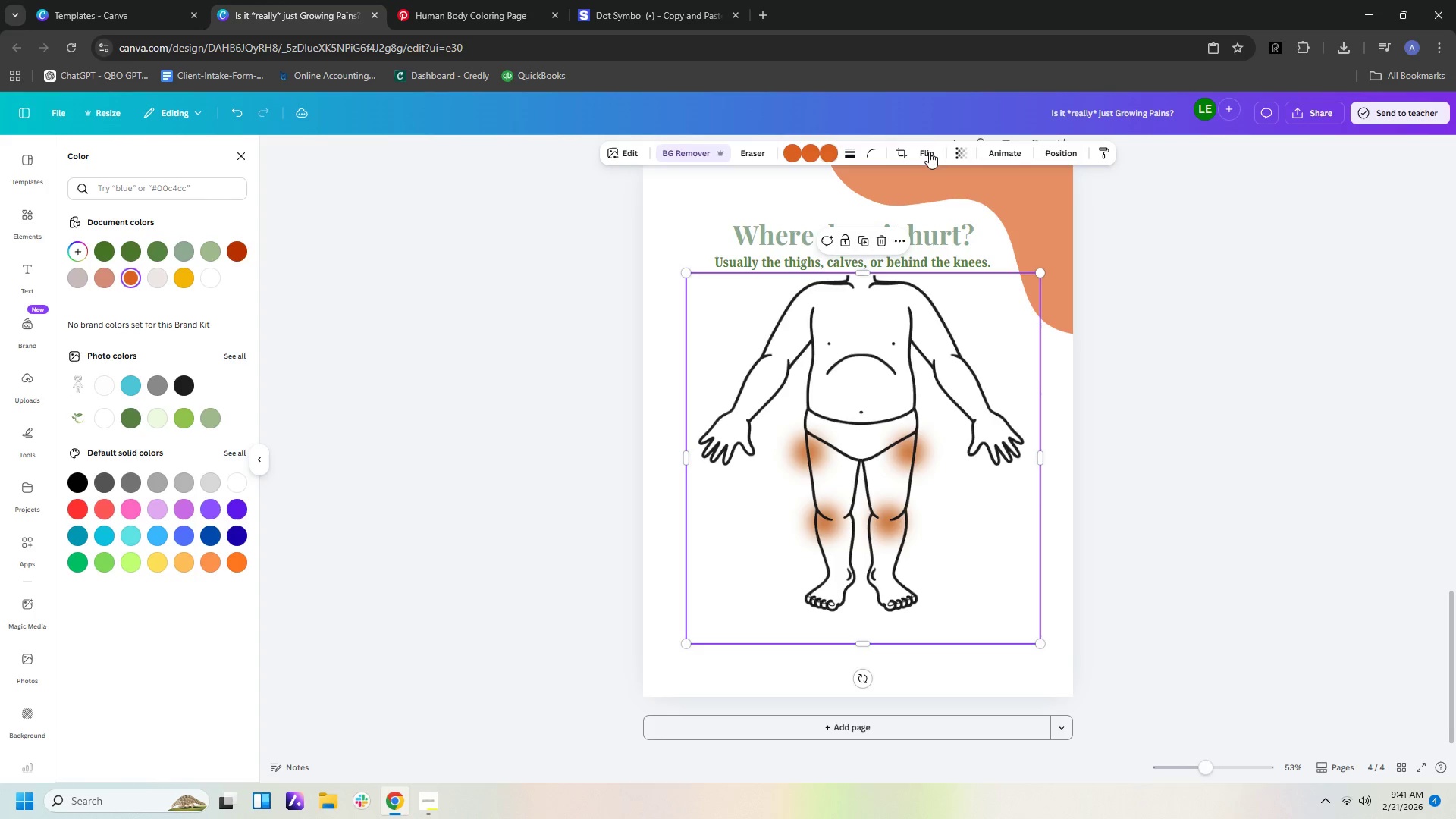 
double_click([880, 380])
 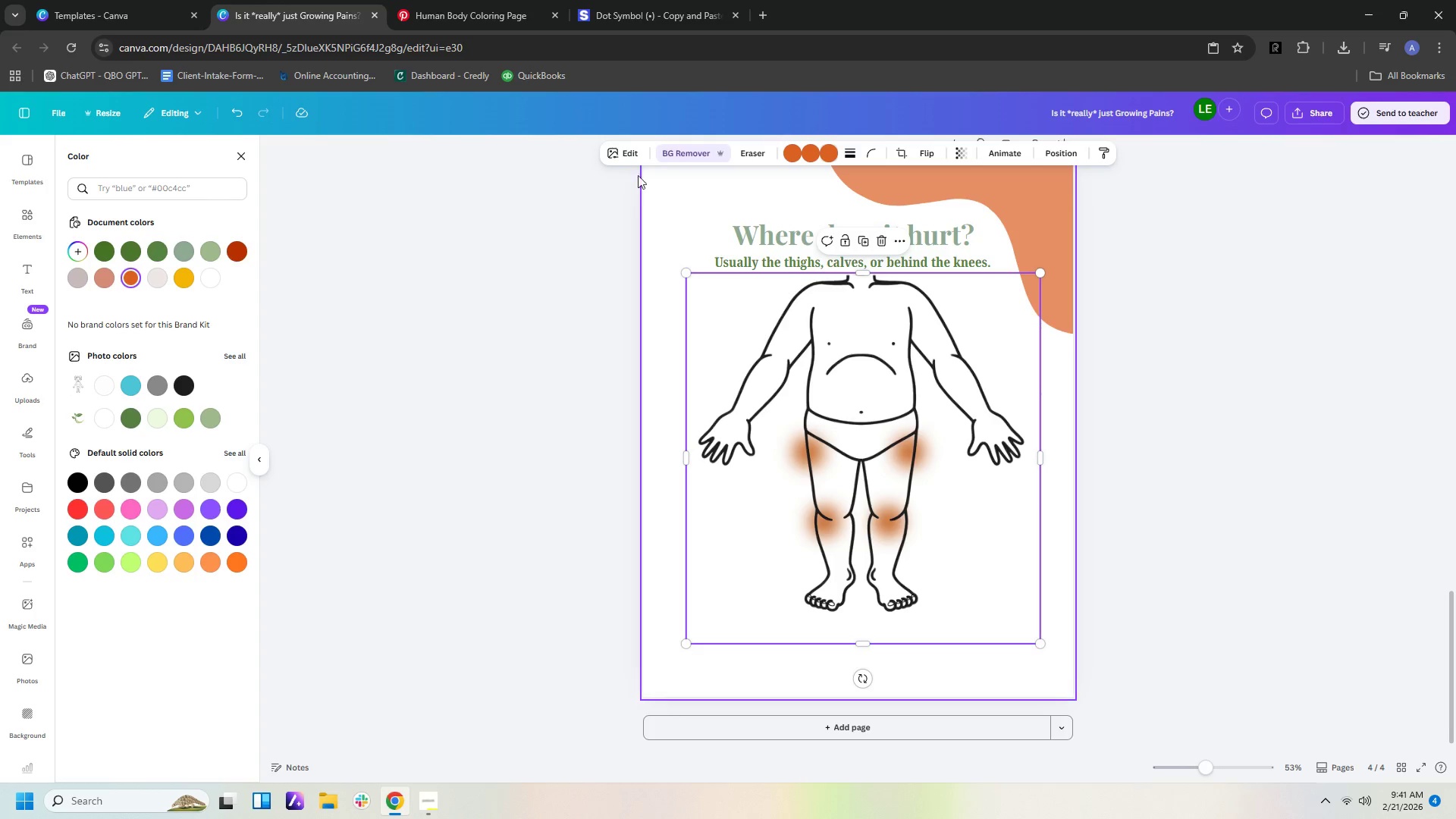 
left_click([622, 151])
 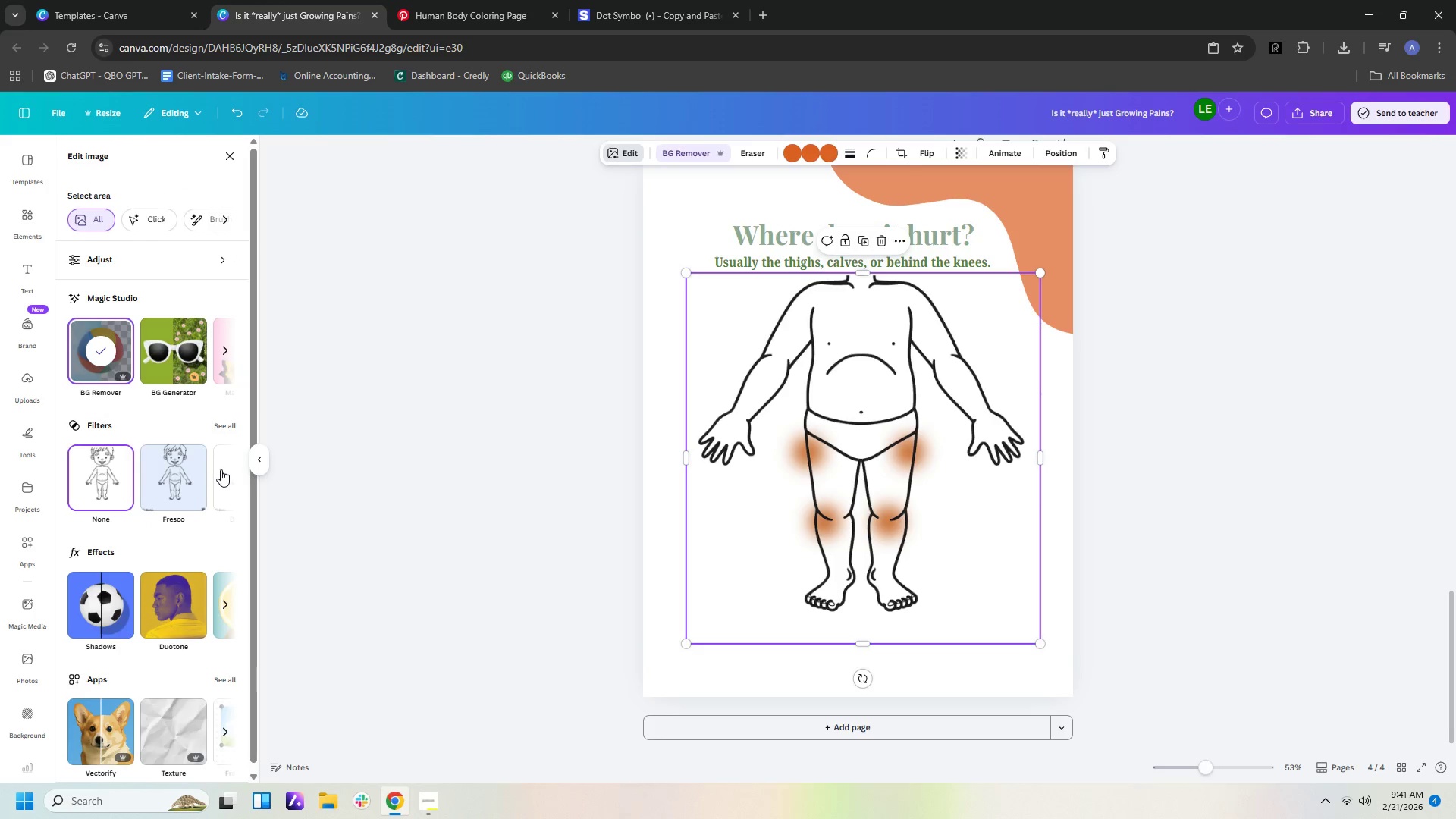 
left_click([228, 425])
 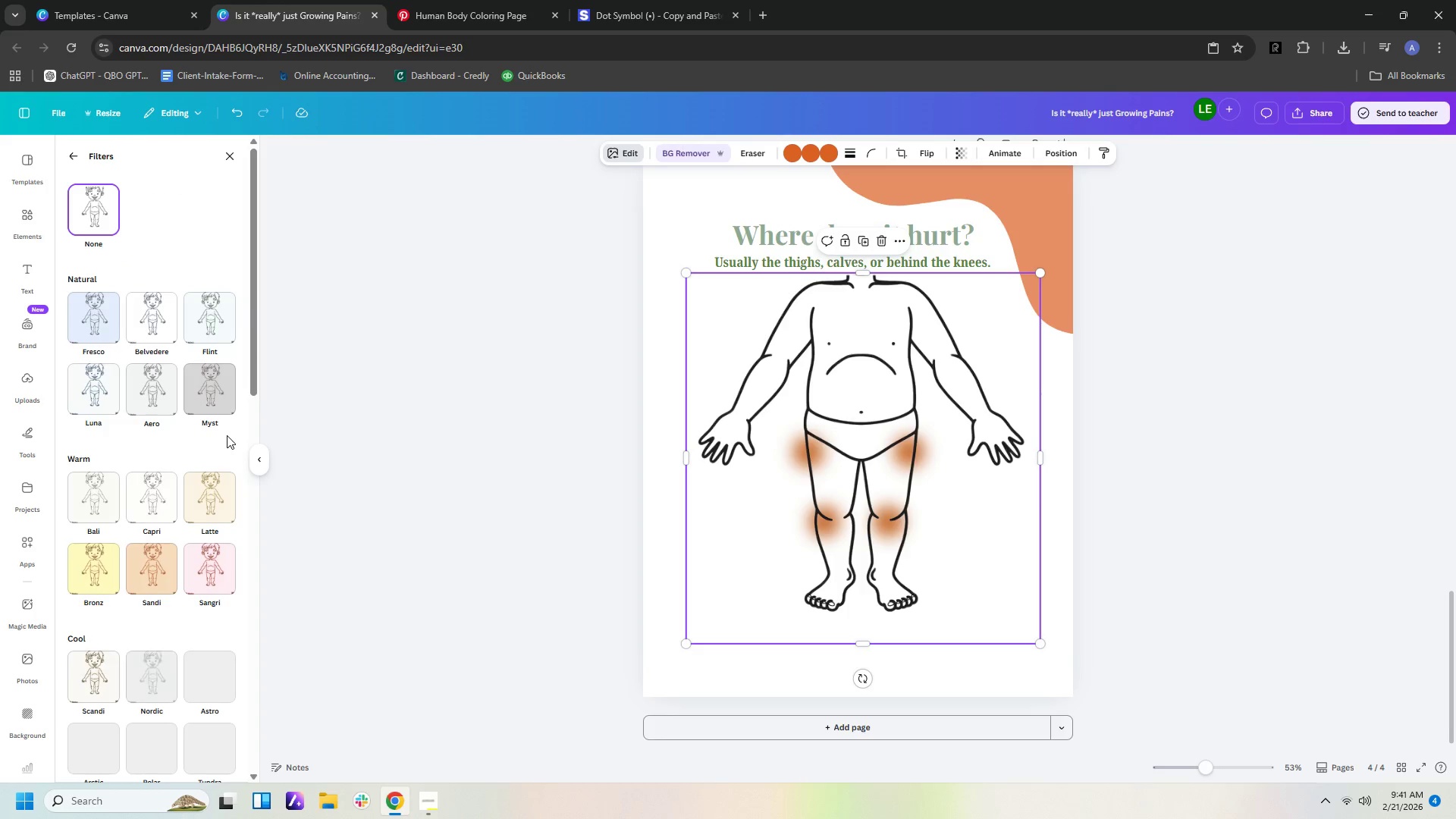 
scroll: coordinate [197, 448], scroll_direction: down, amount: 5.0
 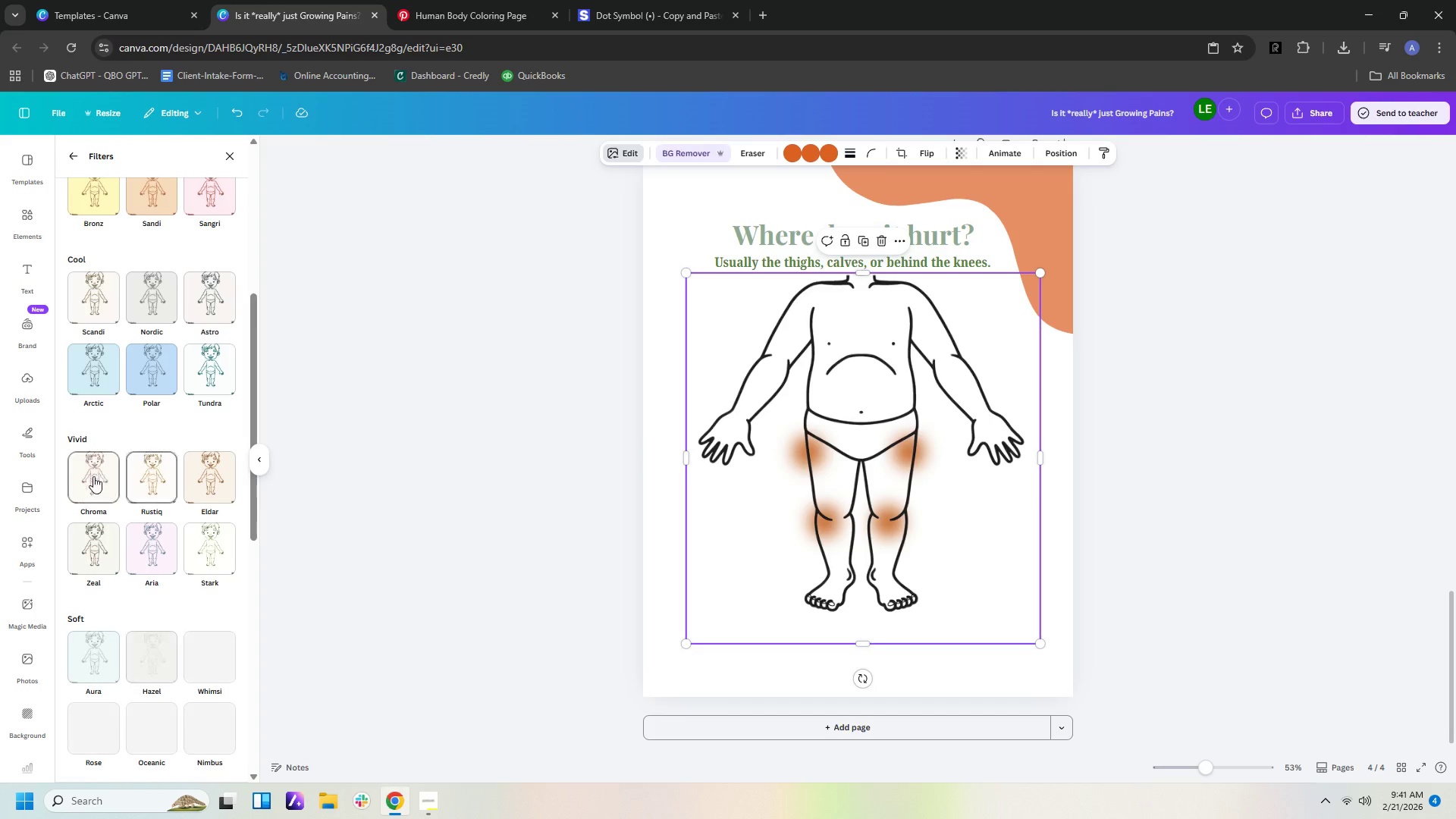 
left_click([87, 480])
 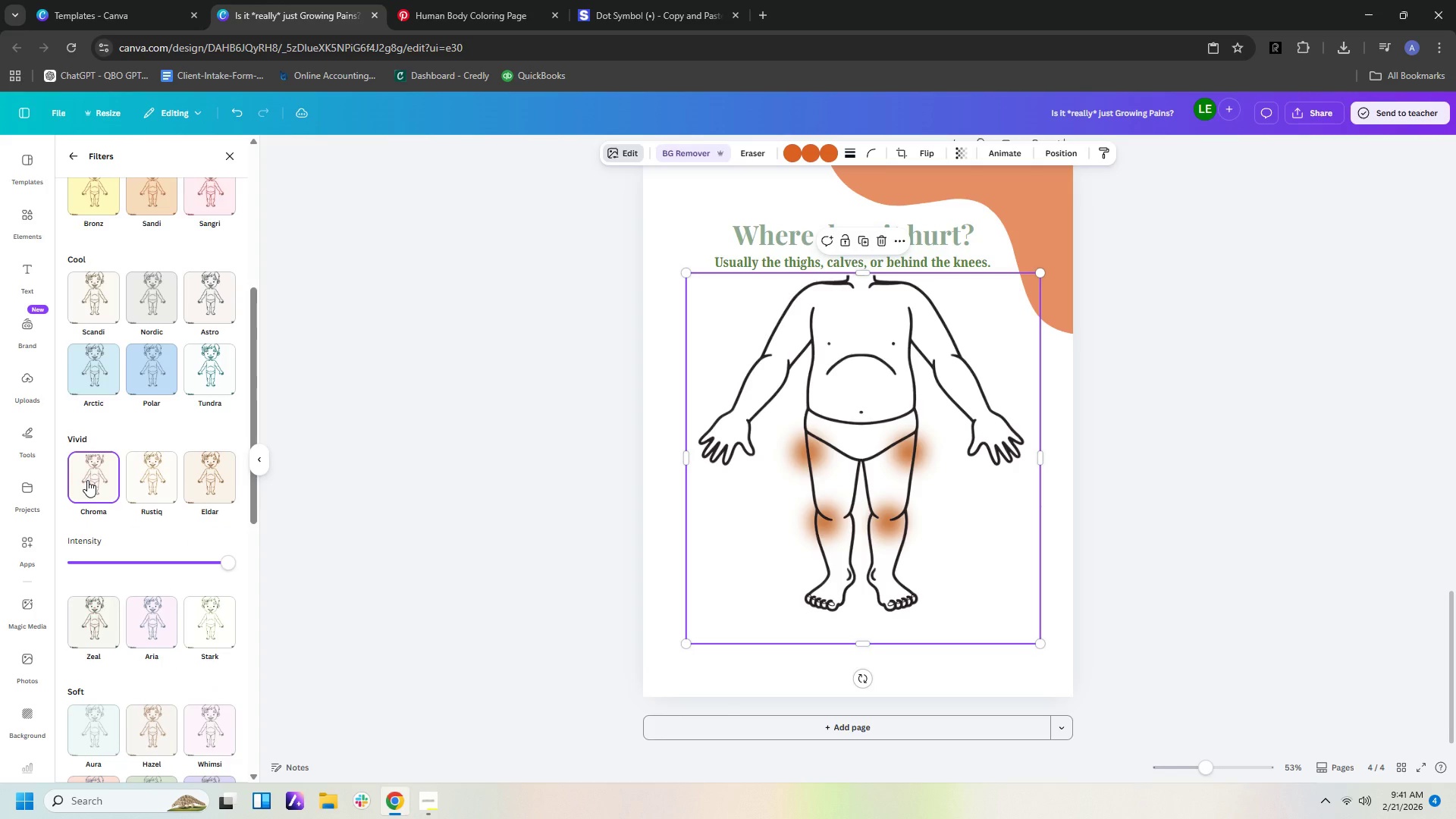 
left_click([136, 481])
 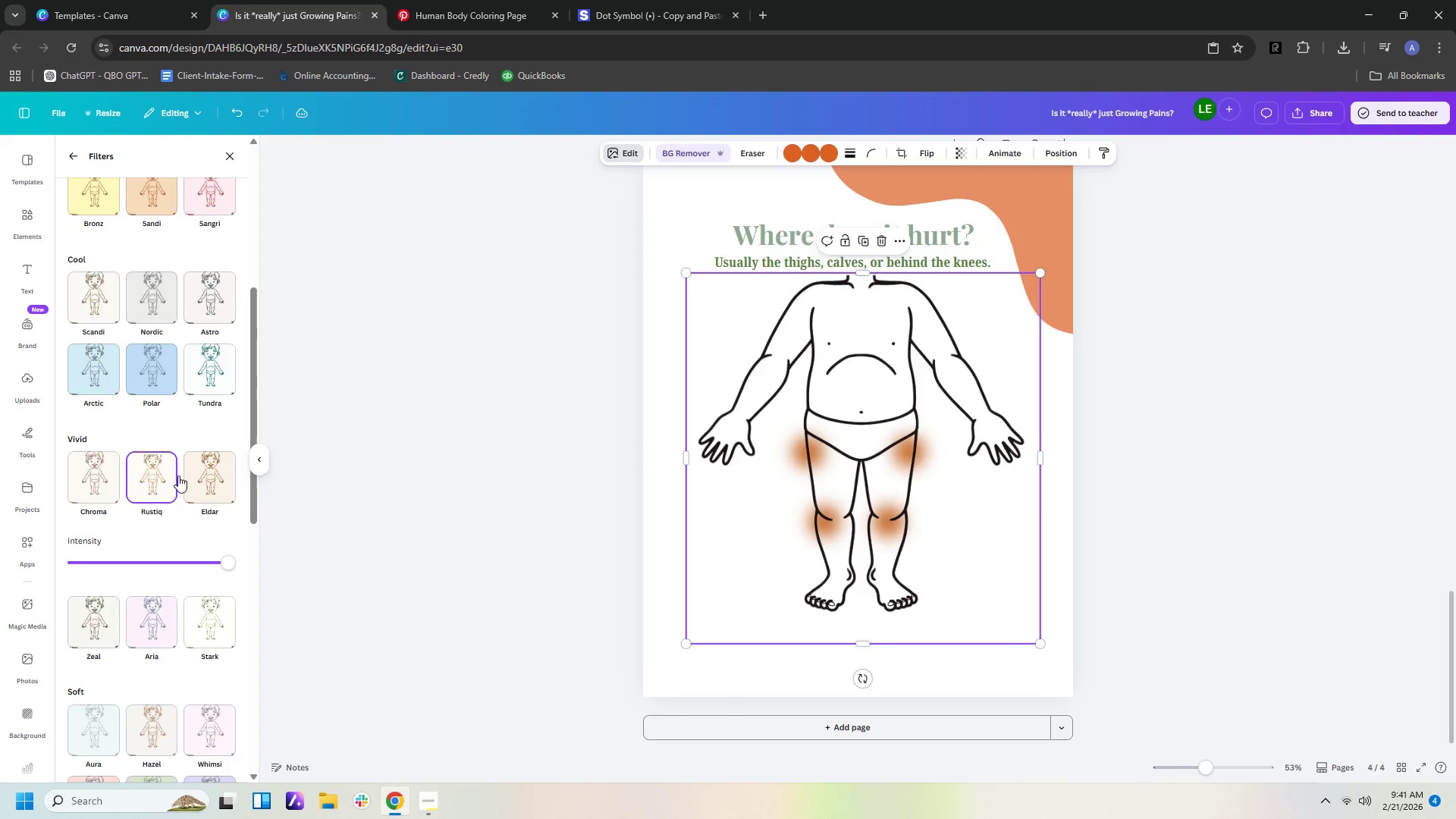 
left_click([206, 474])
 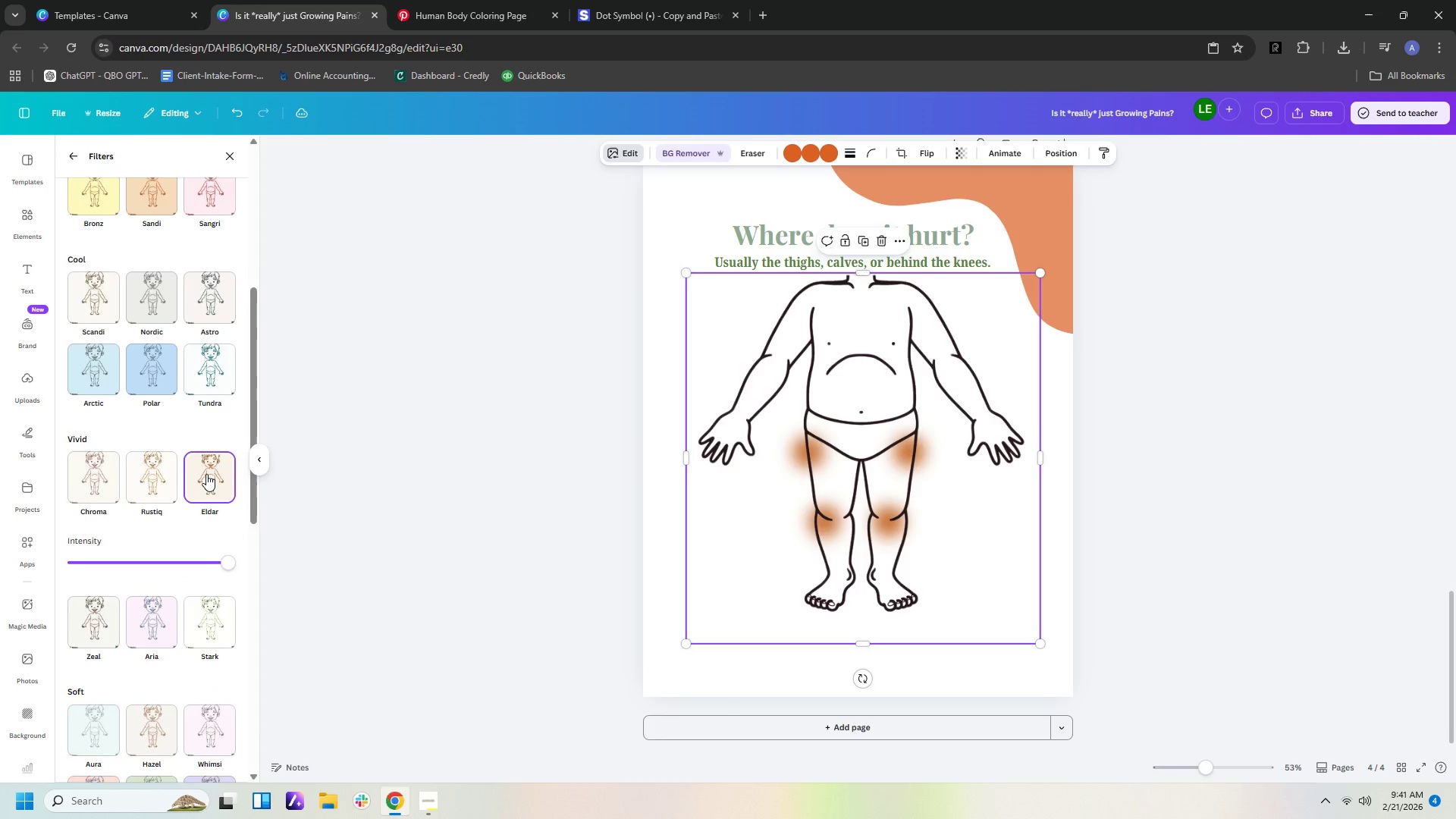 
scroll: coordinate [206, 474], scroll_direction: down, amount: 3.0
 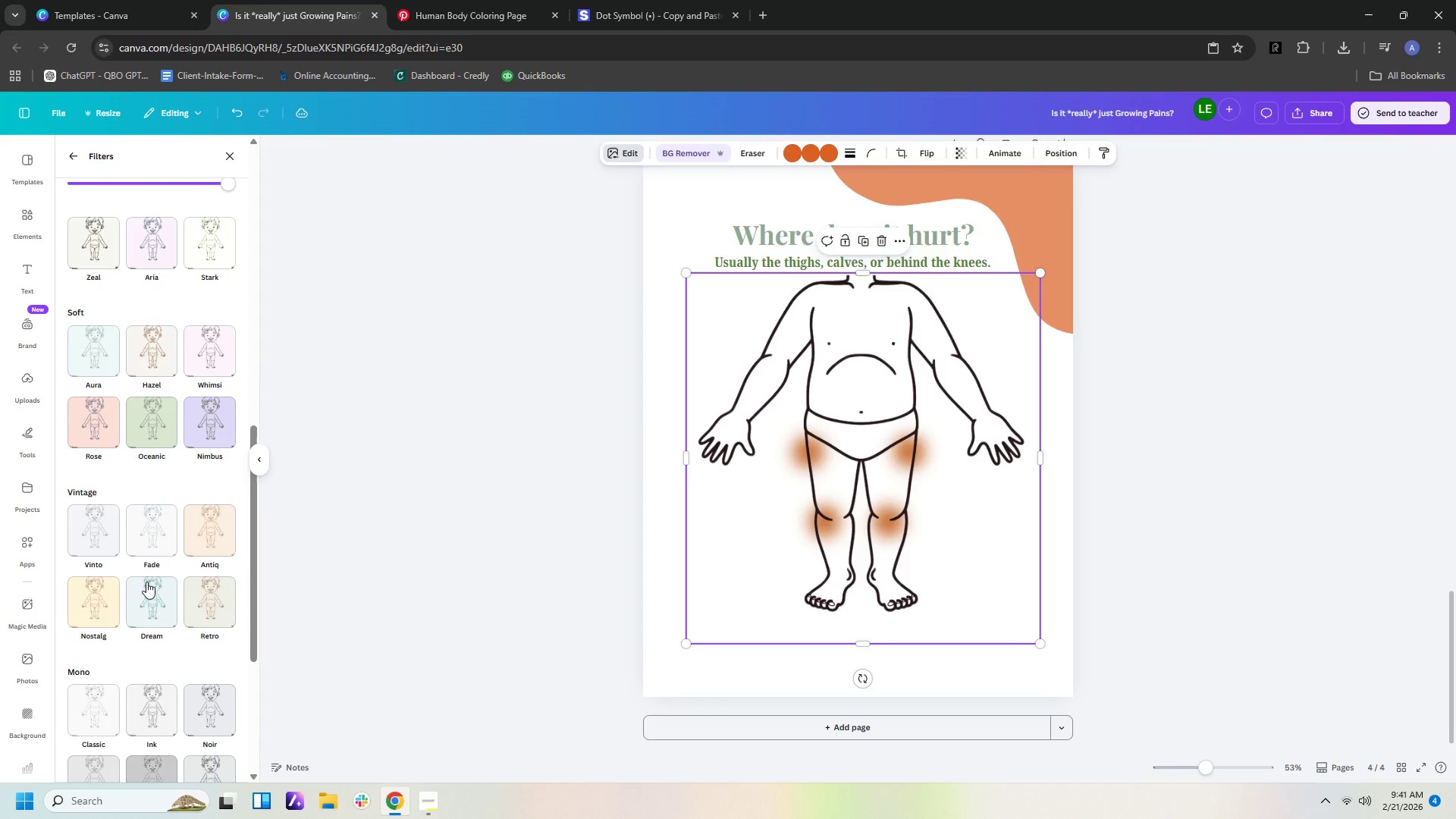 
left_click([99, 599])
 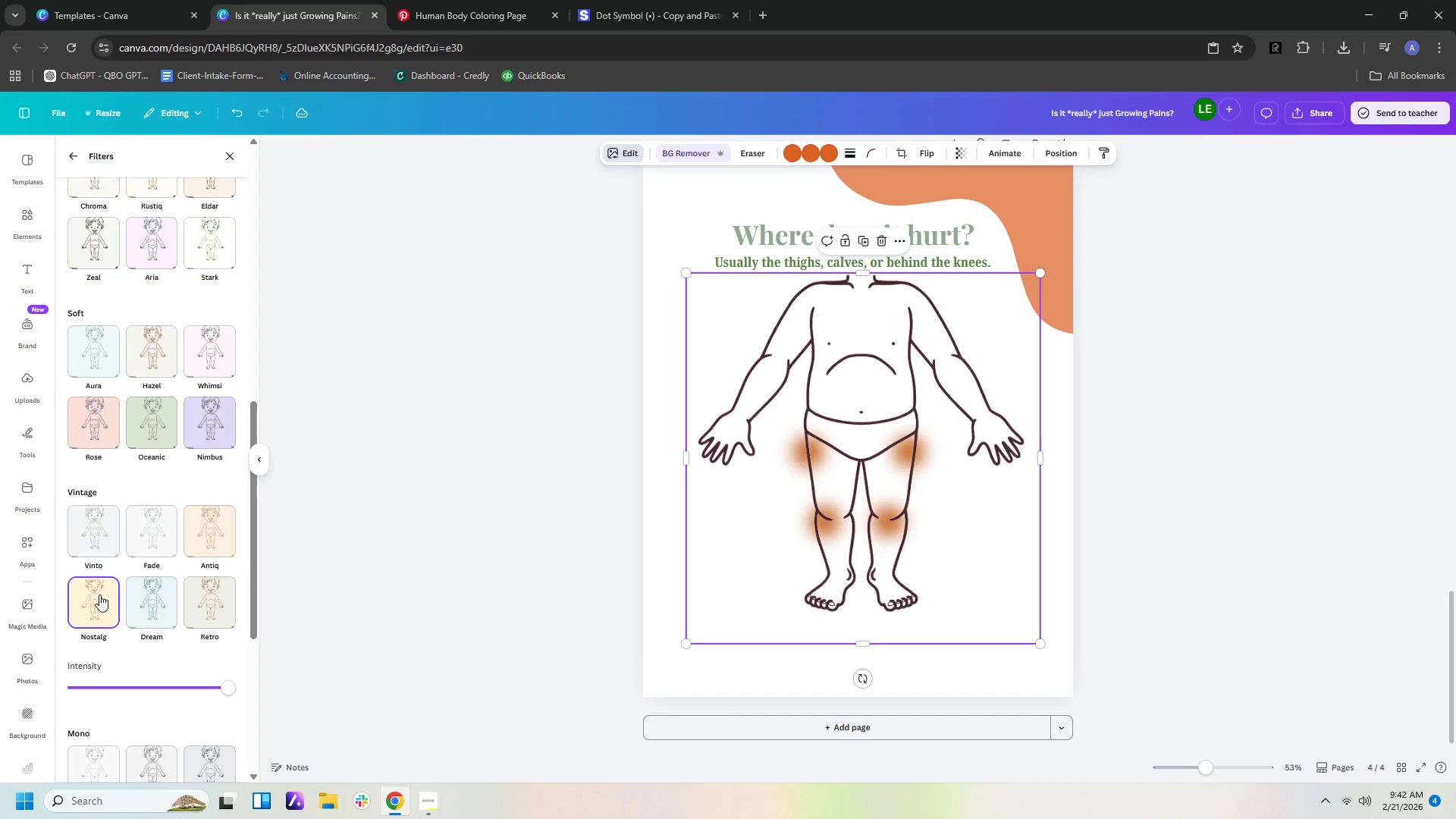 
left_click([227, 532])
 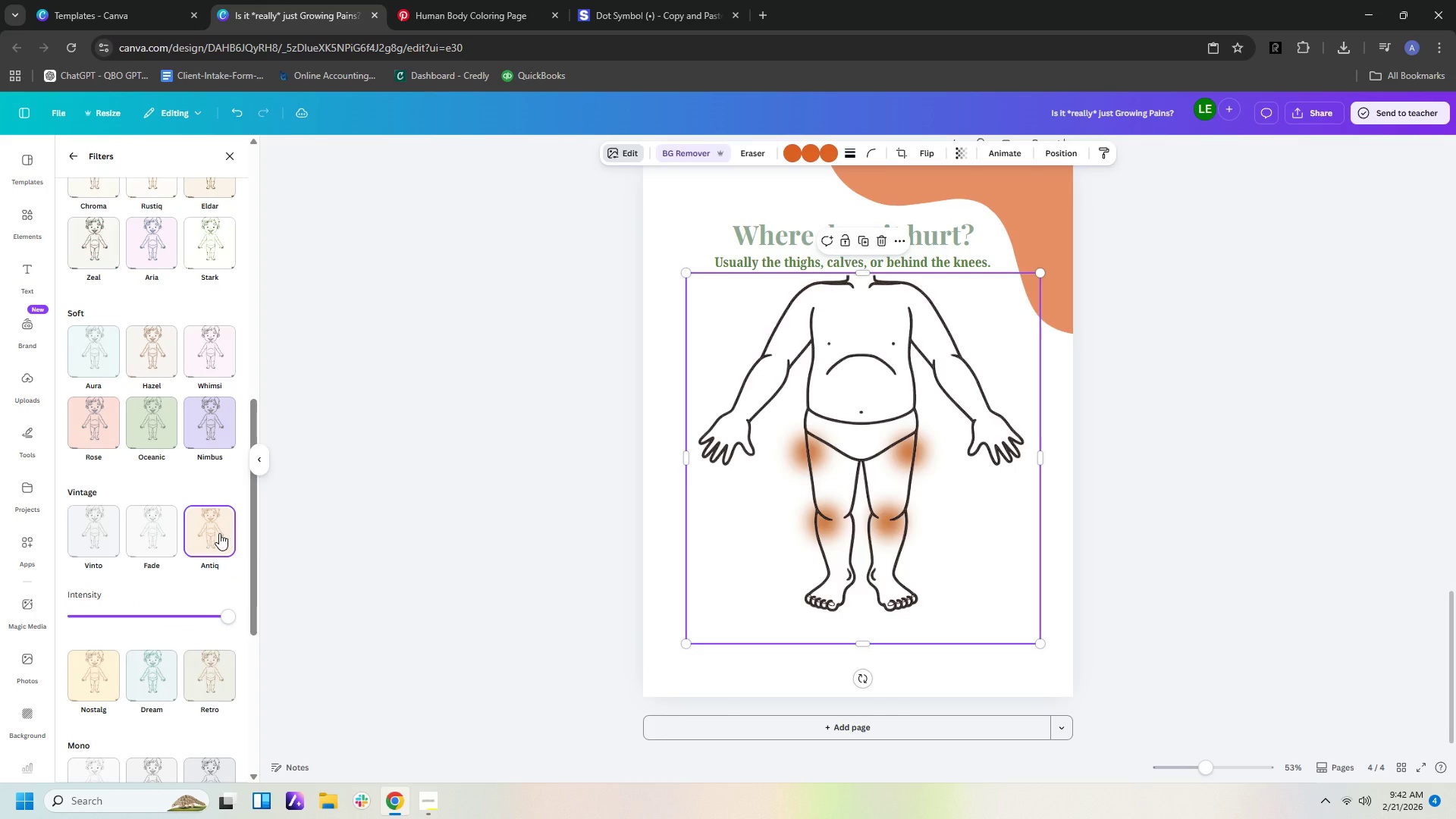 
scroll: coordinate [219, 533], scroll_direction: down, amount: 3.0
 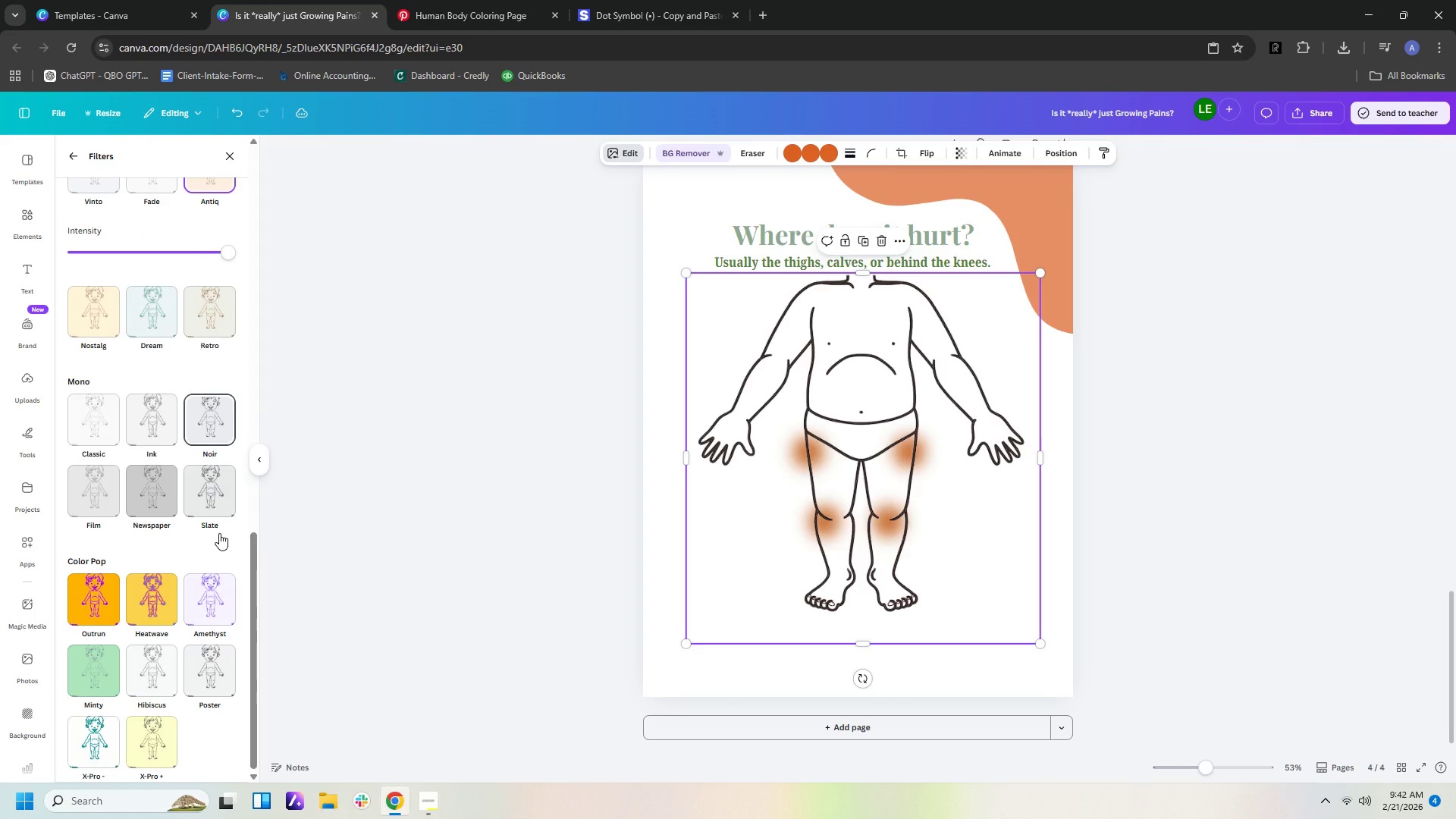 
scroll: coordinate [219, 533], scroll_direction: up, amount: 7.0
 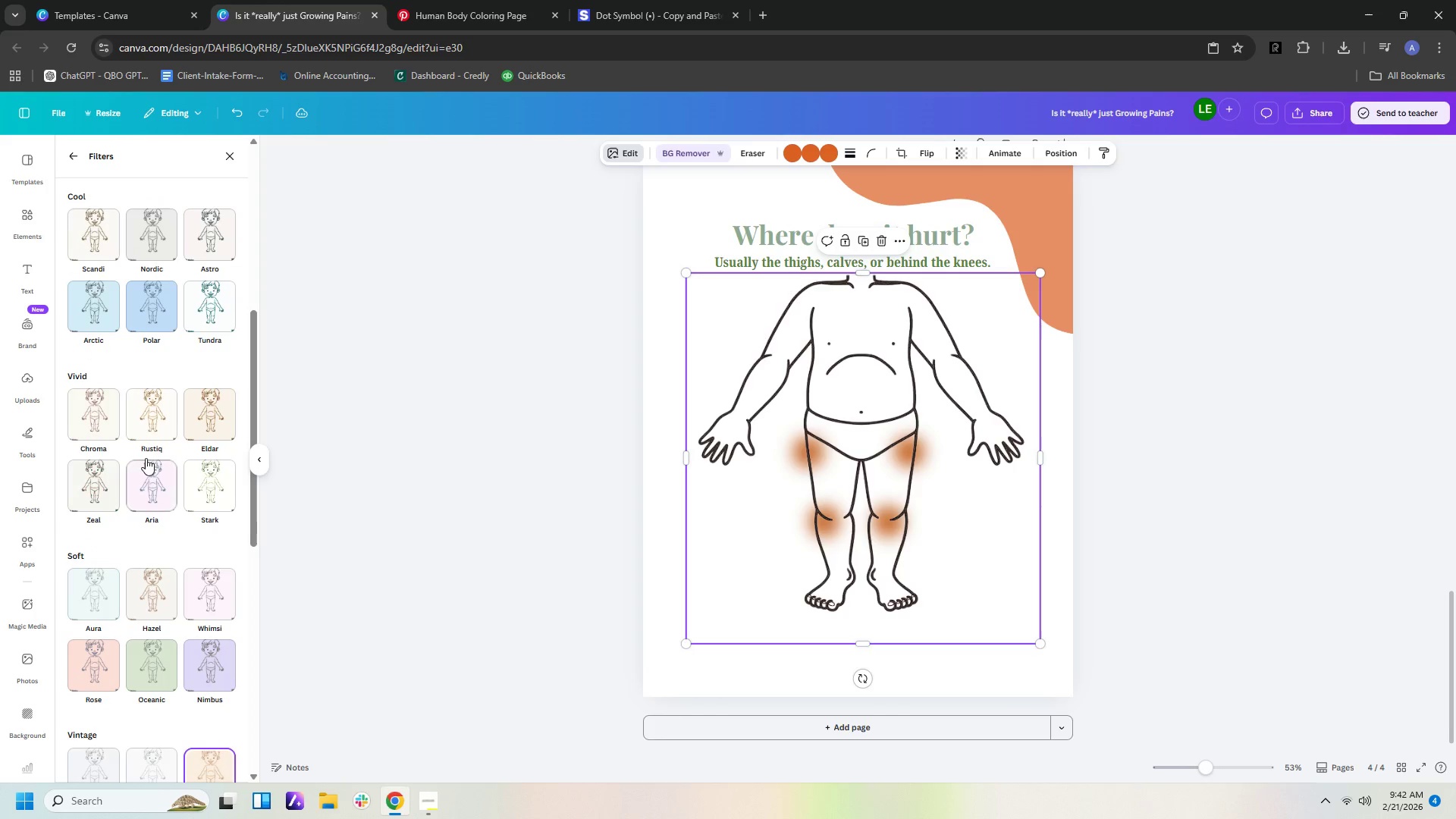 
left_click([148, 410])
 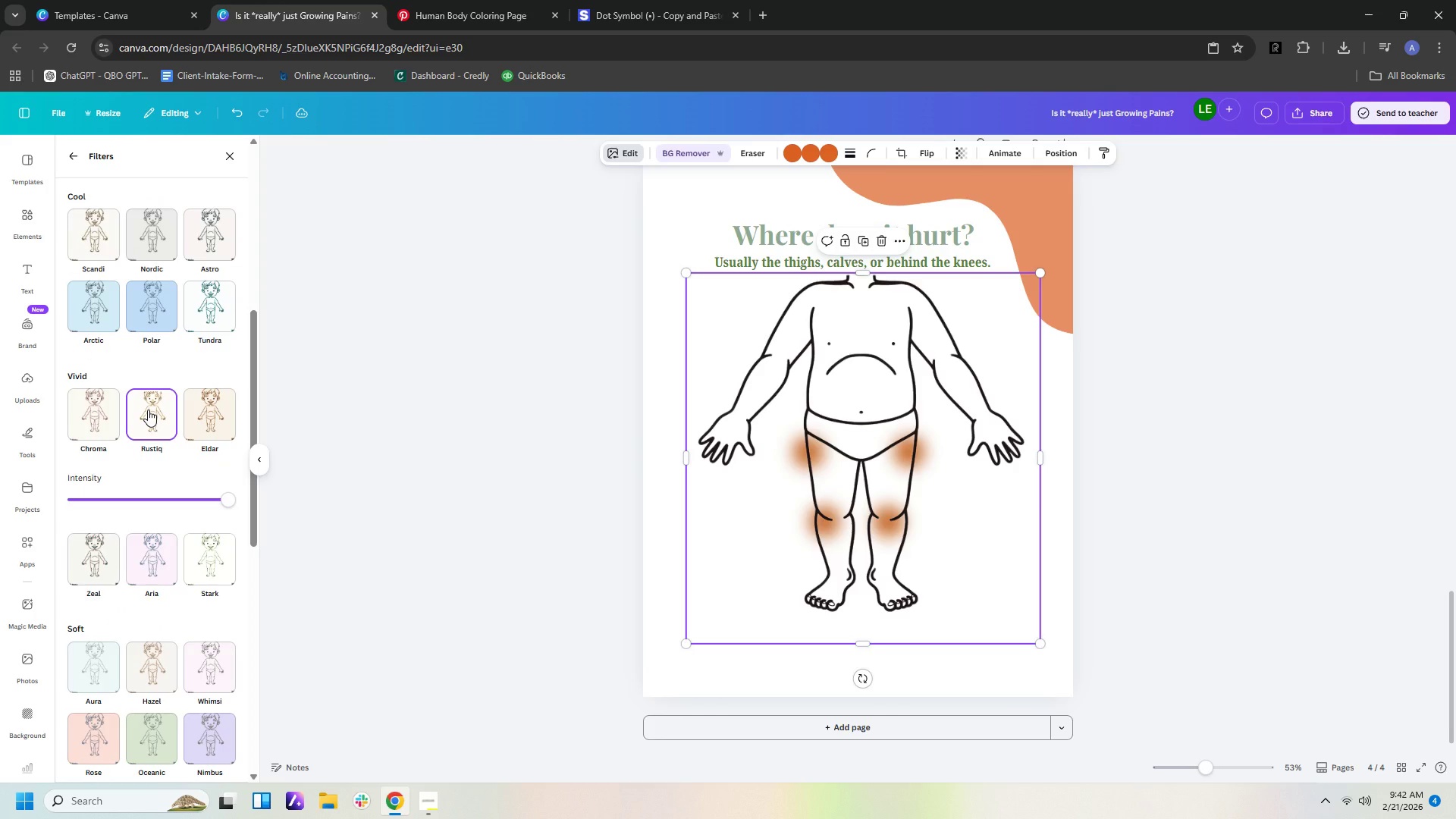 
left_click([216, 407])
 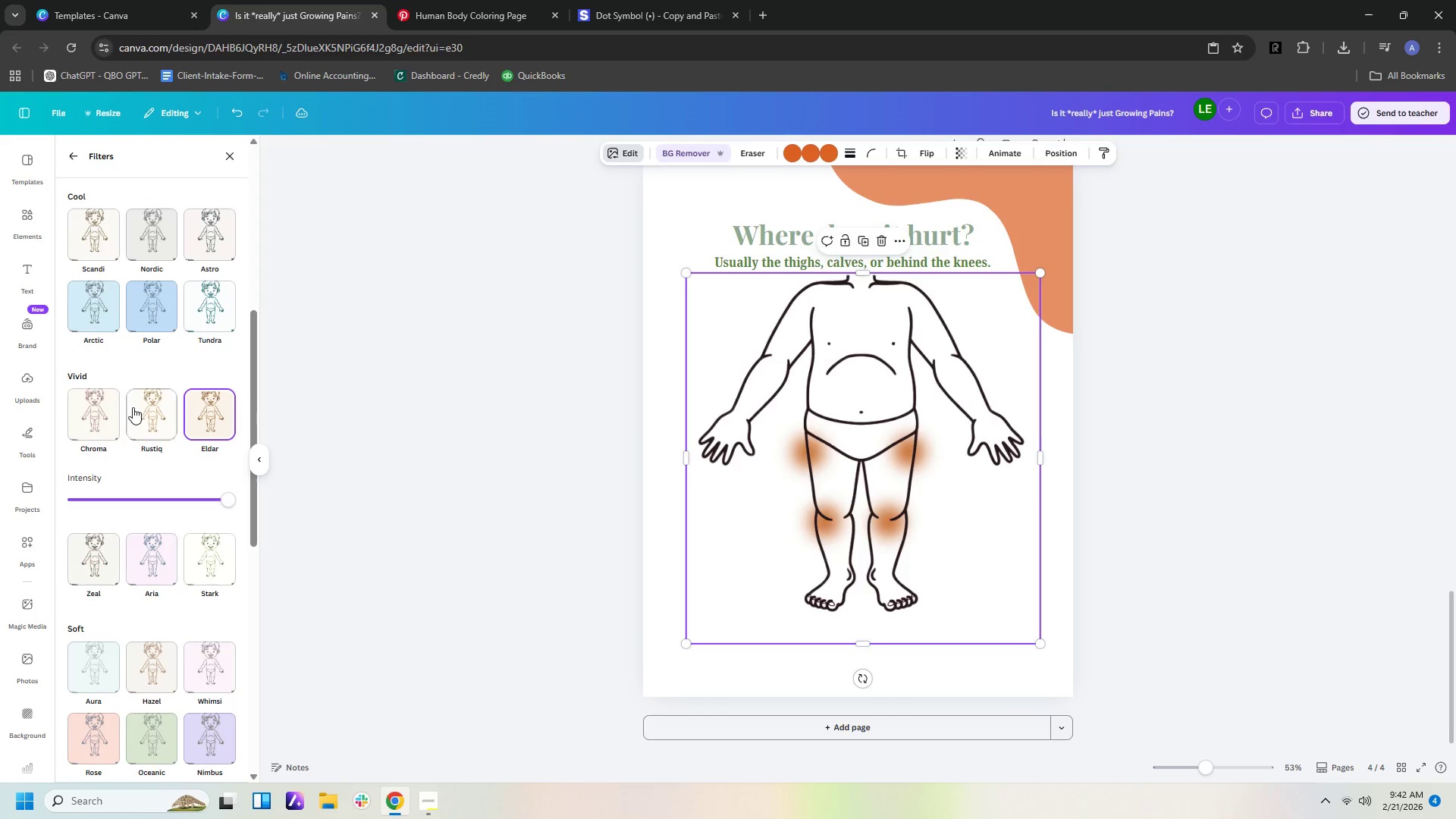 
left_click([116, 407])
 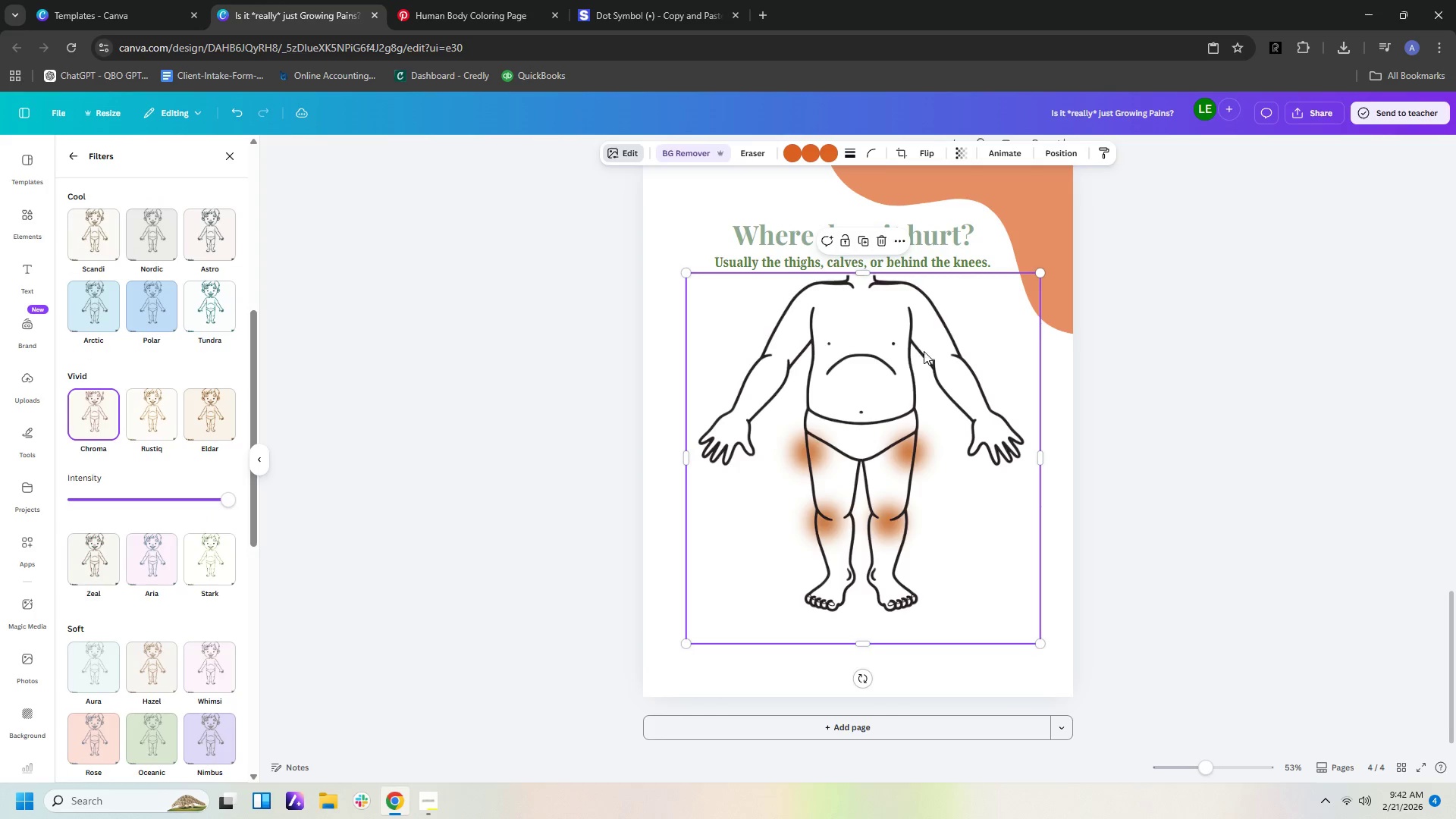 
left_click([962, 344])
 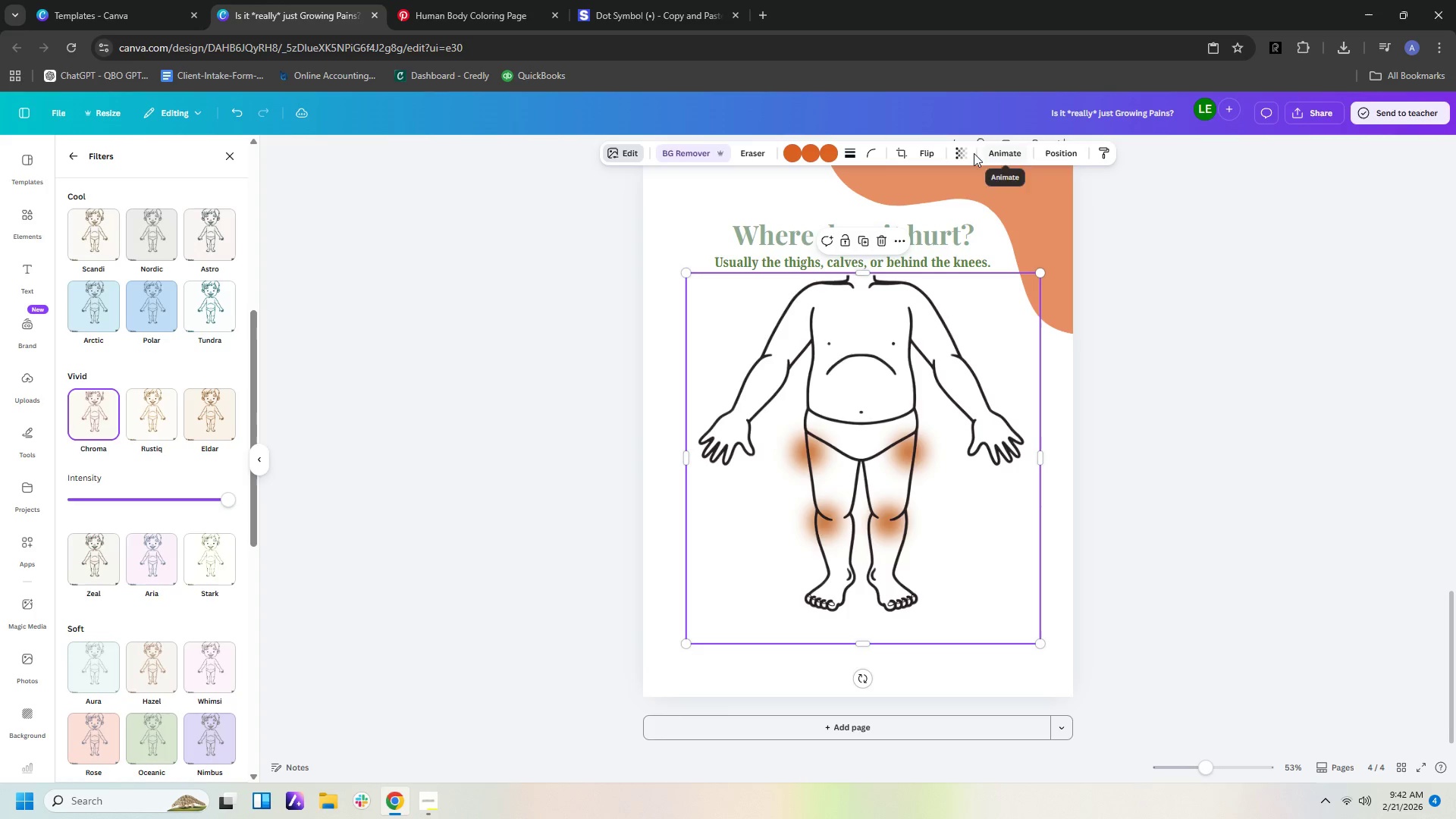 
left_click([959, 153])
 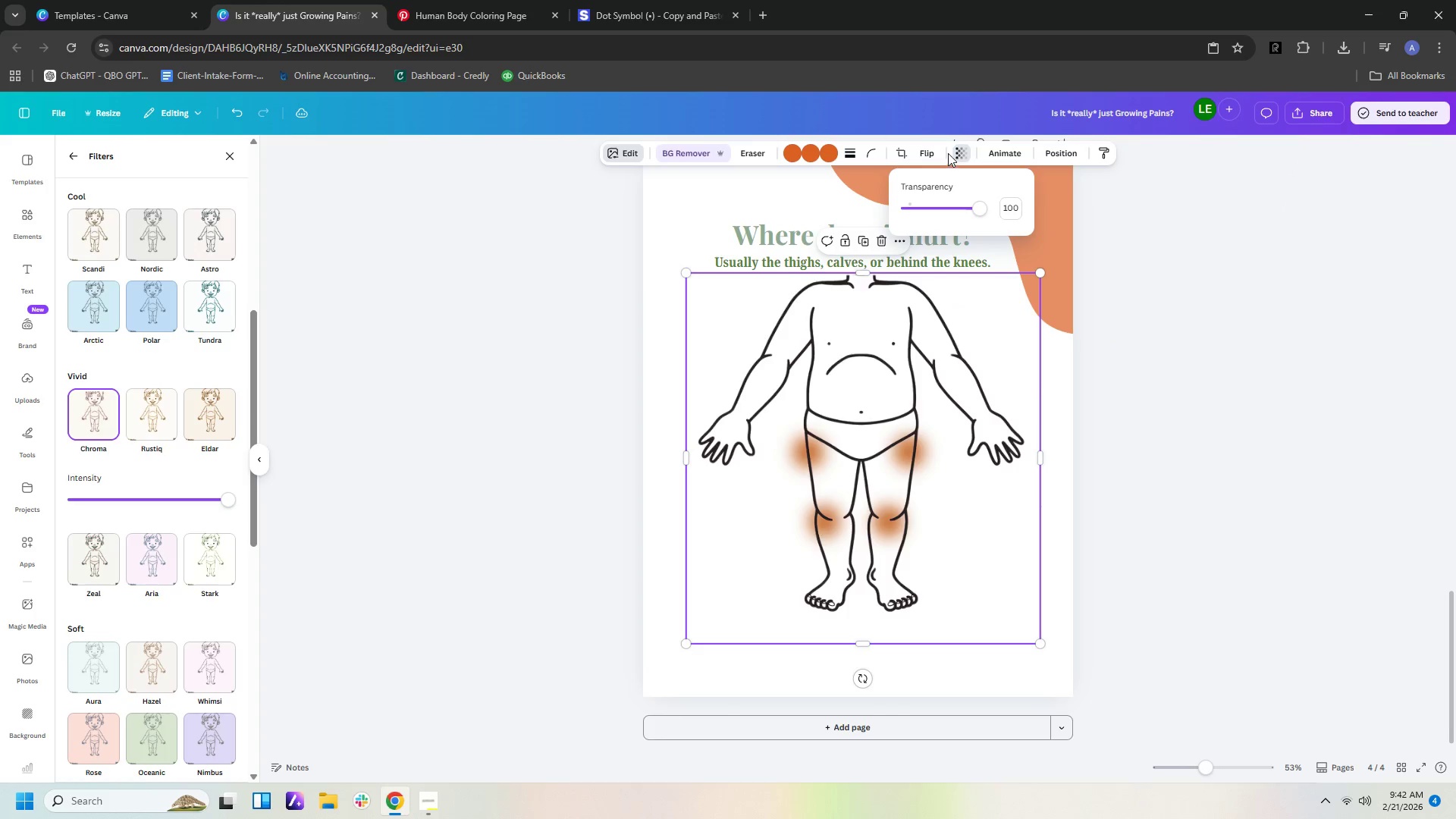 
left_click_drag(start_coordinate=[981, 212], to_coordinate=[1063, 230])
 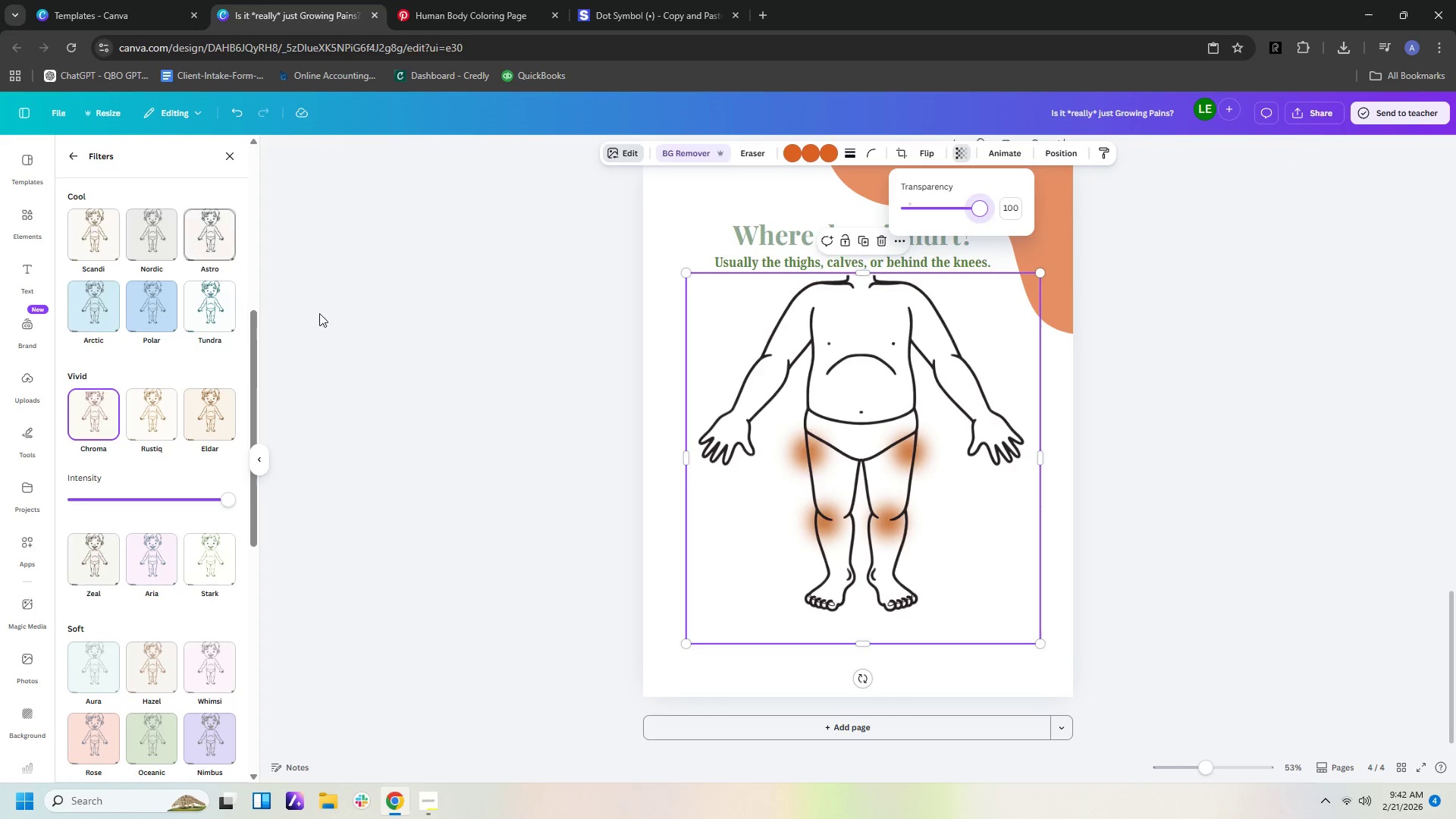 
left_click([346, 319])
 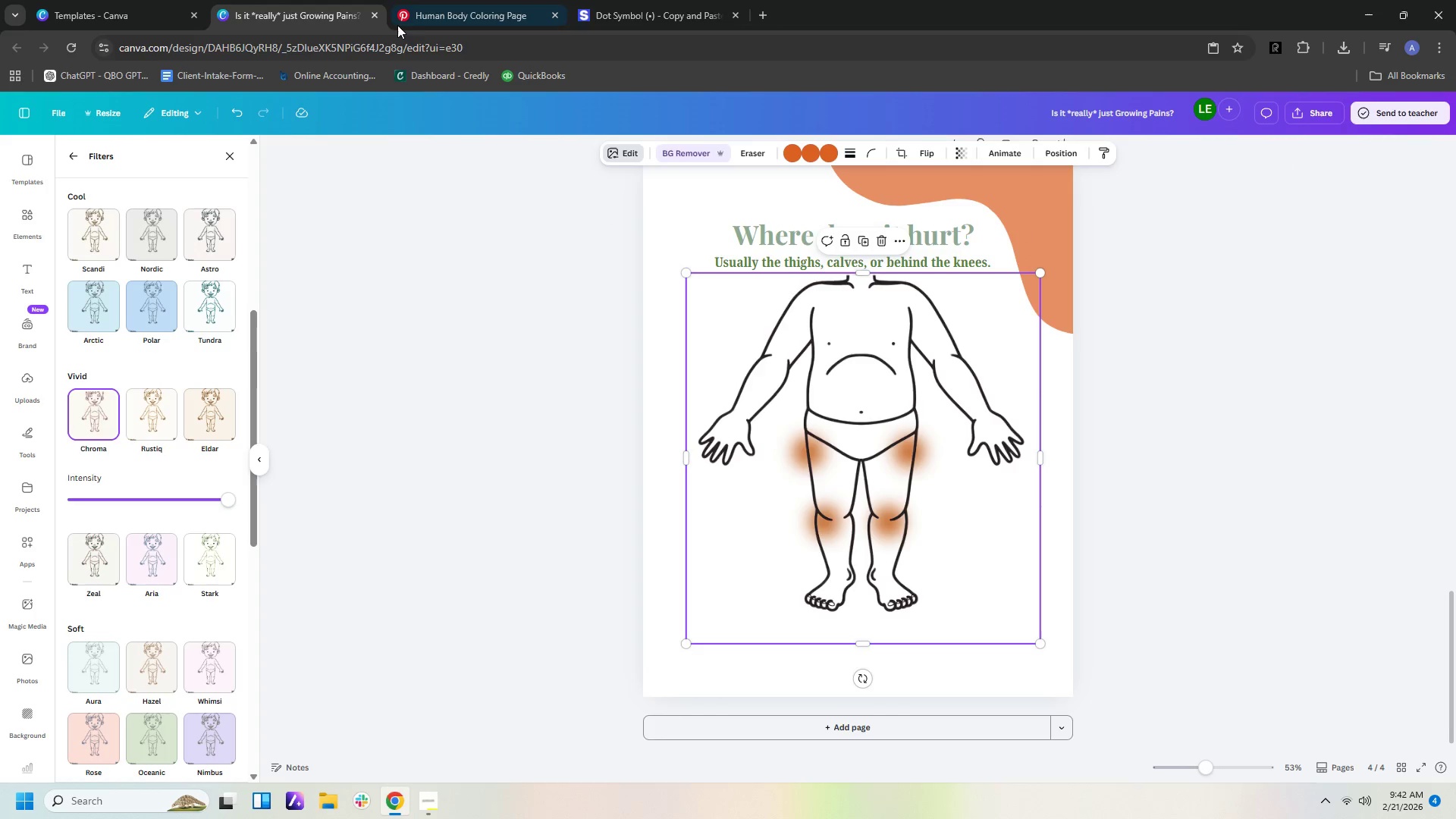 
left_click([419, 19])
 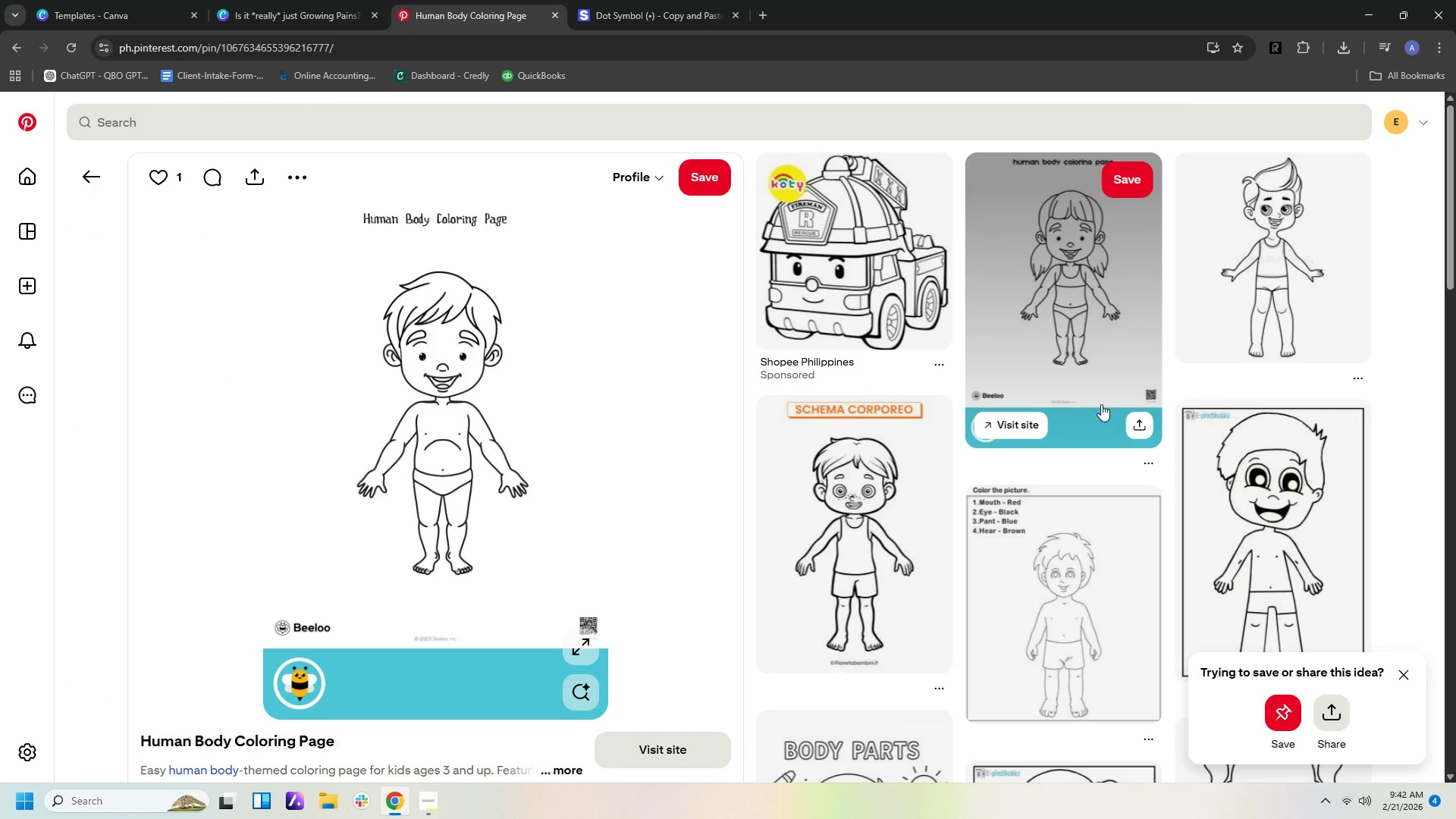 
scroll: coordinate [1264, 458], scroll_direction: down, amount: 19.0
 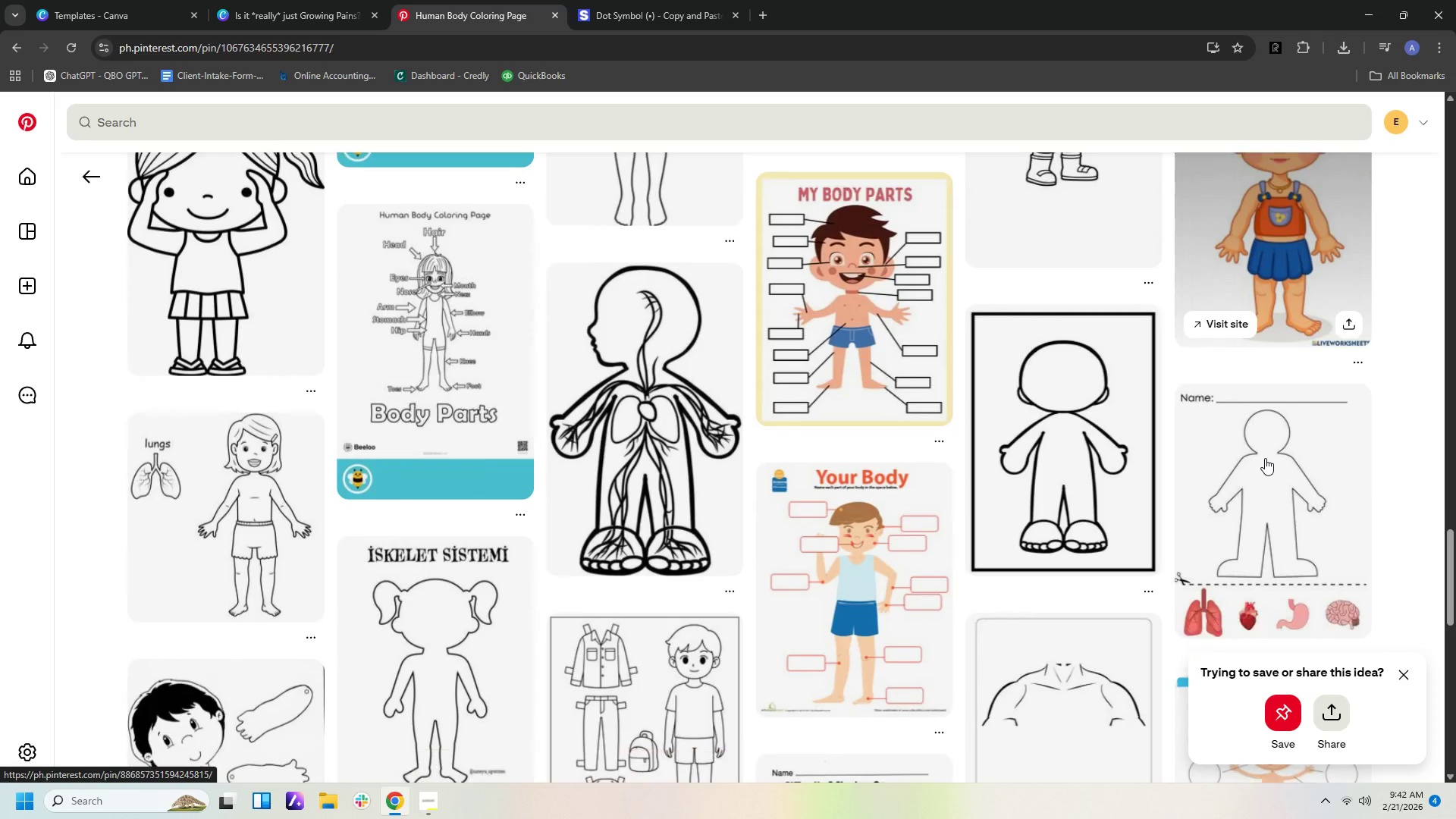 
scroll: coordinate [1265, 461], scroll_direction: down, amount: 9.0
 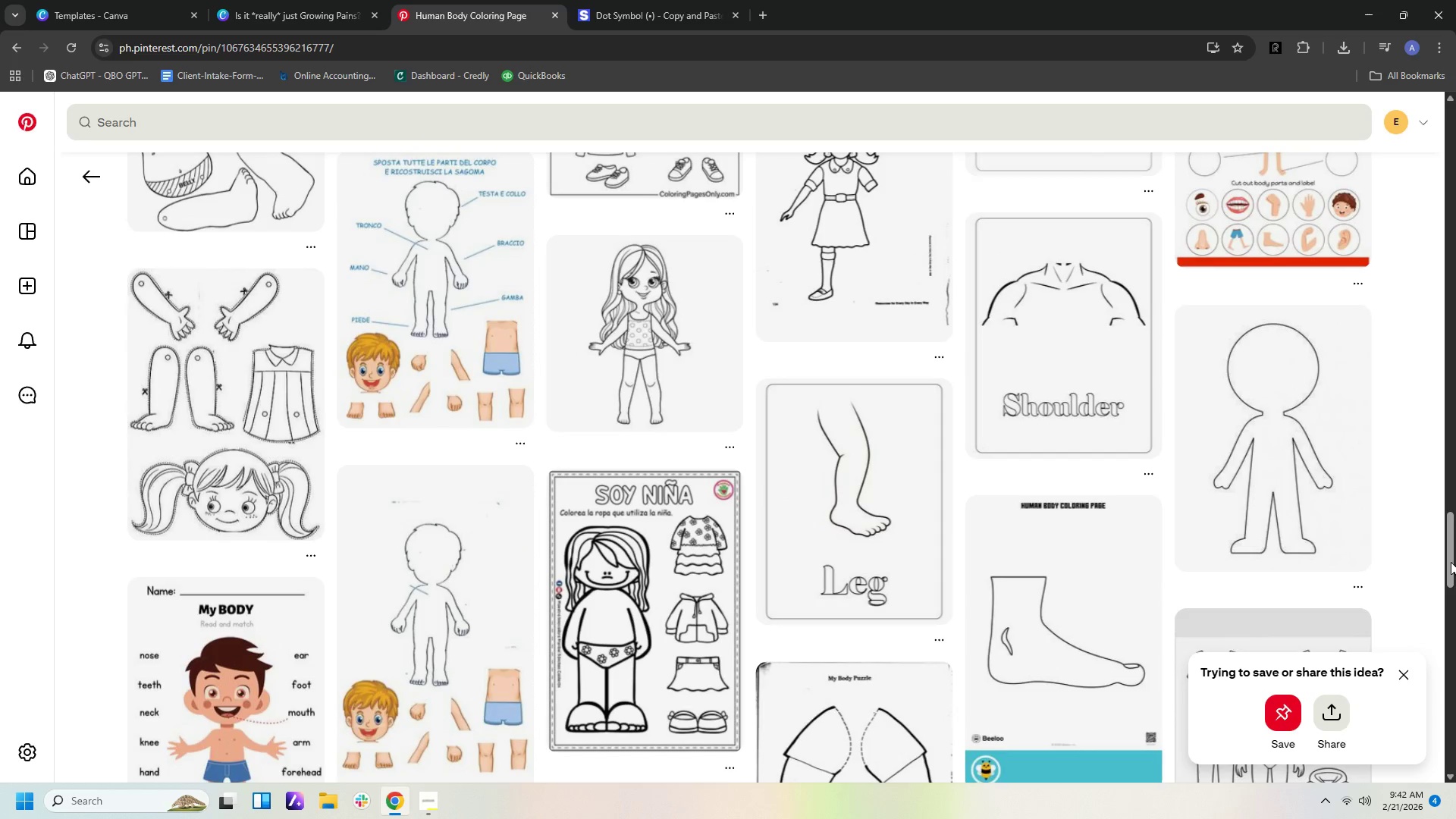 
left_click_drag(start_coordinate=[1452, 560], to_coordinate=[1447, 102])
 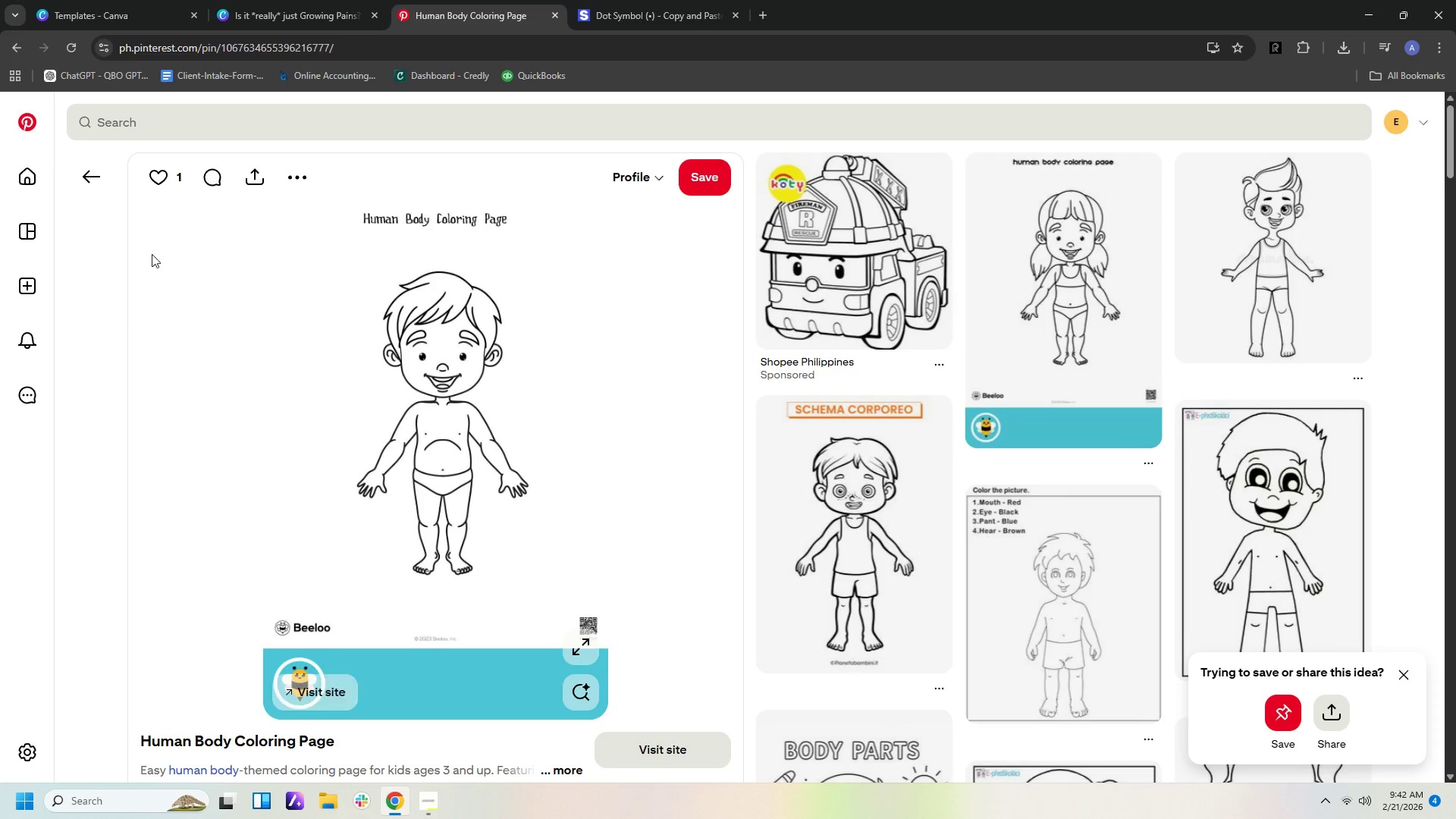 
left_click([89, 164])
 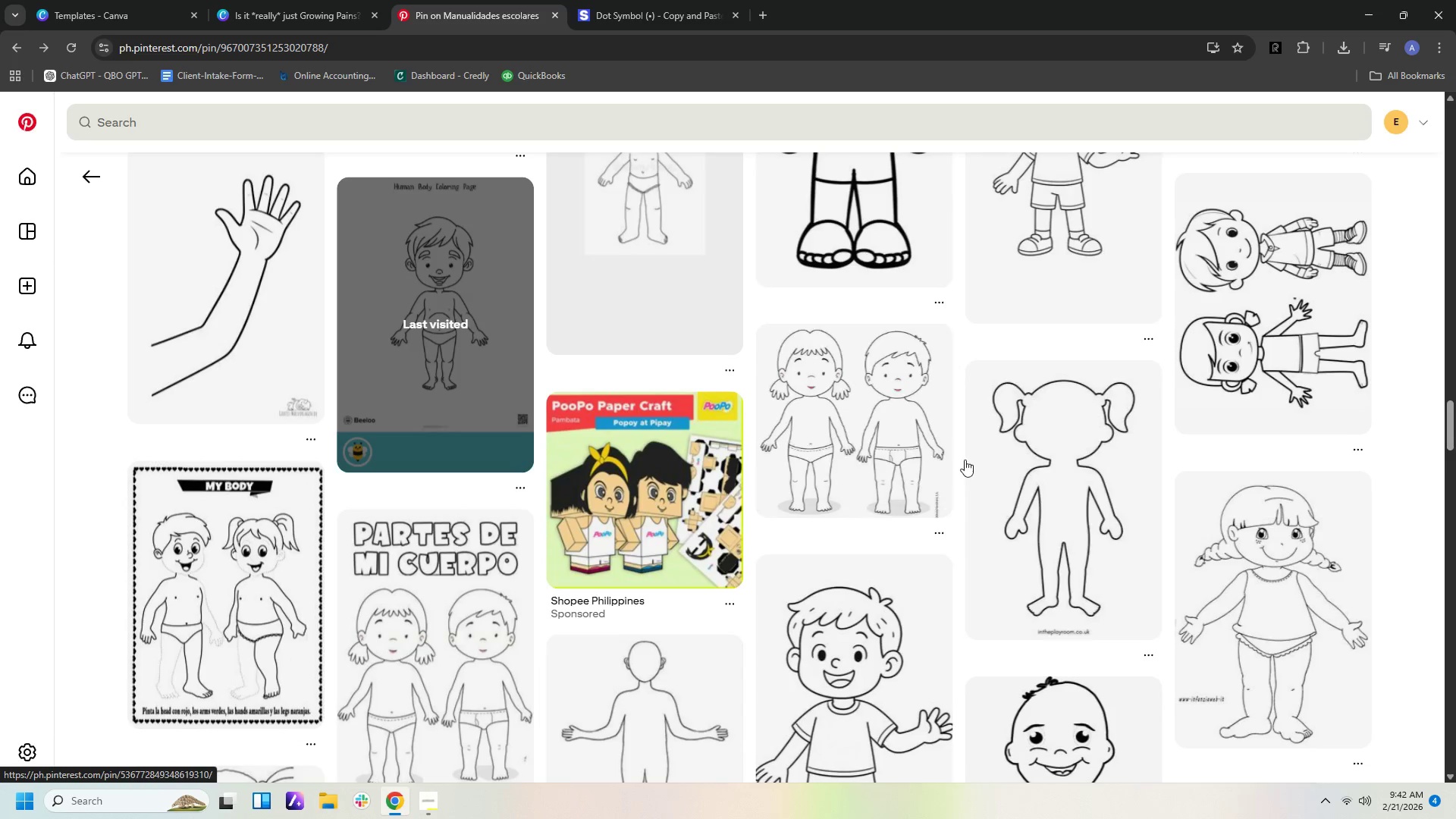 
scroll: coordinate [965, 467], scroll_direction: down, amount: 5.0
 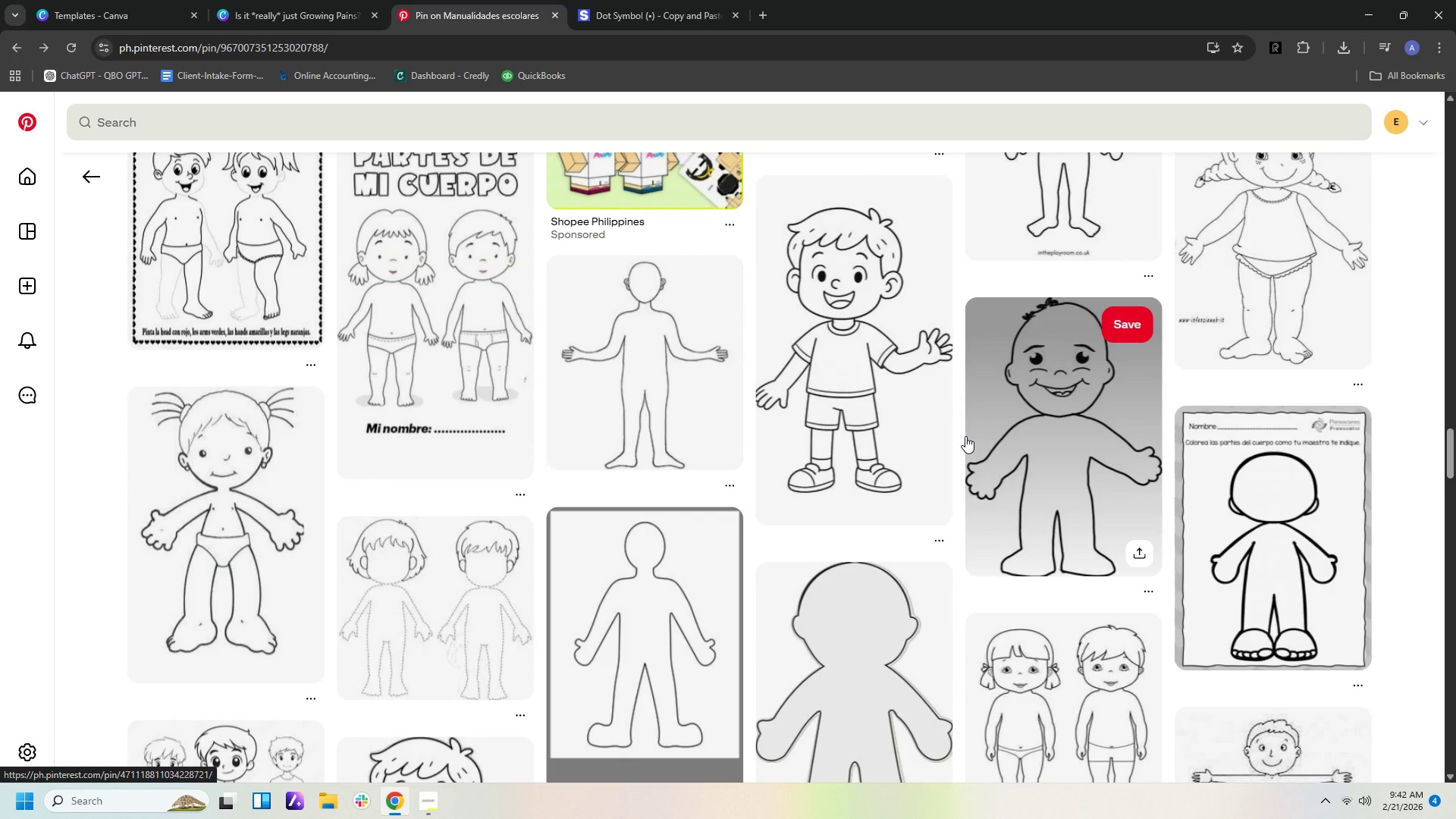 
scroll: coordinate [971, 438], scroll_direction: up, amount: 4.0
 